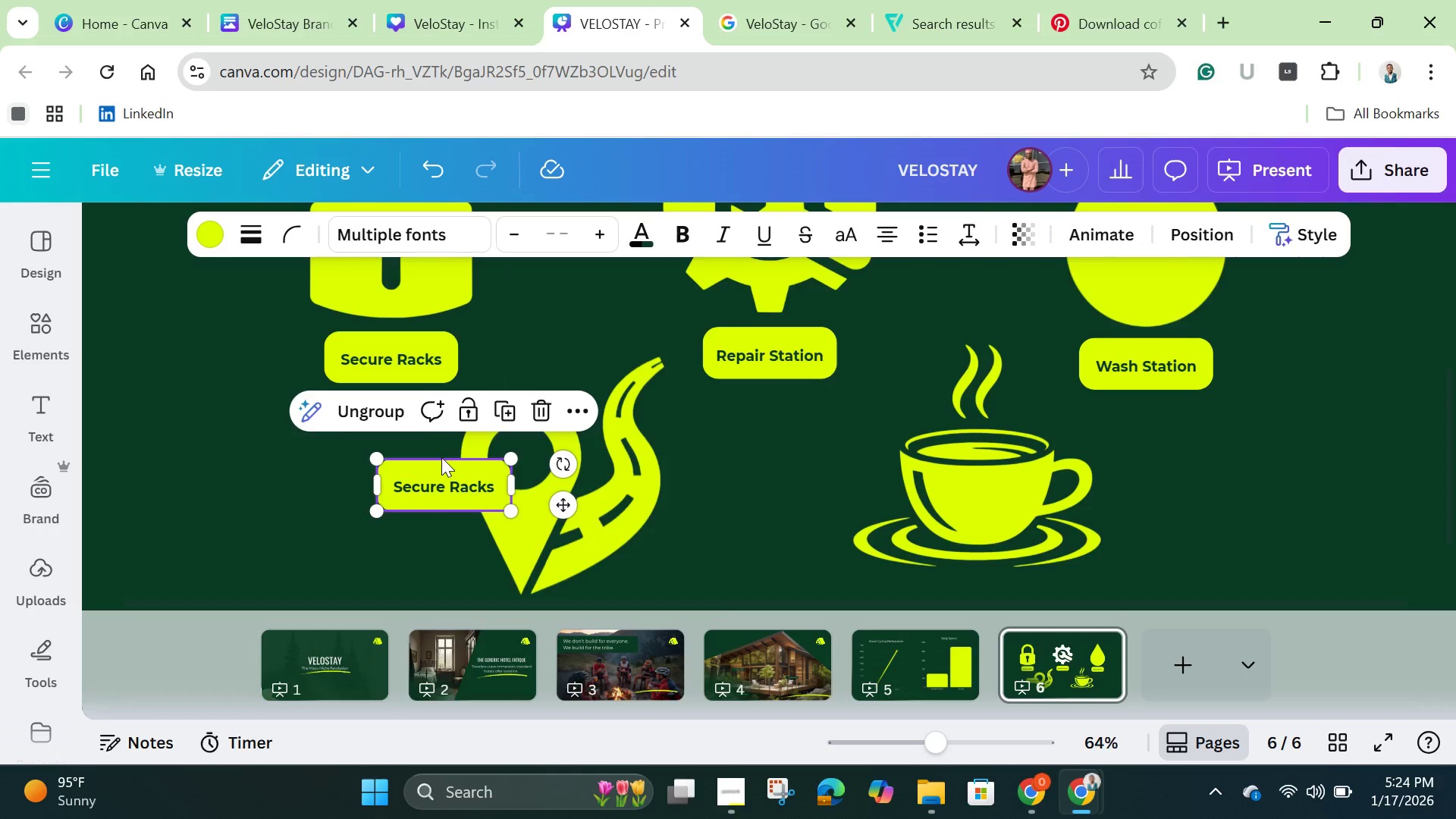 
scroll: coordinate [441, 457], scroll_direction: down, amount: 2.0
 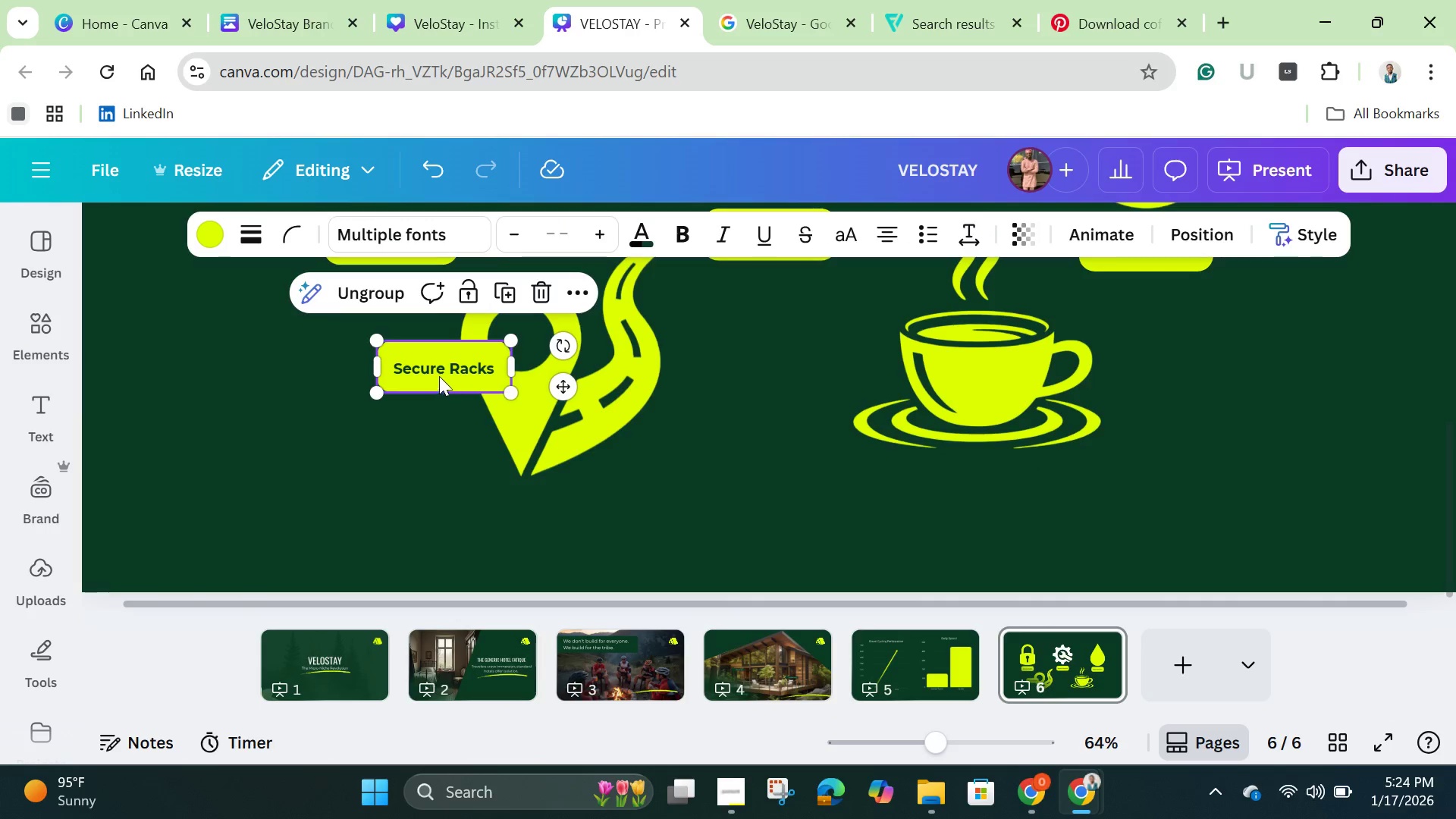 
left_click_drag(start_coordinate=[439, 376], to_coordinate=[529, 526])
 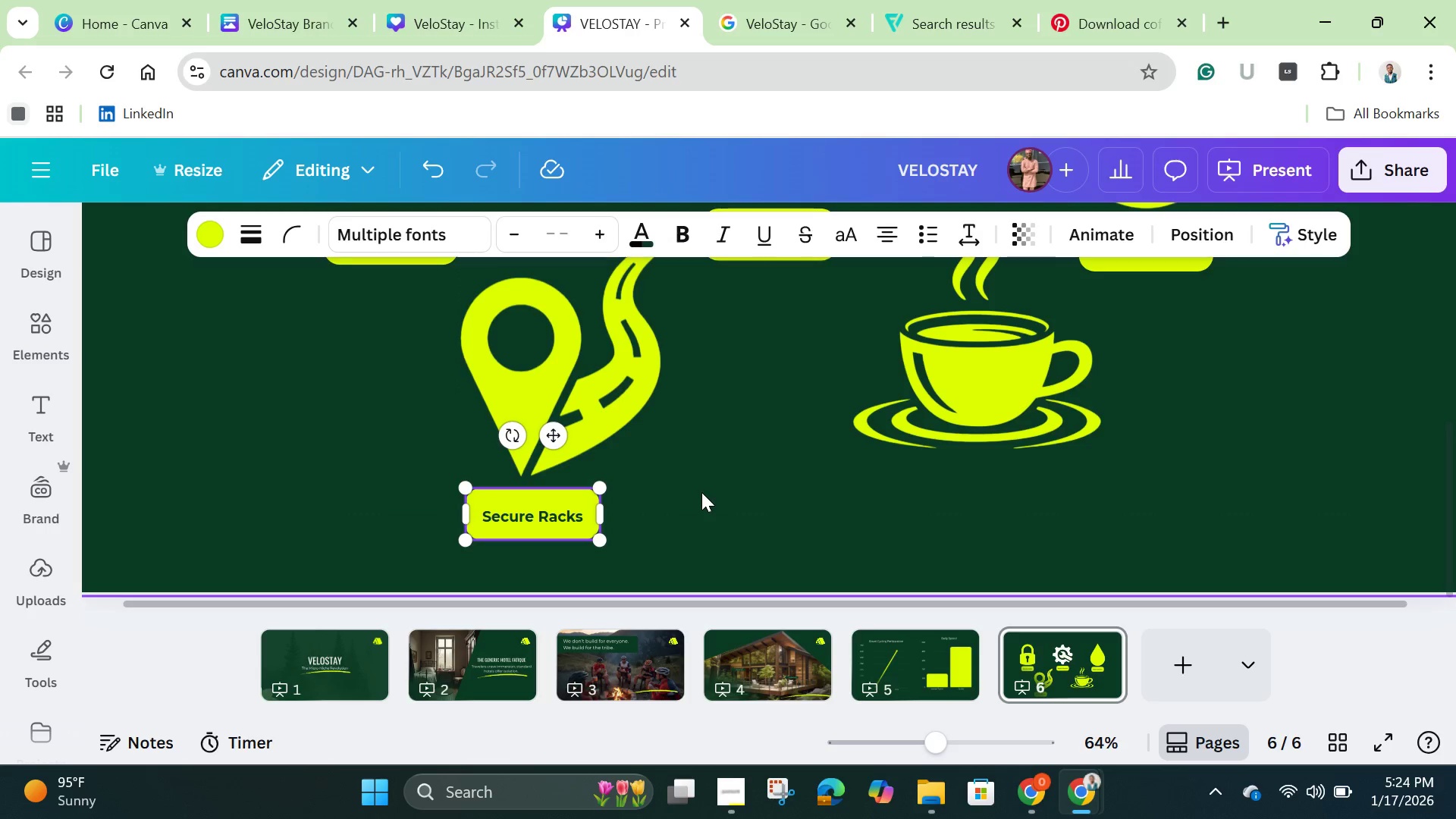 
left_click([686, 478])
 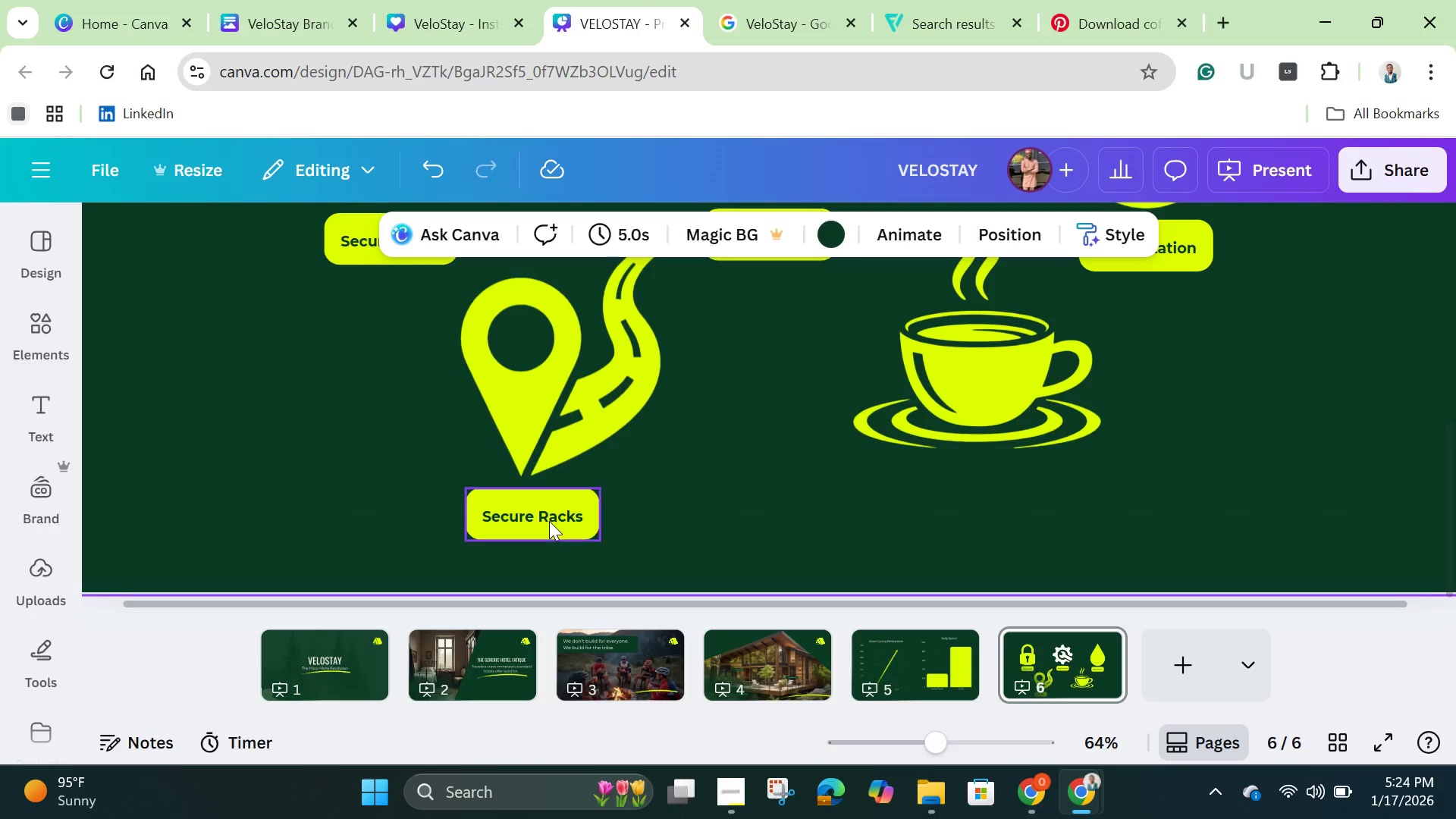 
left_click([549, 521])
 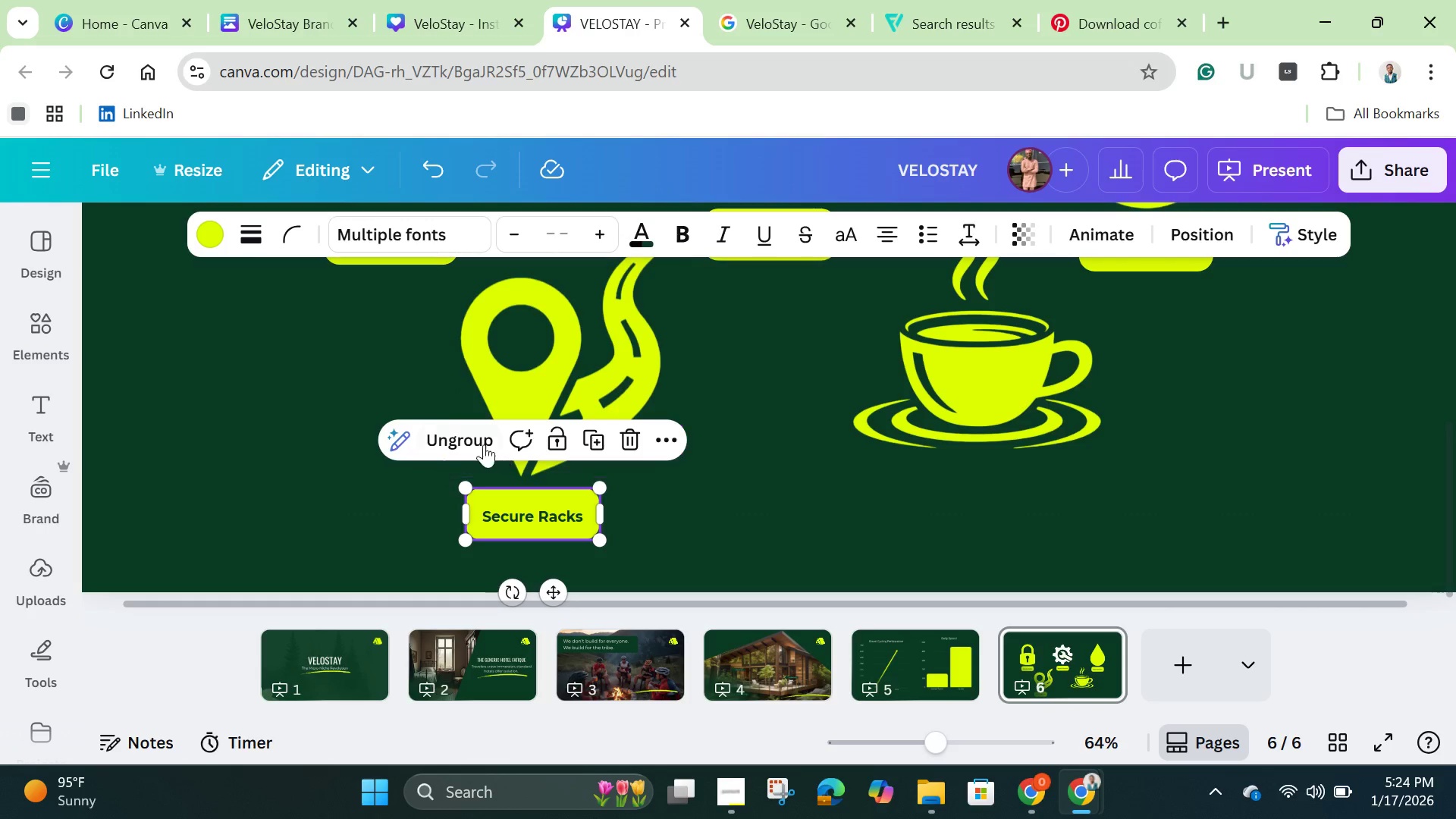 
left_click([474, 438])
 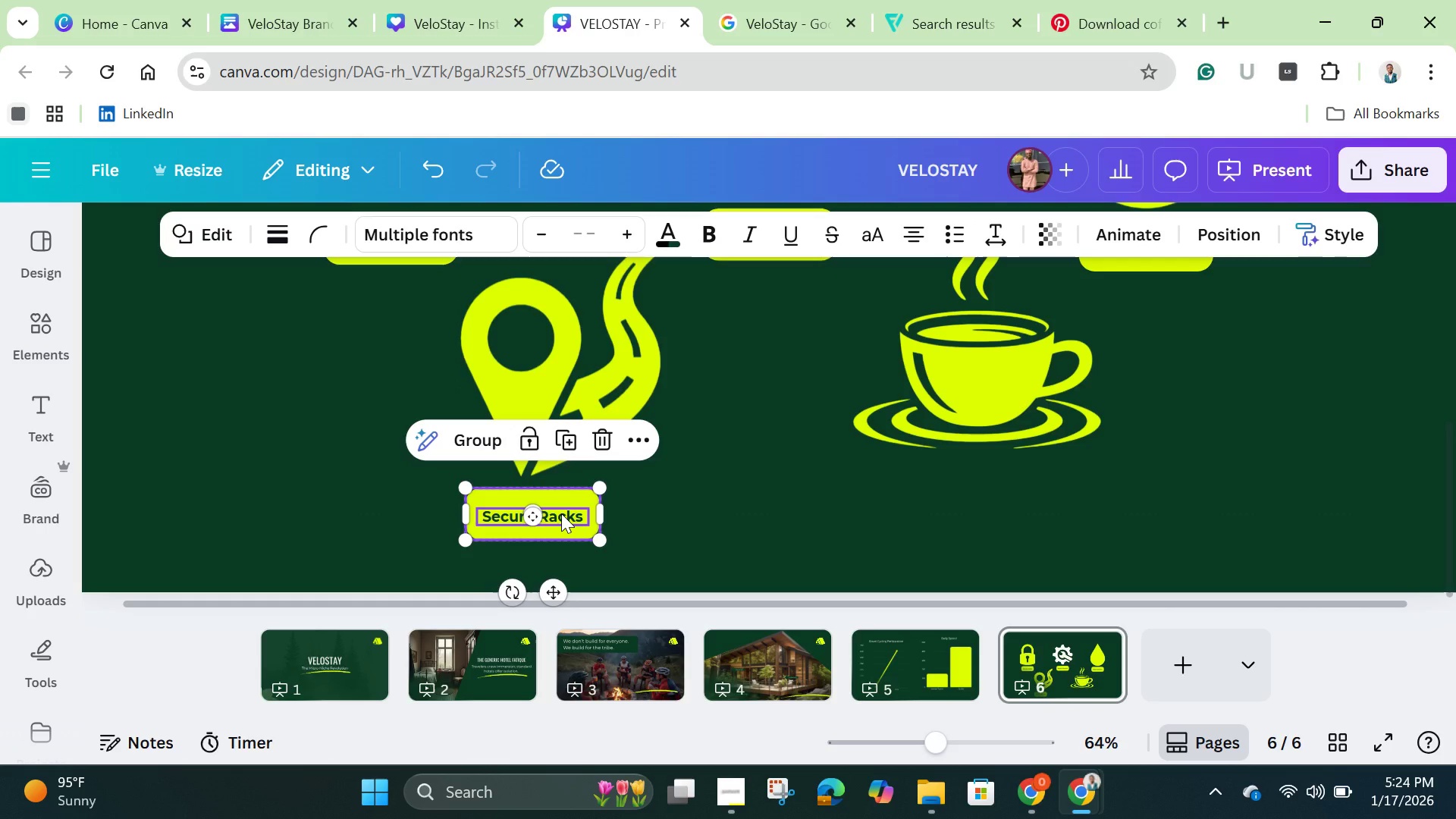 
left_click([561, 513])
 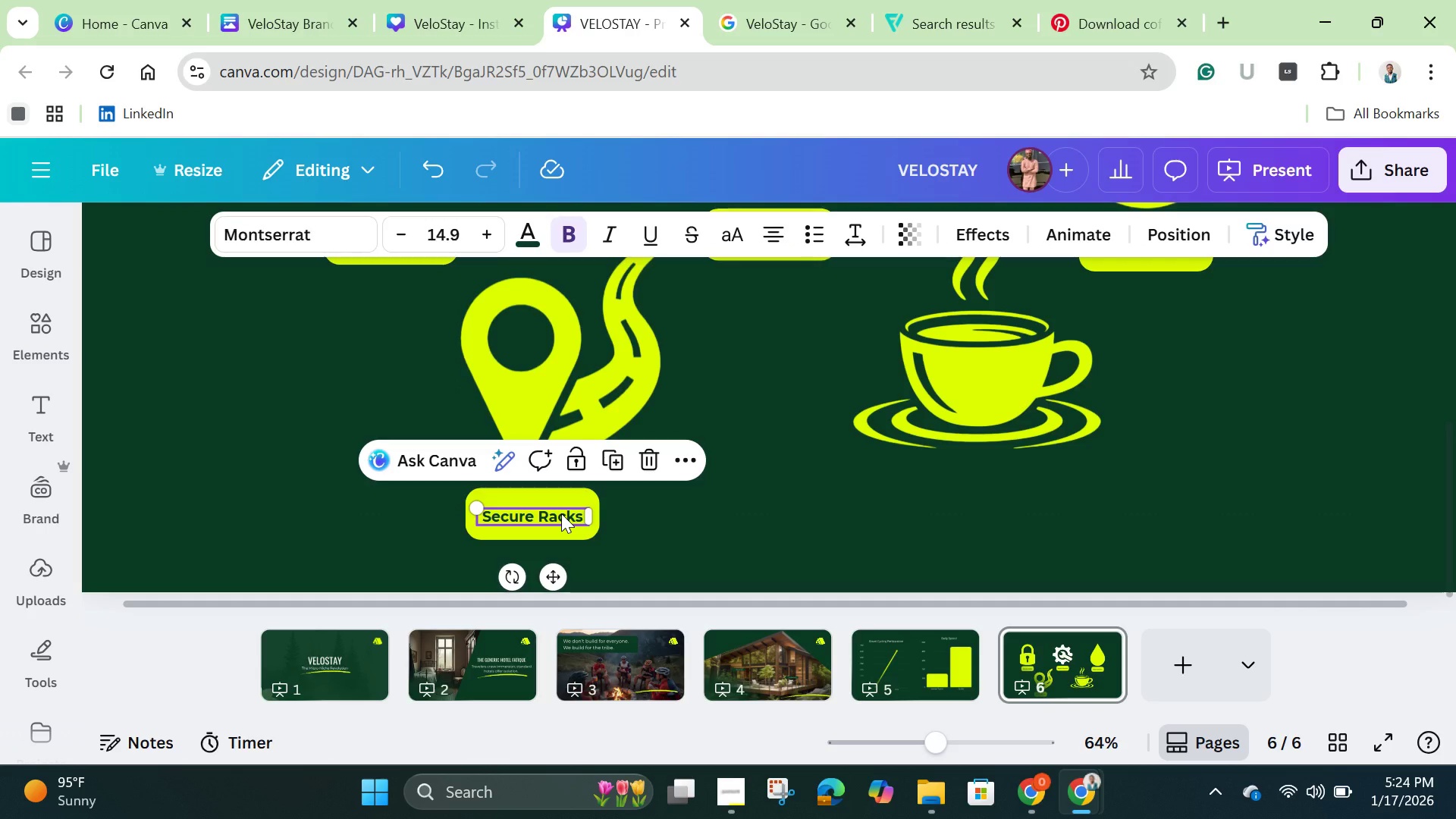 
left_click([561, 513])
 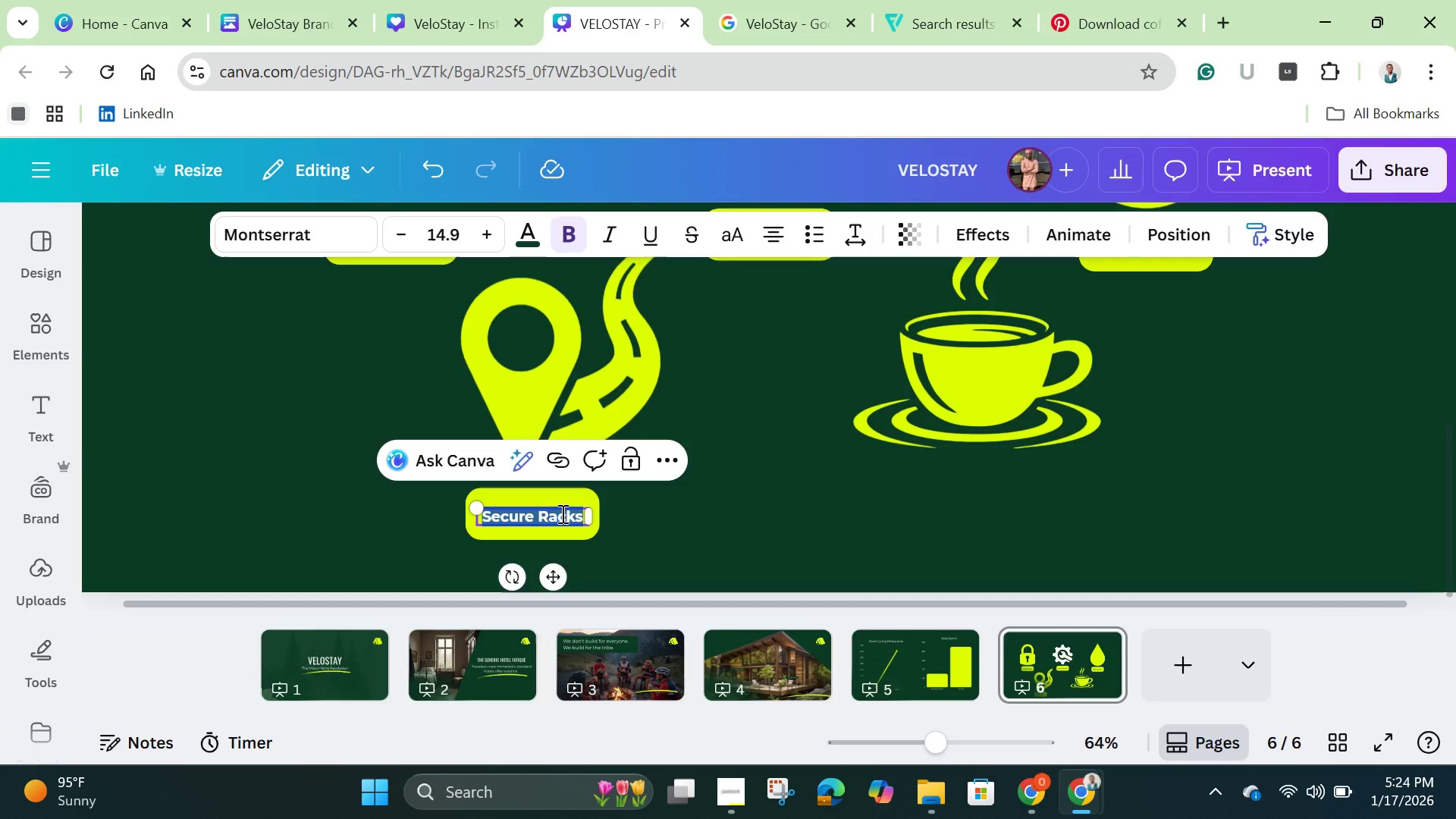 
key(Backspace)
type(Route Library)
 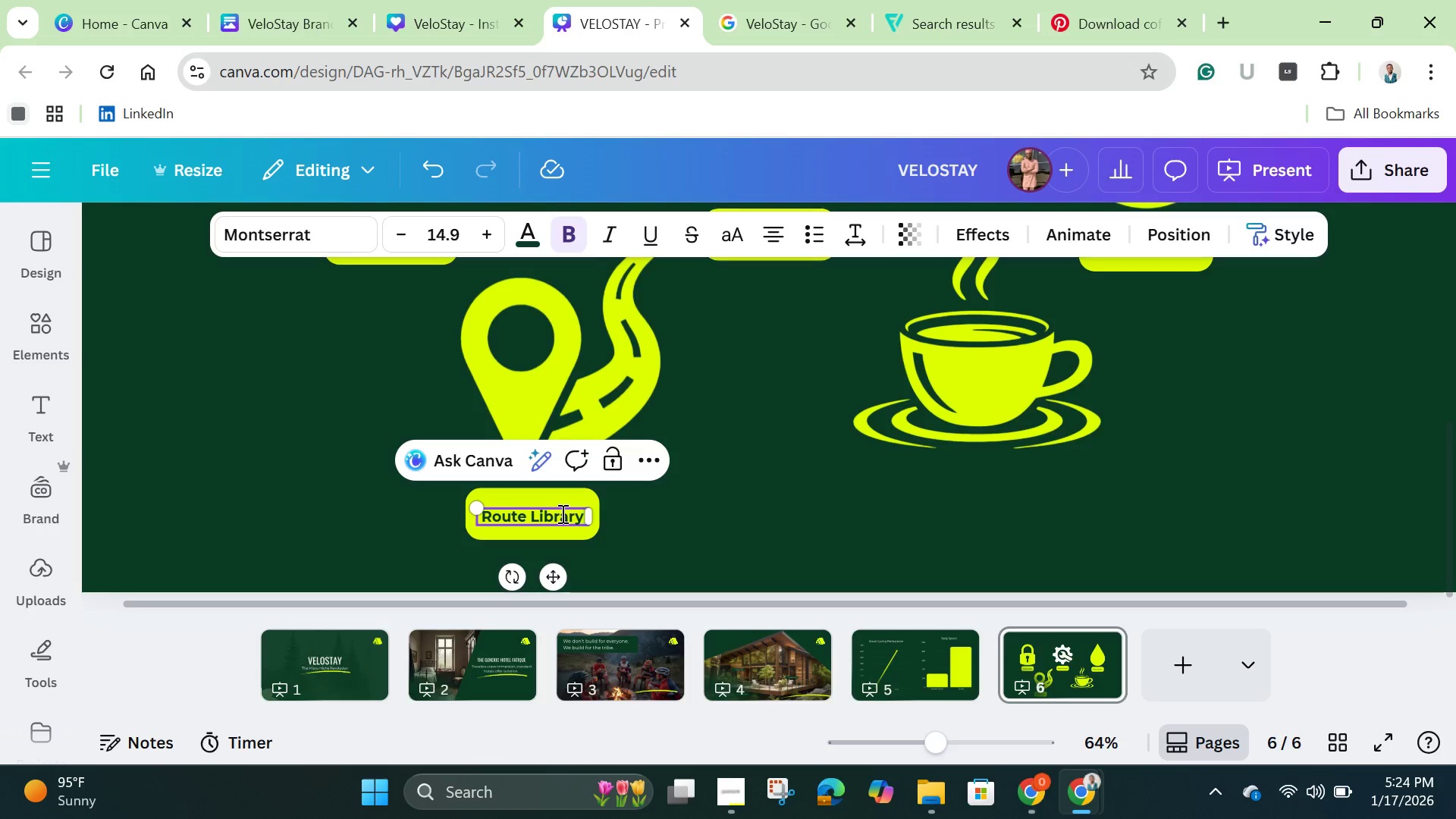 
left_click([842, 509])
 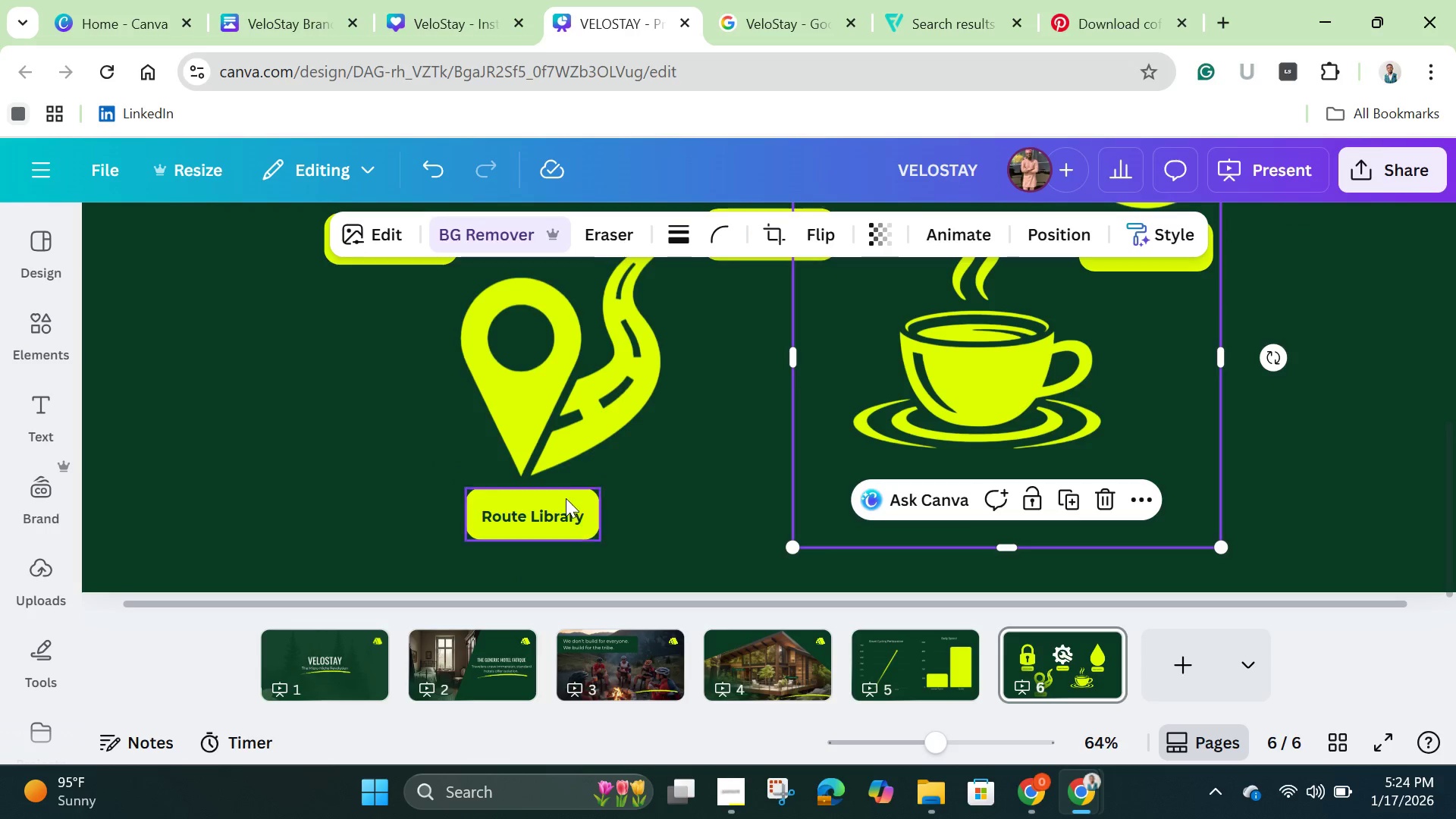 
left_click([561, 495])
 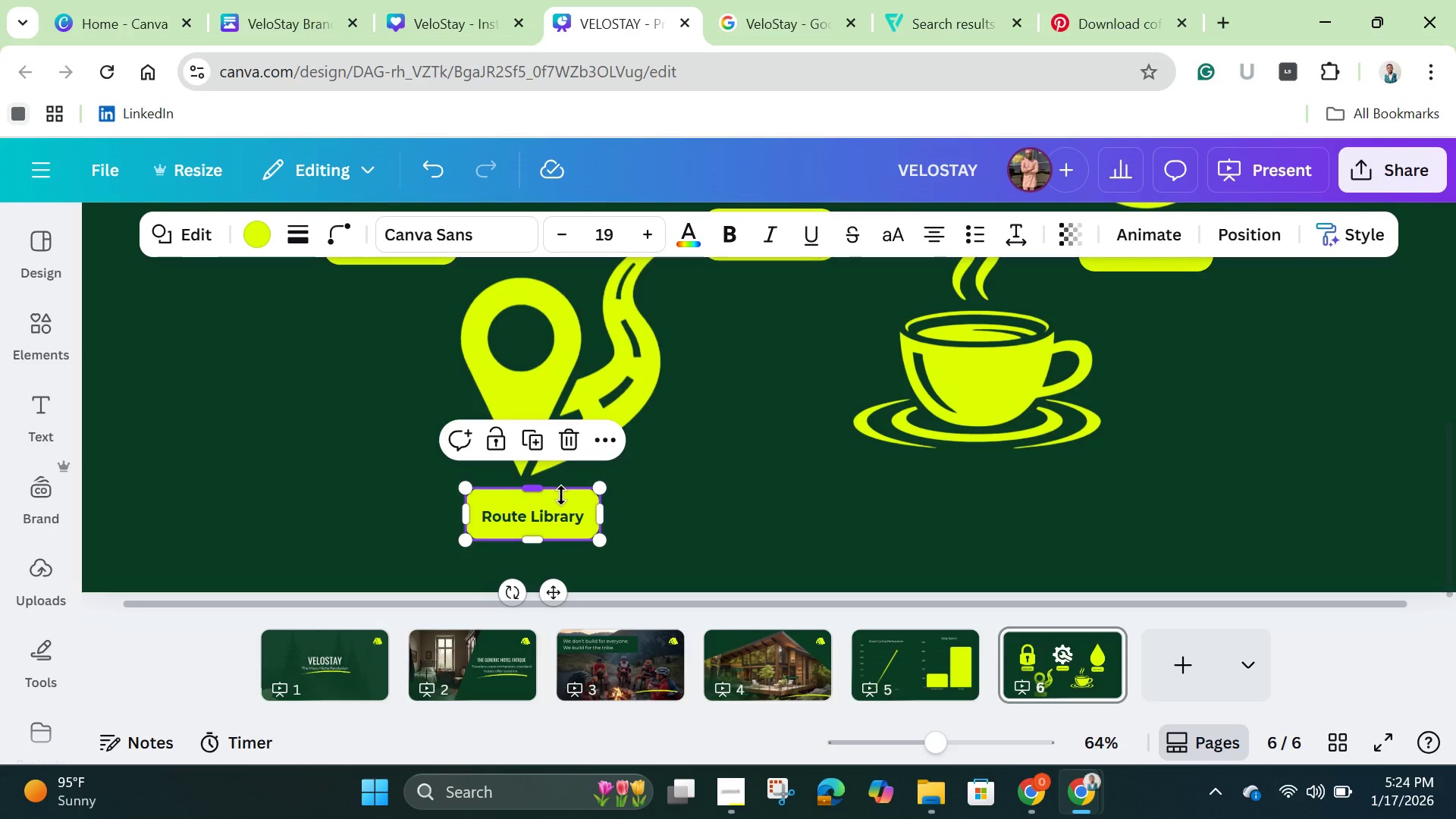 
hold_key(key=ShiftLeft, duration=1.33)
left_click([550, 516])
 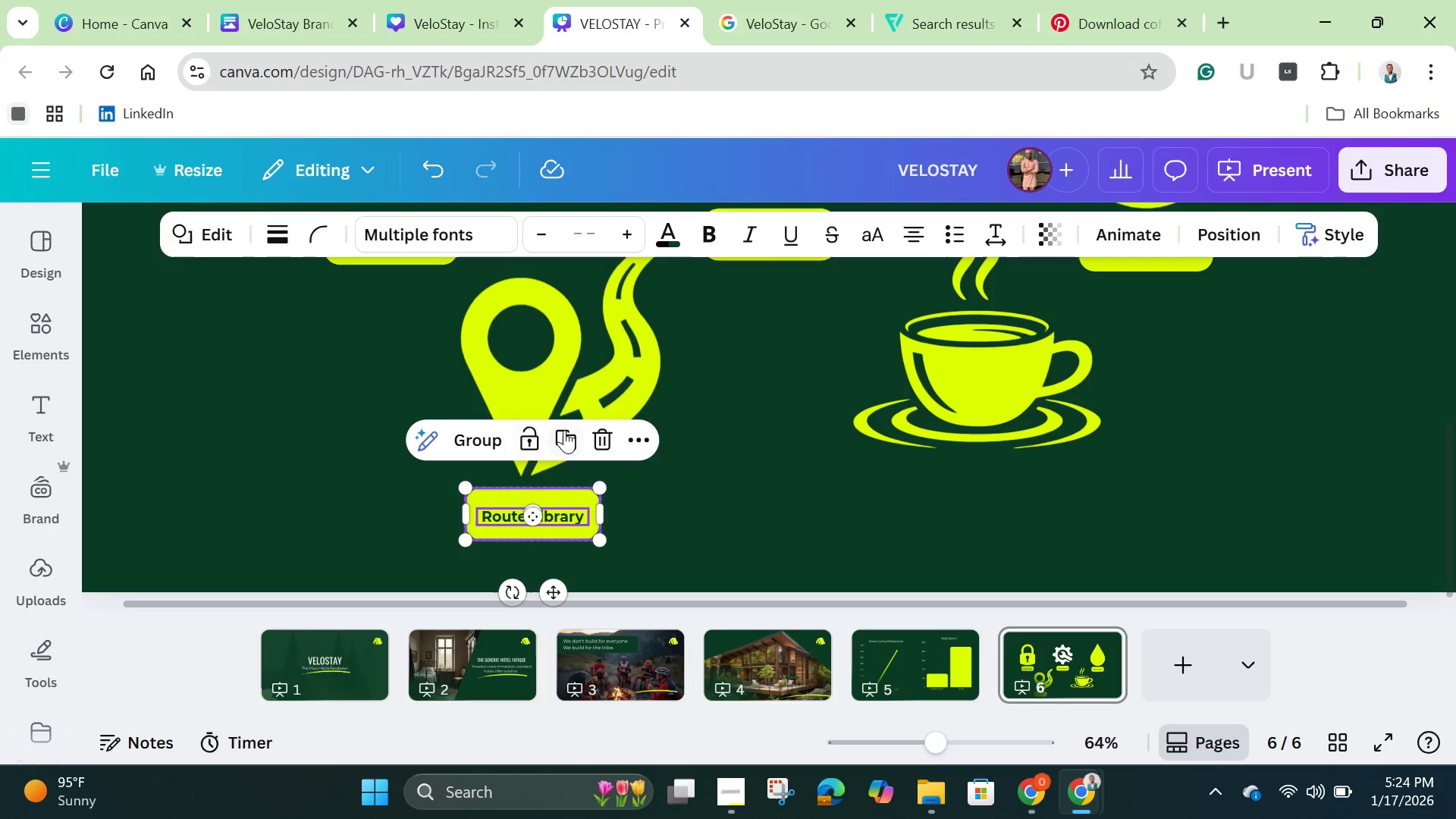 
left_click([566, 430])
 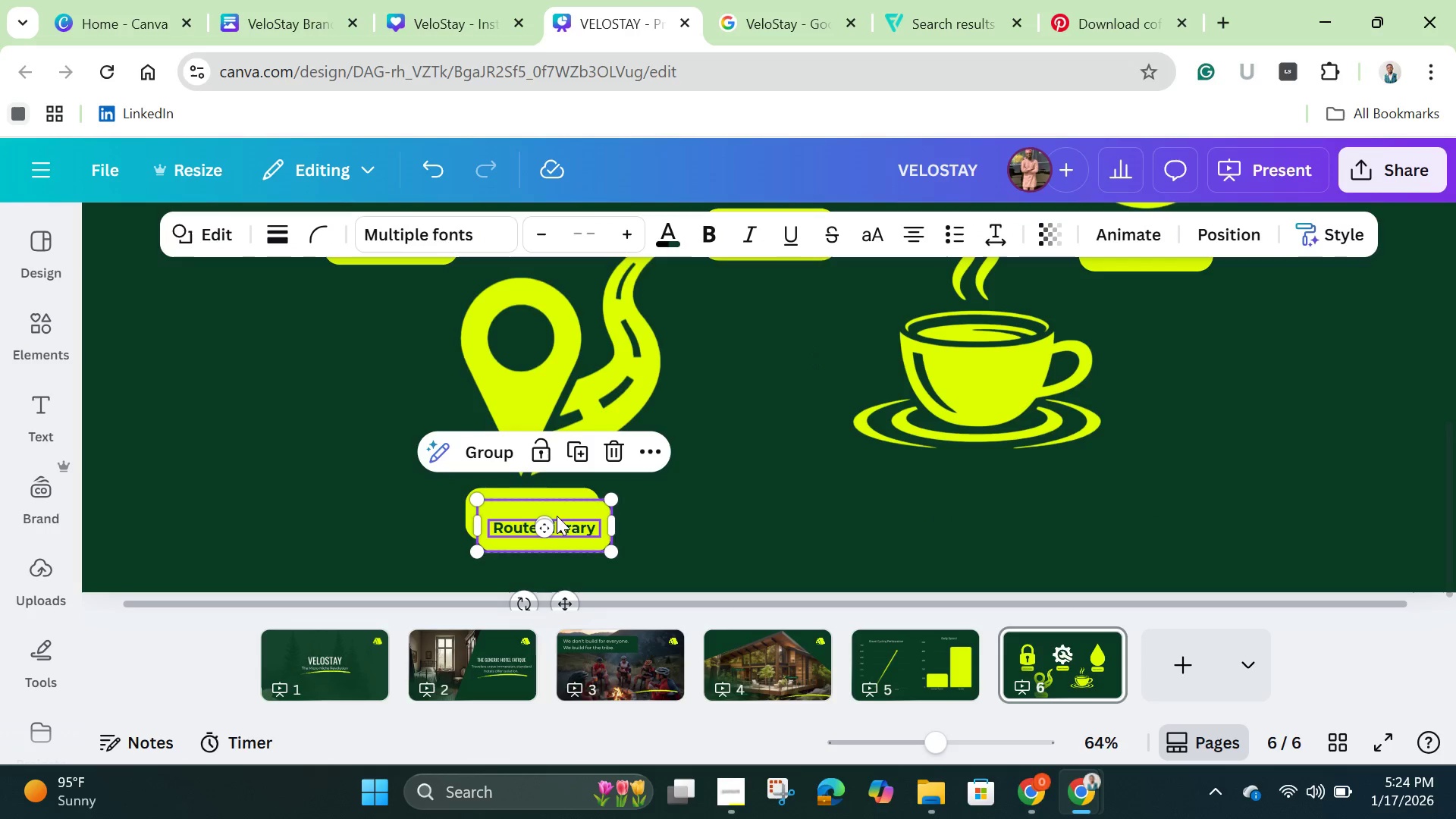 
left_click_drag(start_coordinate=[557, 513], to_coordinate=[1003, 487])
 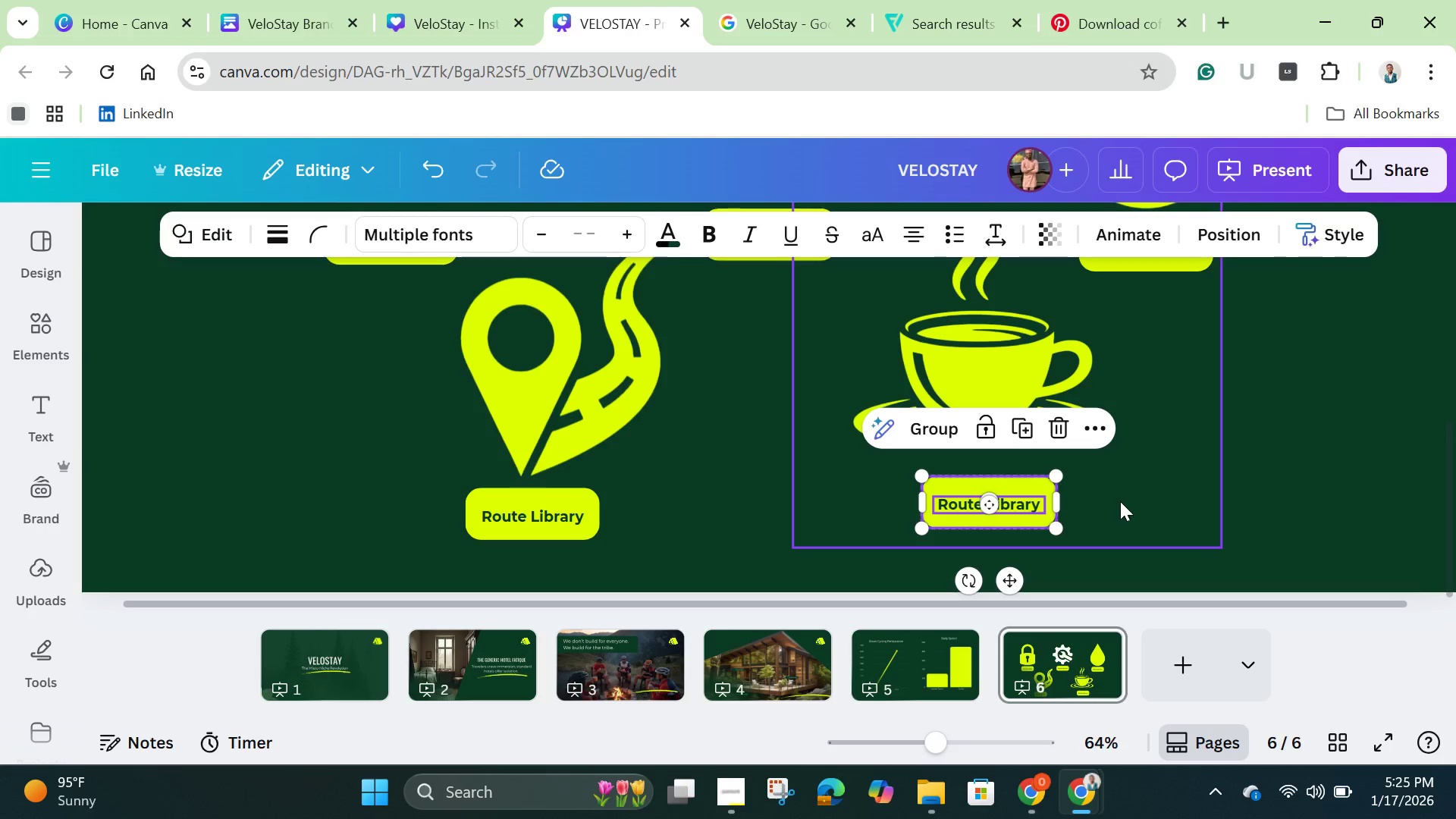 
left_click([1120, 501])
 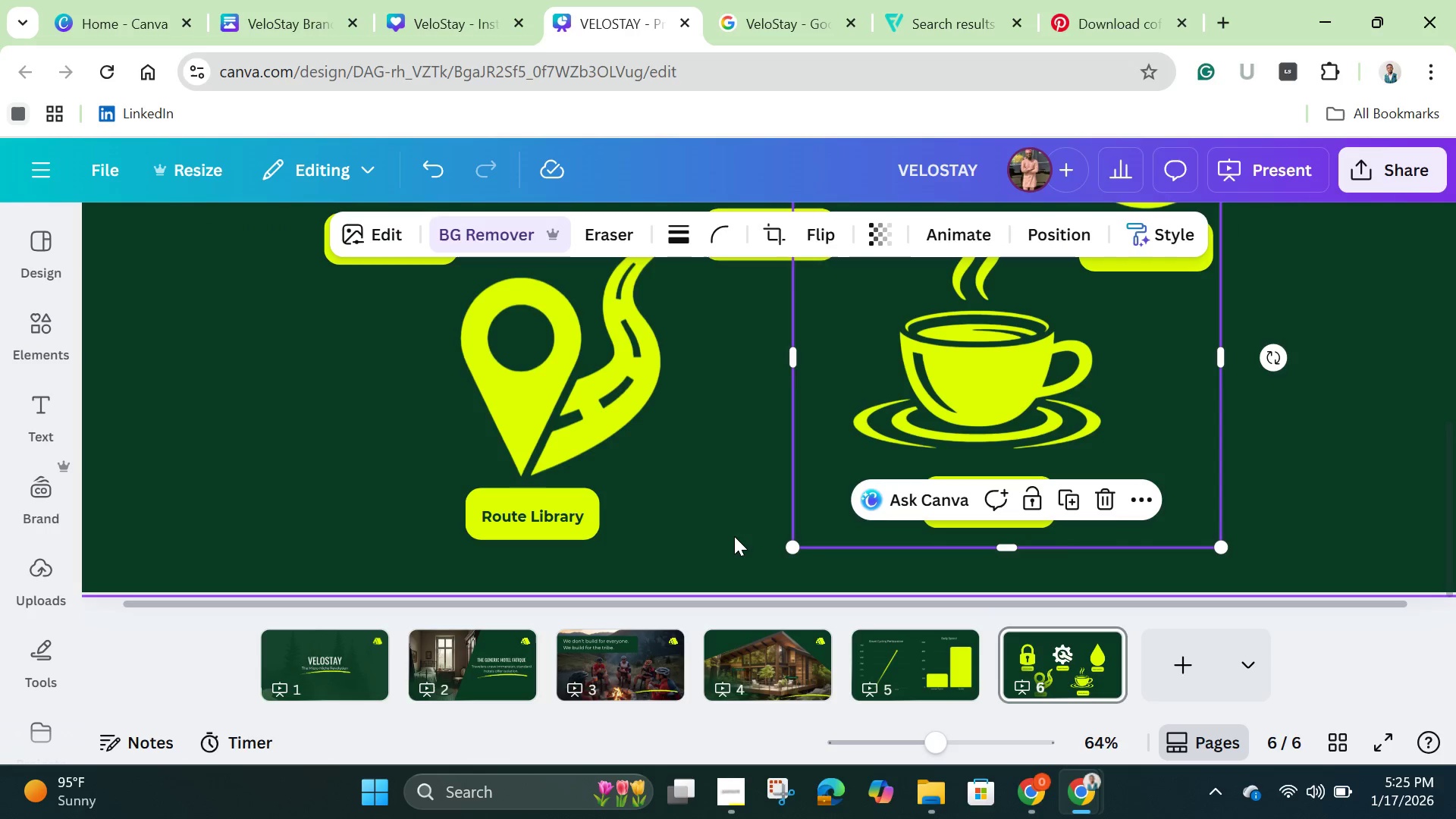 
left_click([728, 534])
 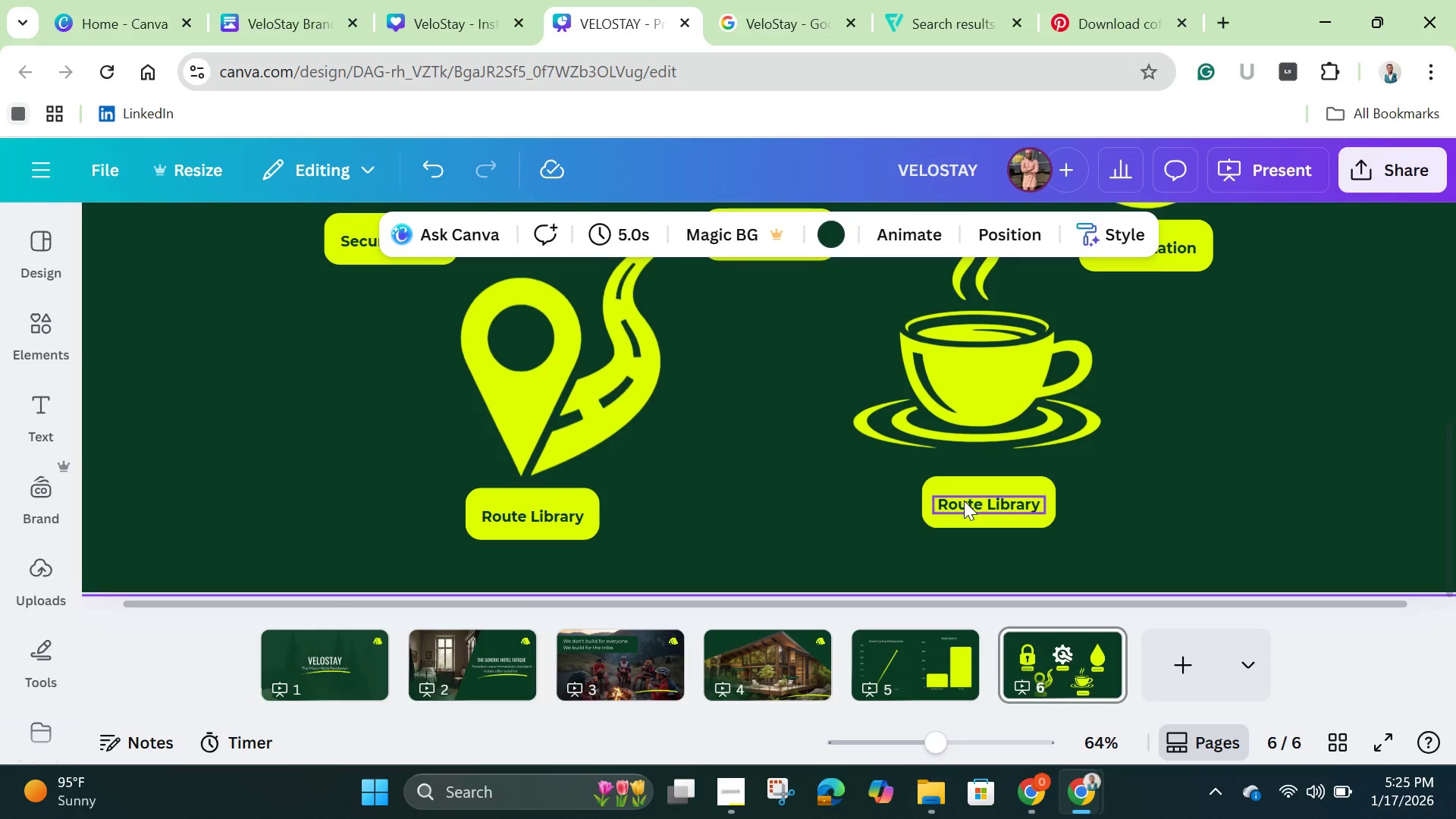 
left_click([964, 500])
 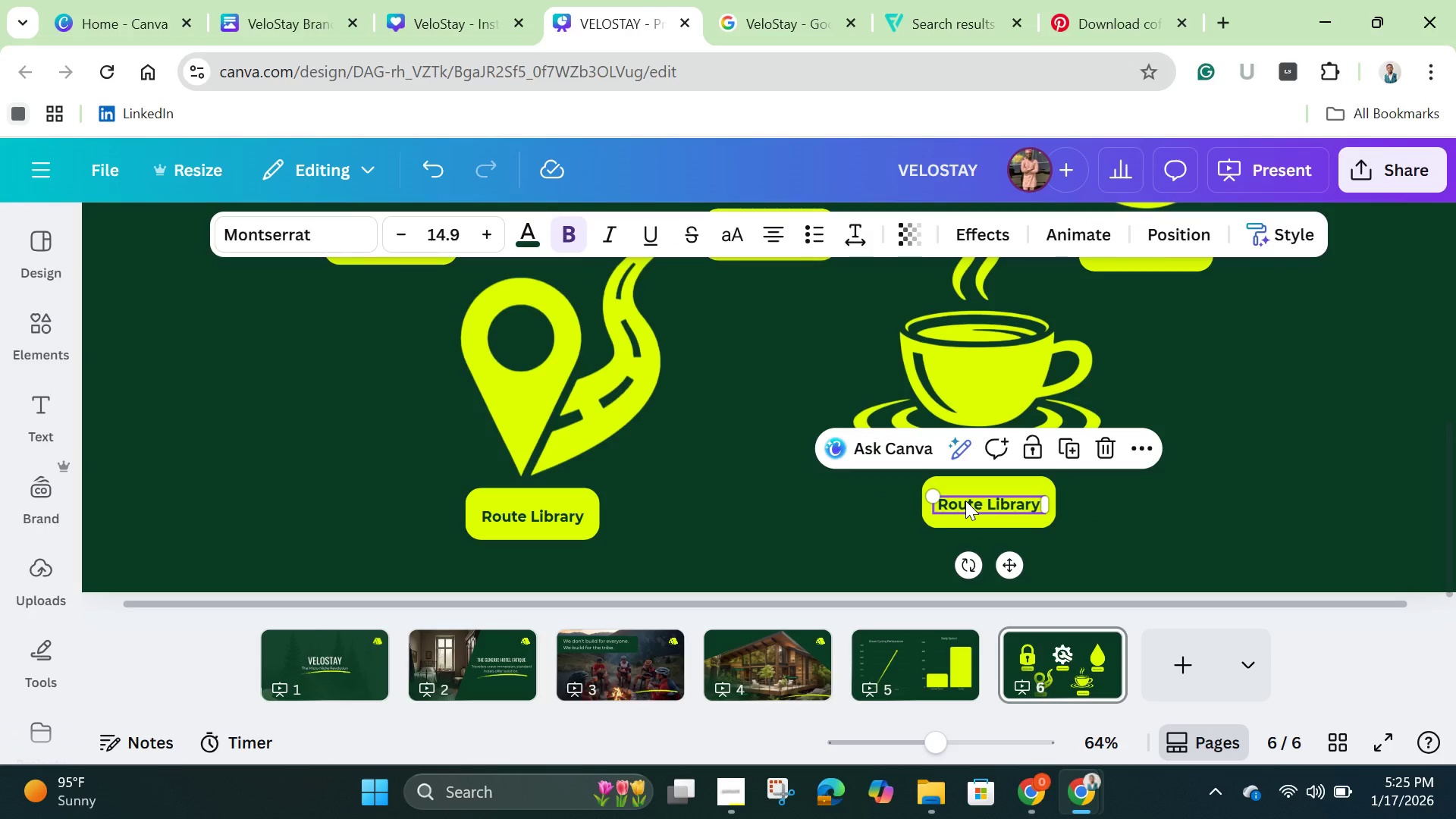 
left_click([965, 500])
 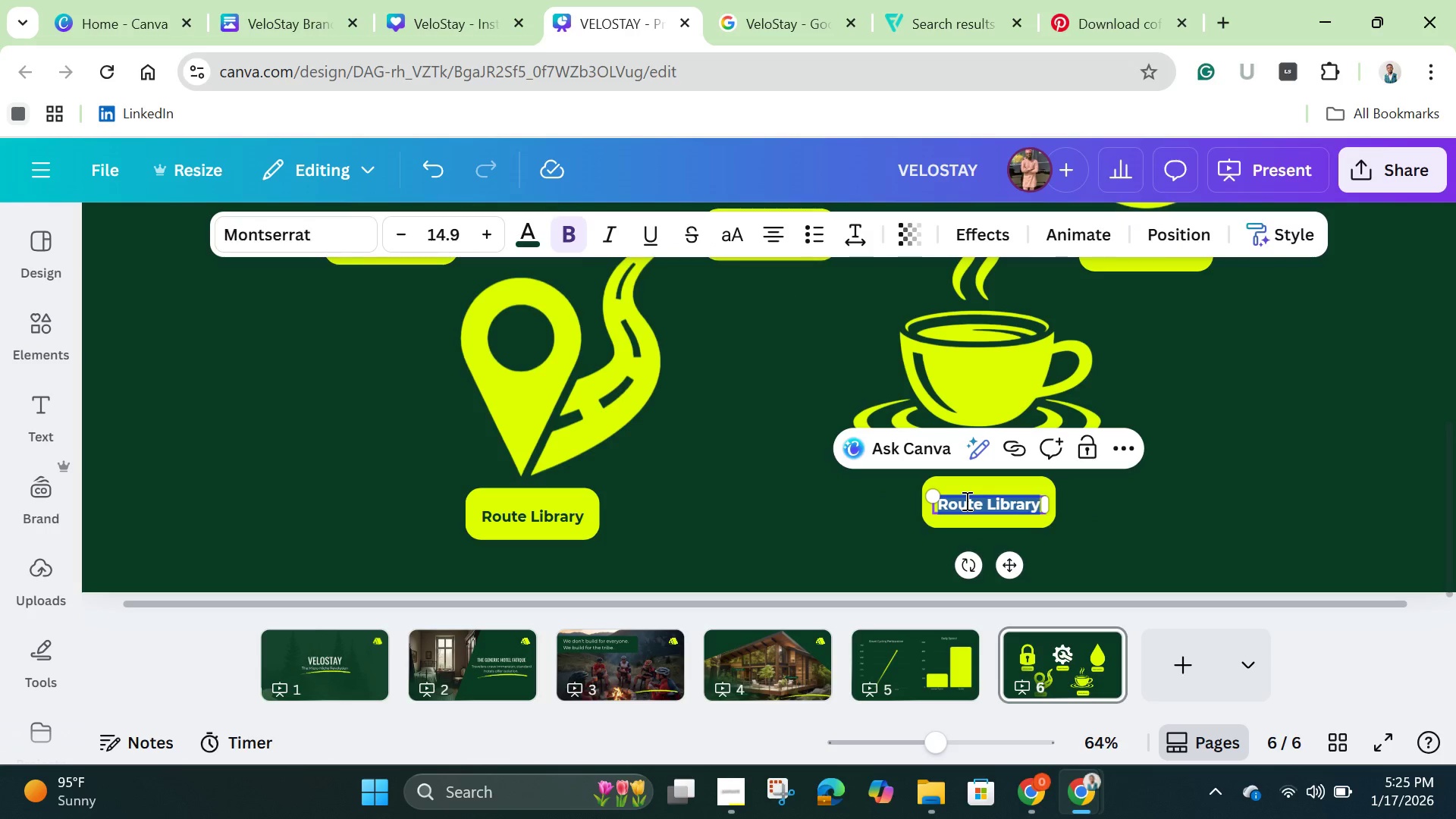 
key(Backspace)
type(Recovery Zone)
 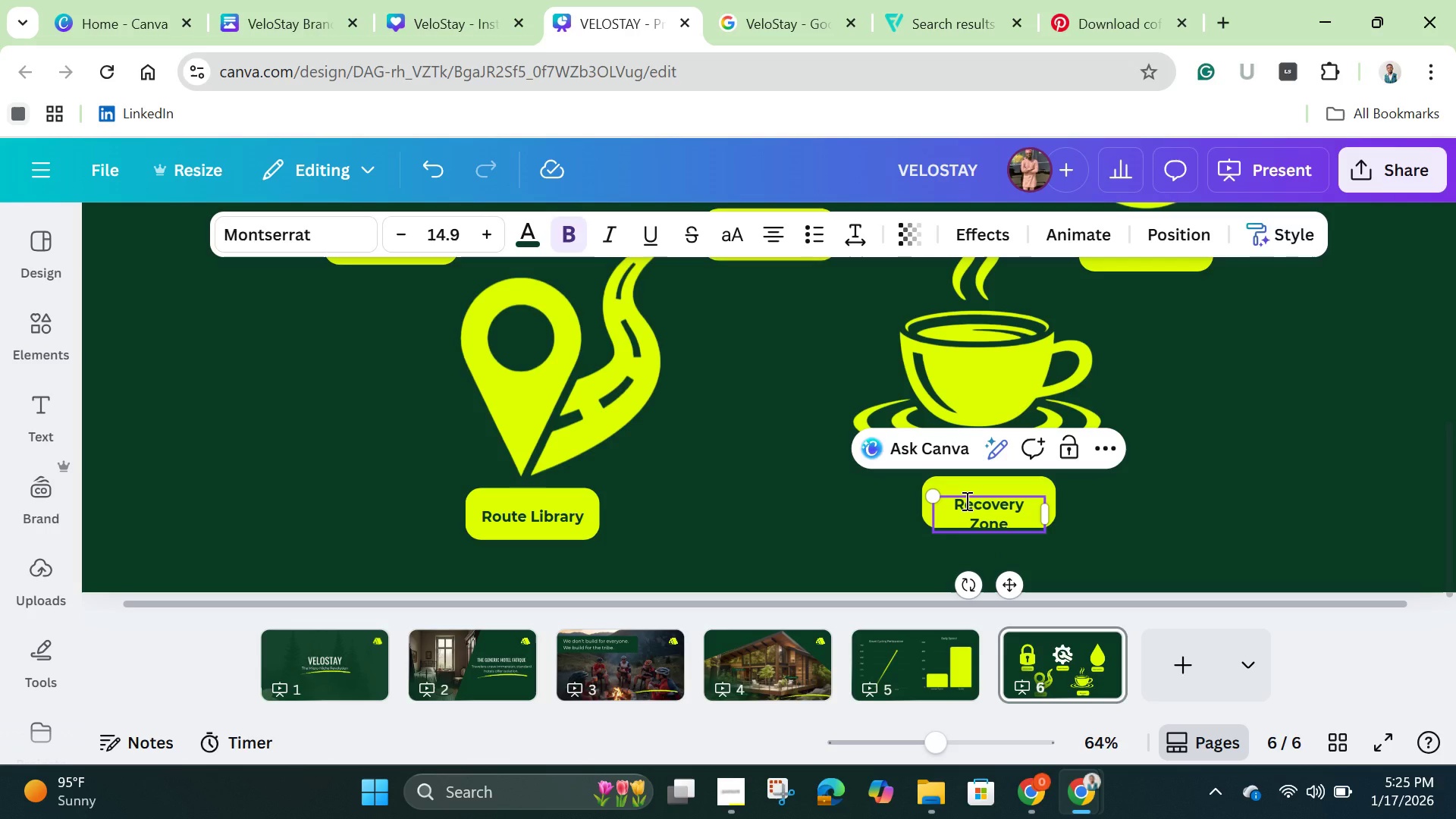 
left_click([1260, 490])
 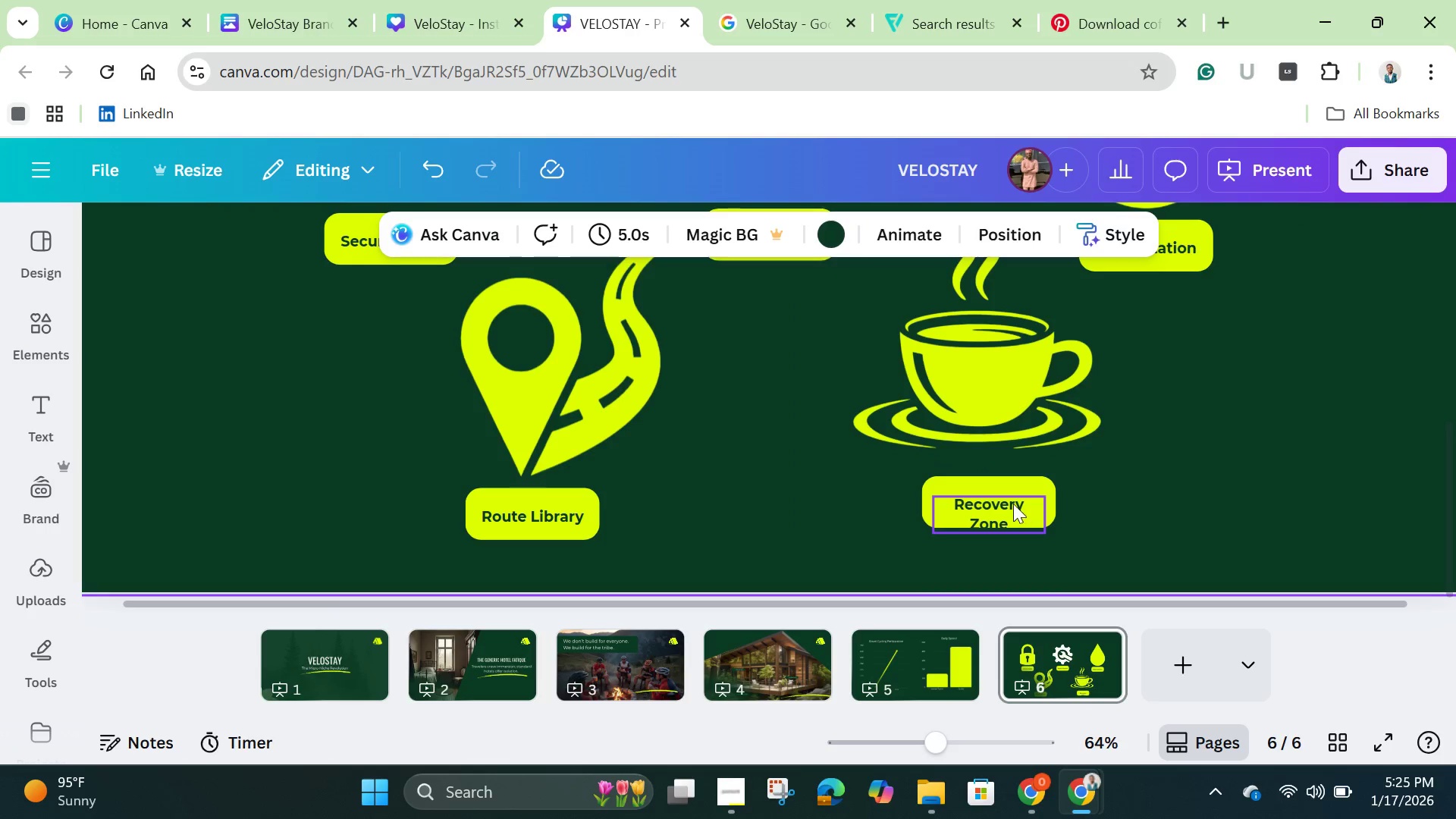 
left_click_drag(start_coordinate=[1011, 500], to_coordinate=[1006, 488])
 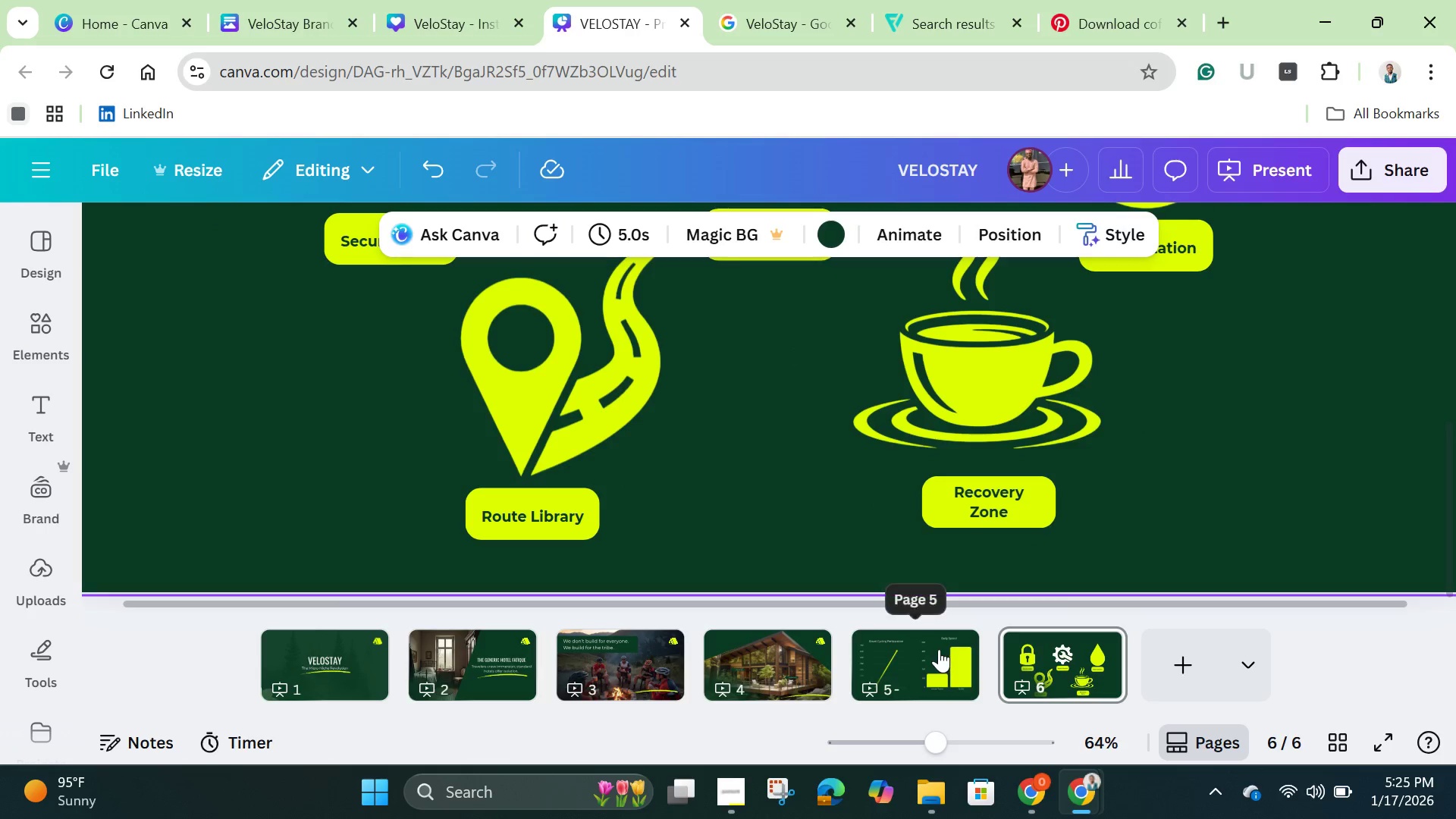 
left_click([795, 661])
 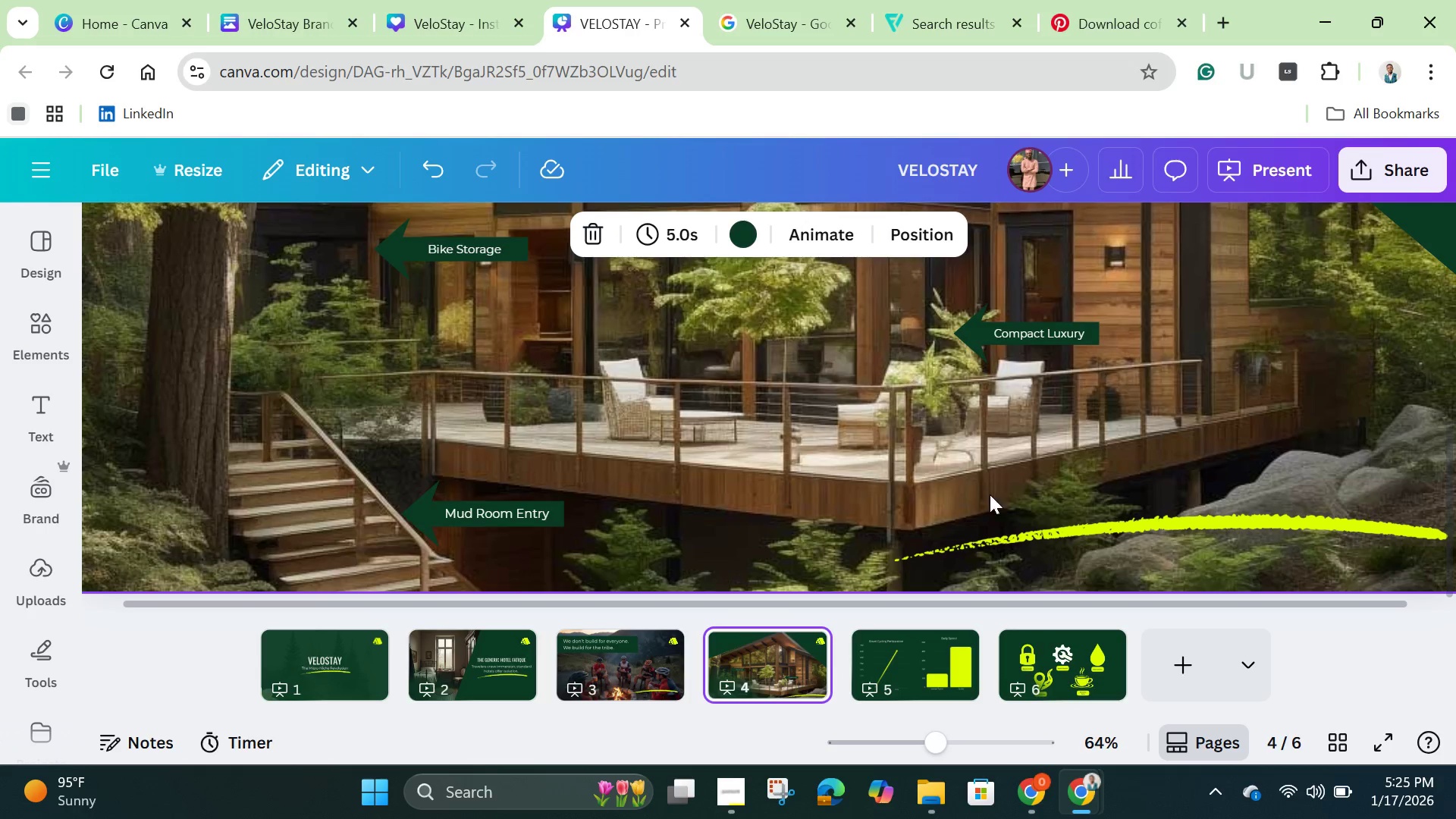 
wait(5.16)
 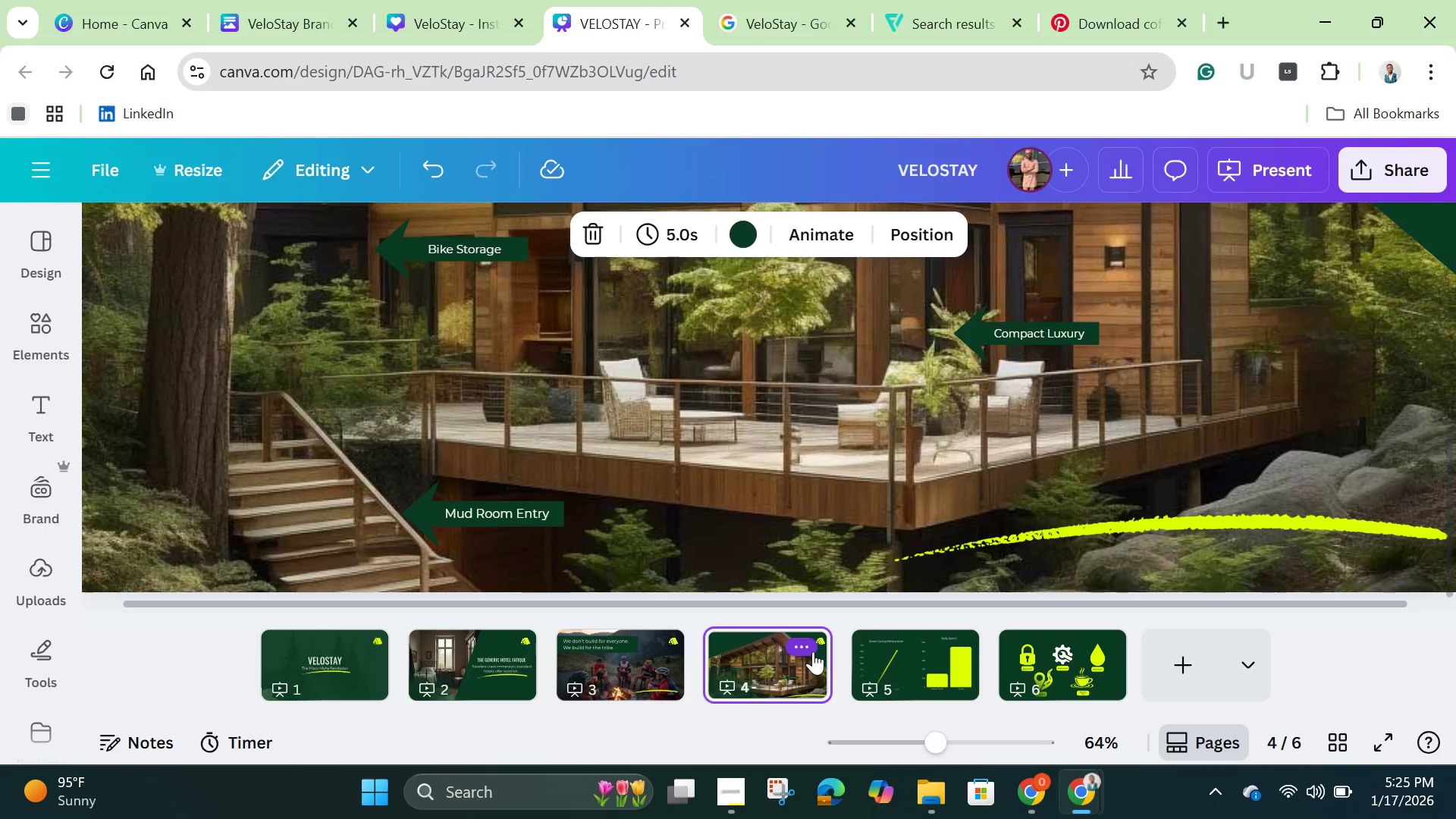 
left_click_drag(start_coordinate=[934, 740], to_coordinate=[890, 742])
 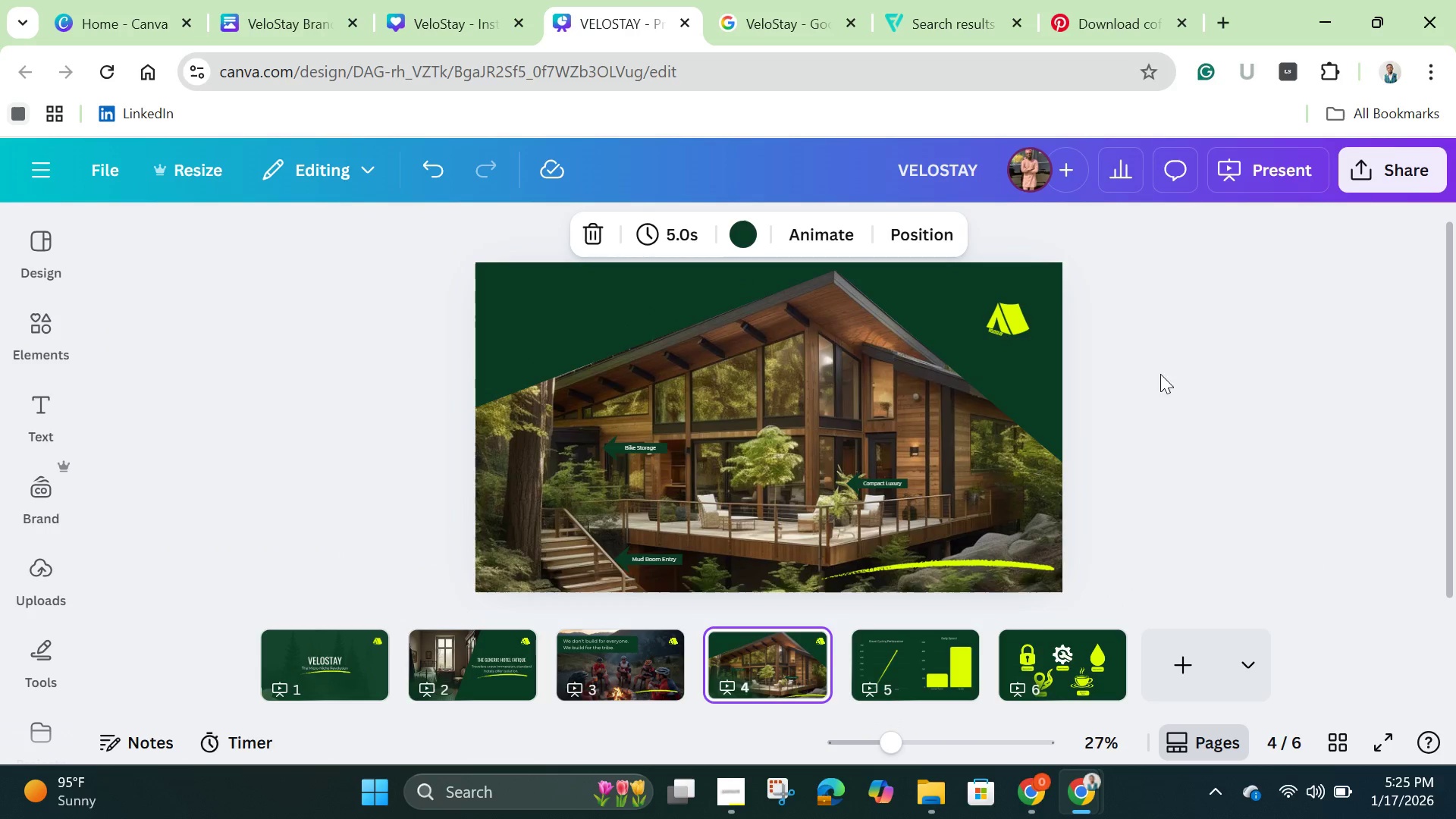 
left_click([1164, 361])
 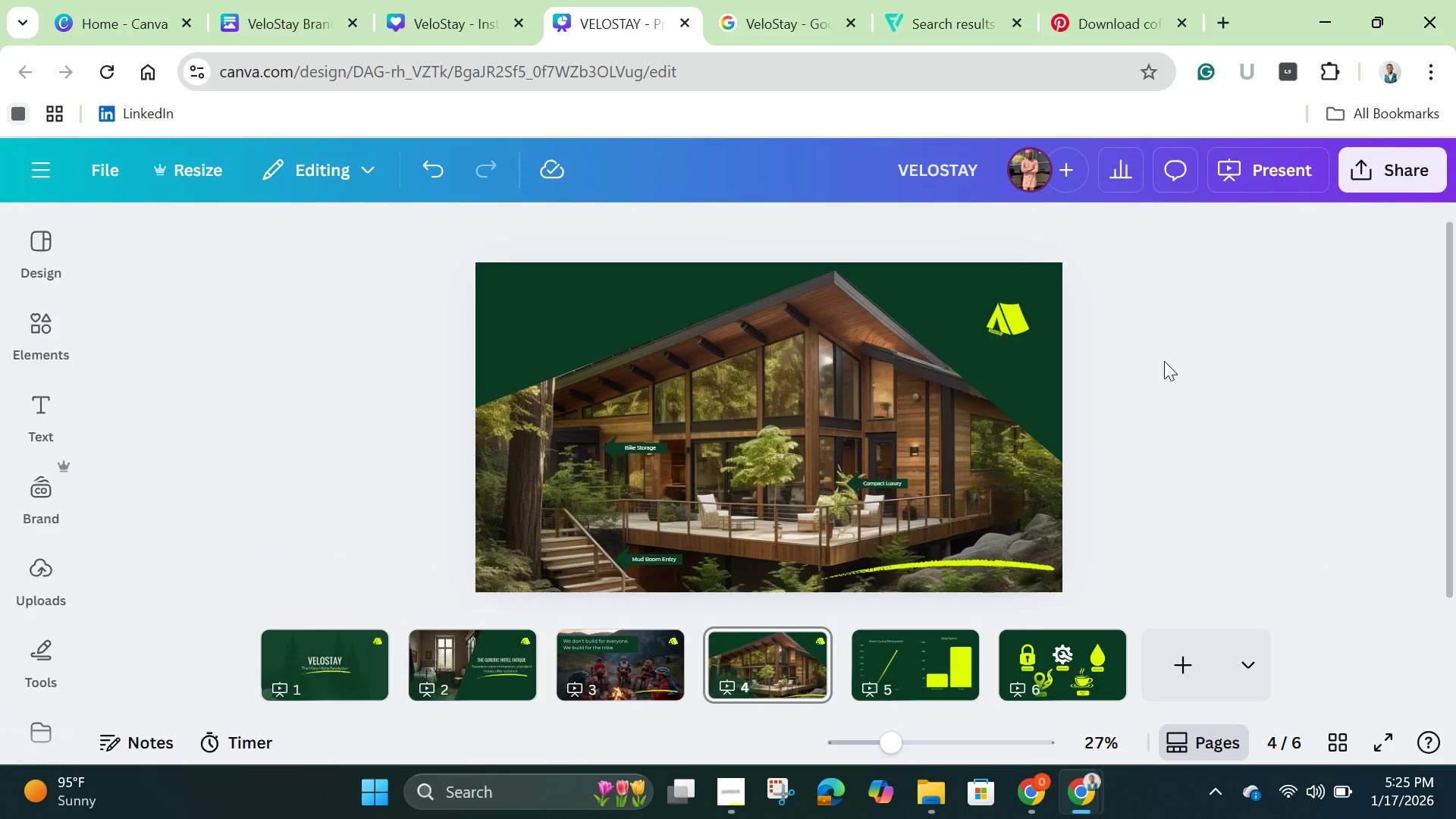 
hold_key(key=ShiftLeft, duration=1.52)
left_click([1003, 316])
 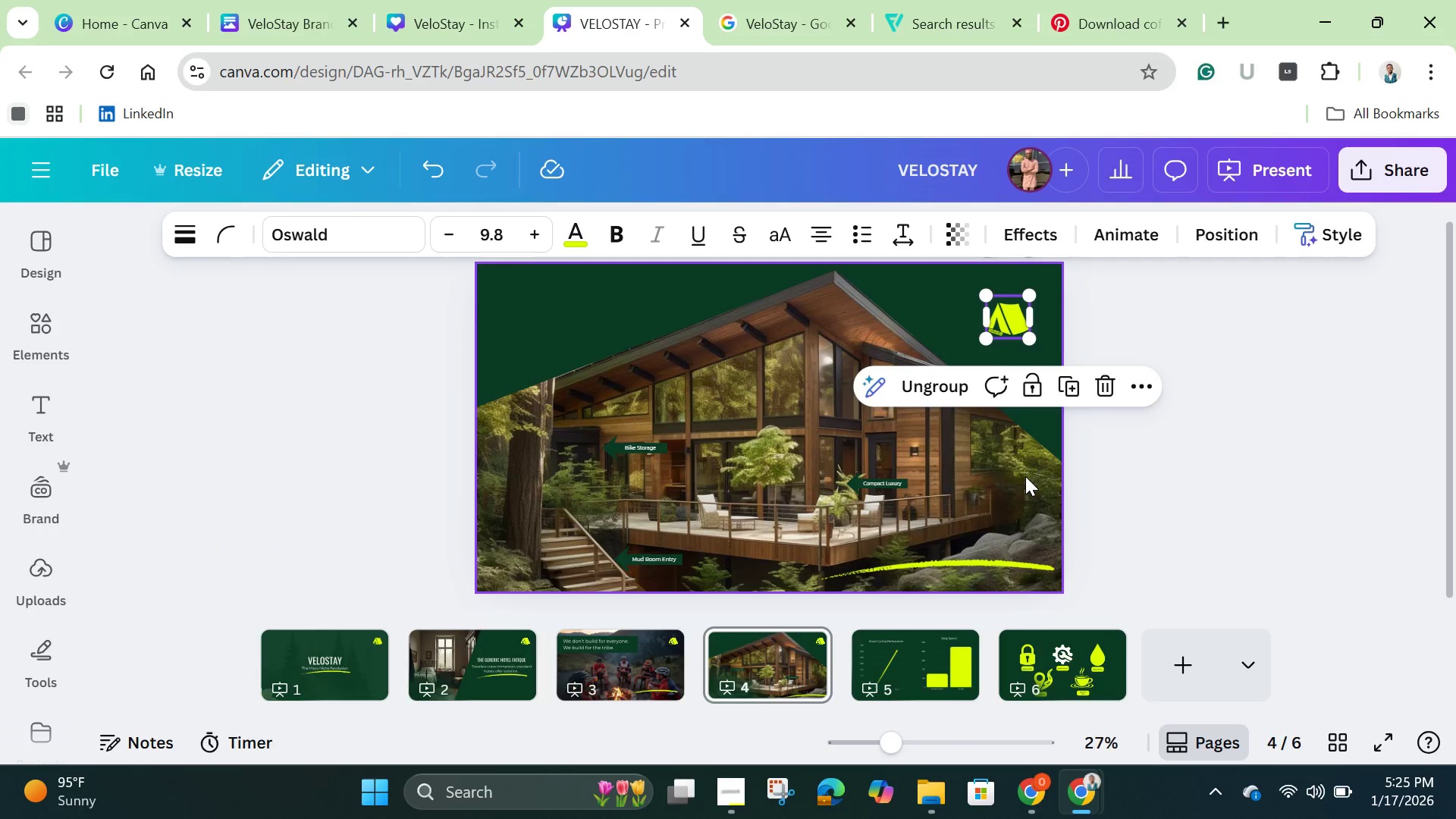 
hold_key(key=ShiftLeft, duration=1.52)
left_click([1018, 558])
 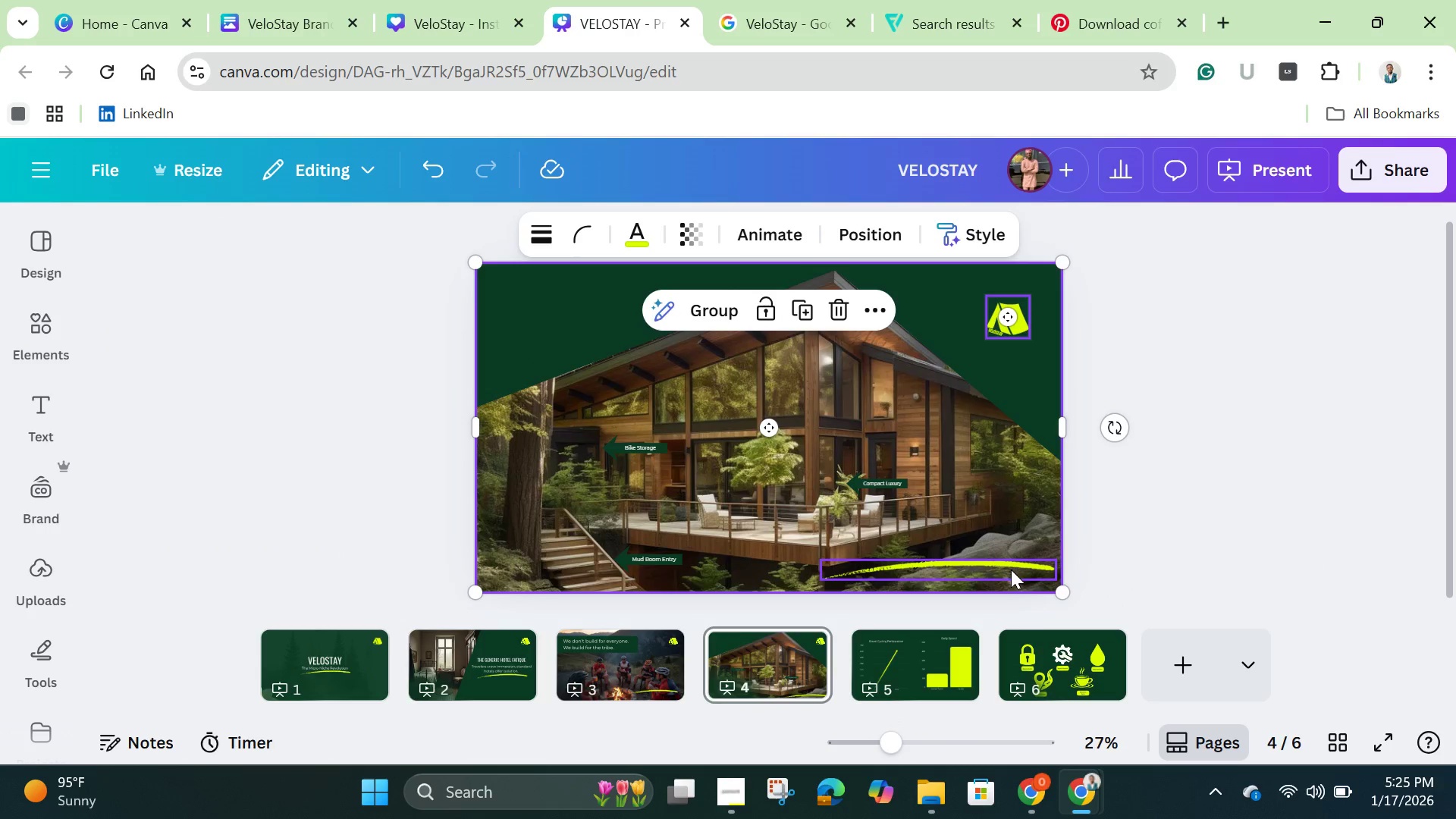 
hold_key(key=ShiftLeft, duration=1.11)
left_click([1009, 570])
 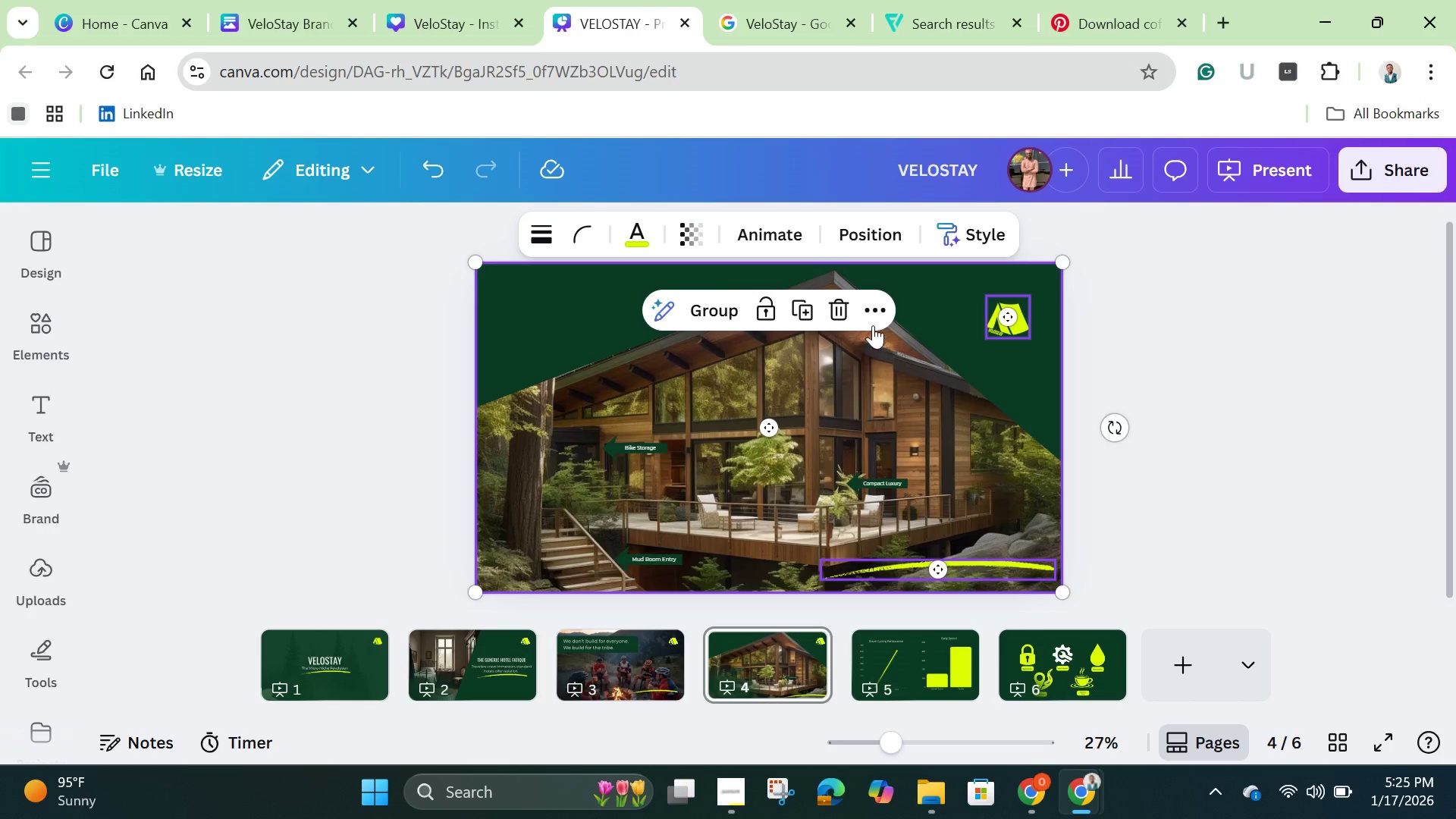 
left_click([874, 312])
 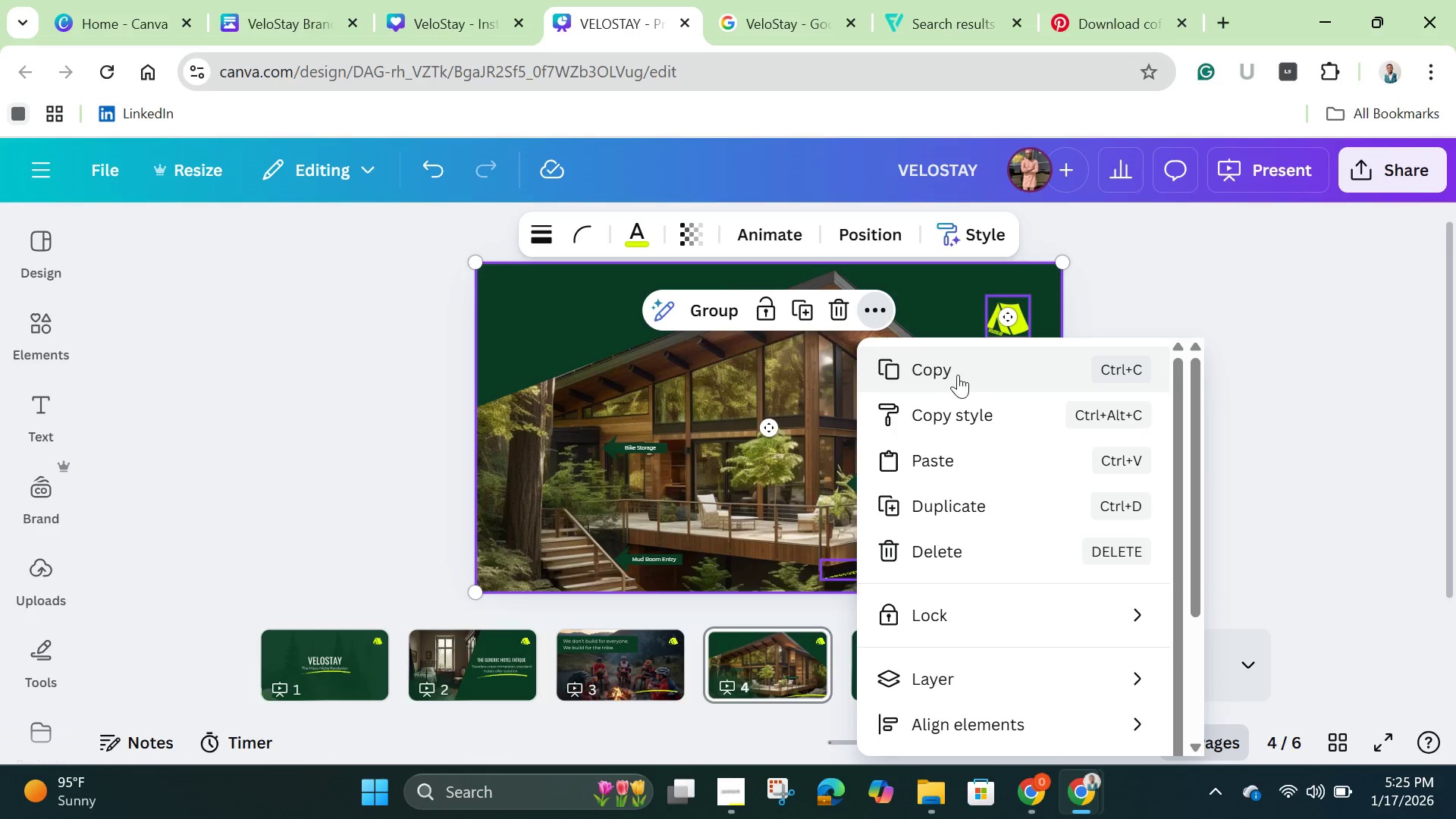 
left_click([957, 366])
 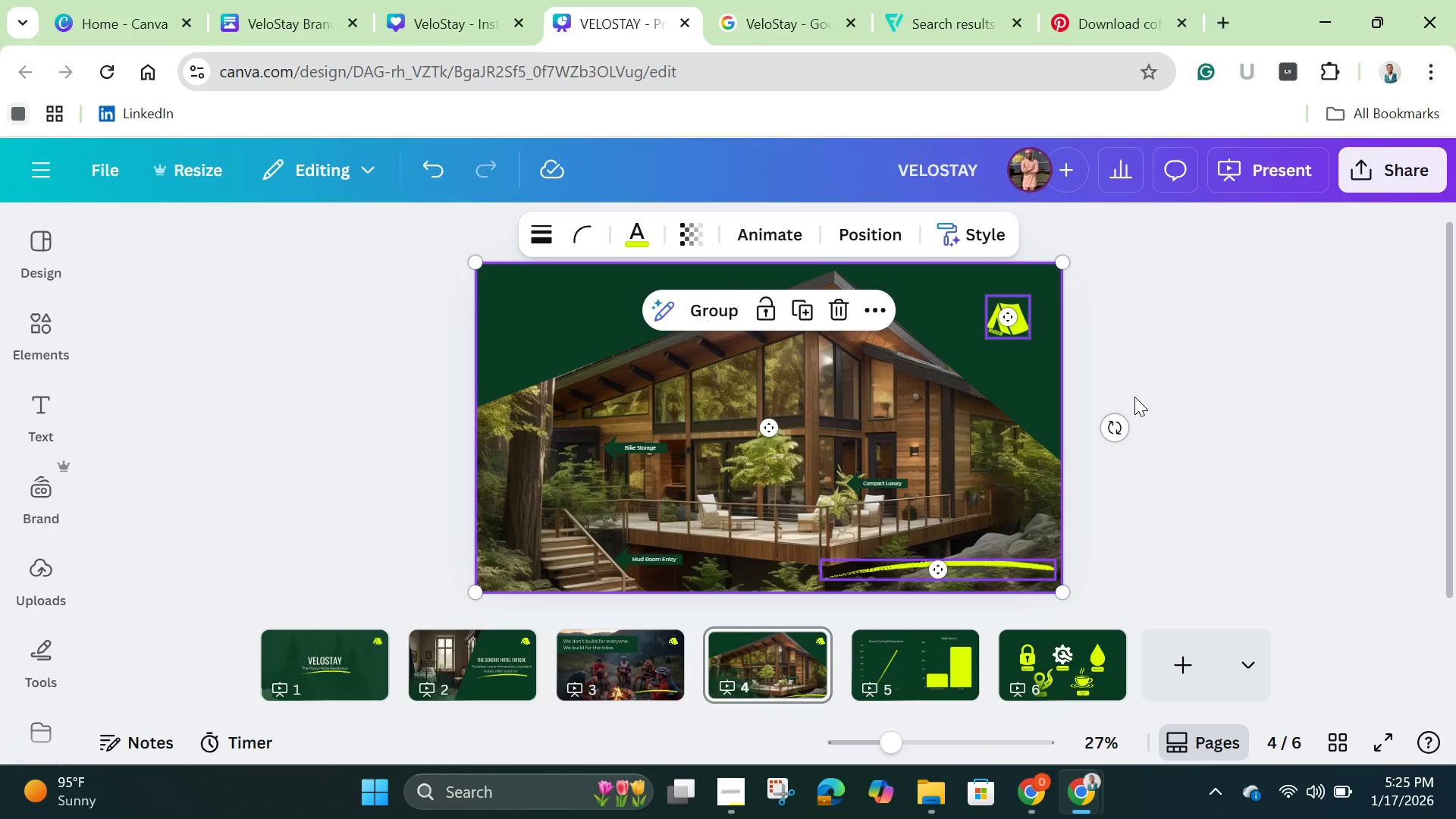 
left_click([1136, 395])
 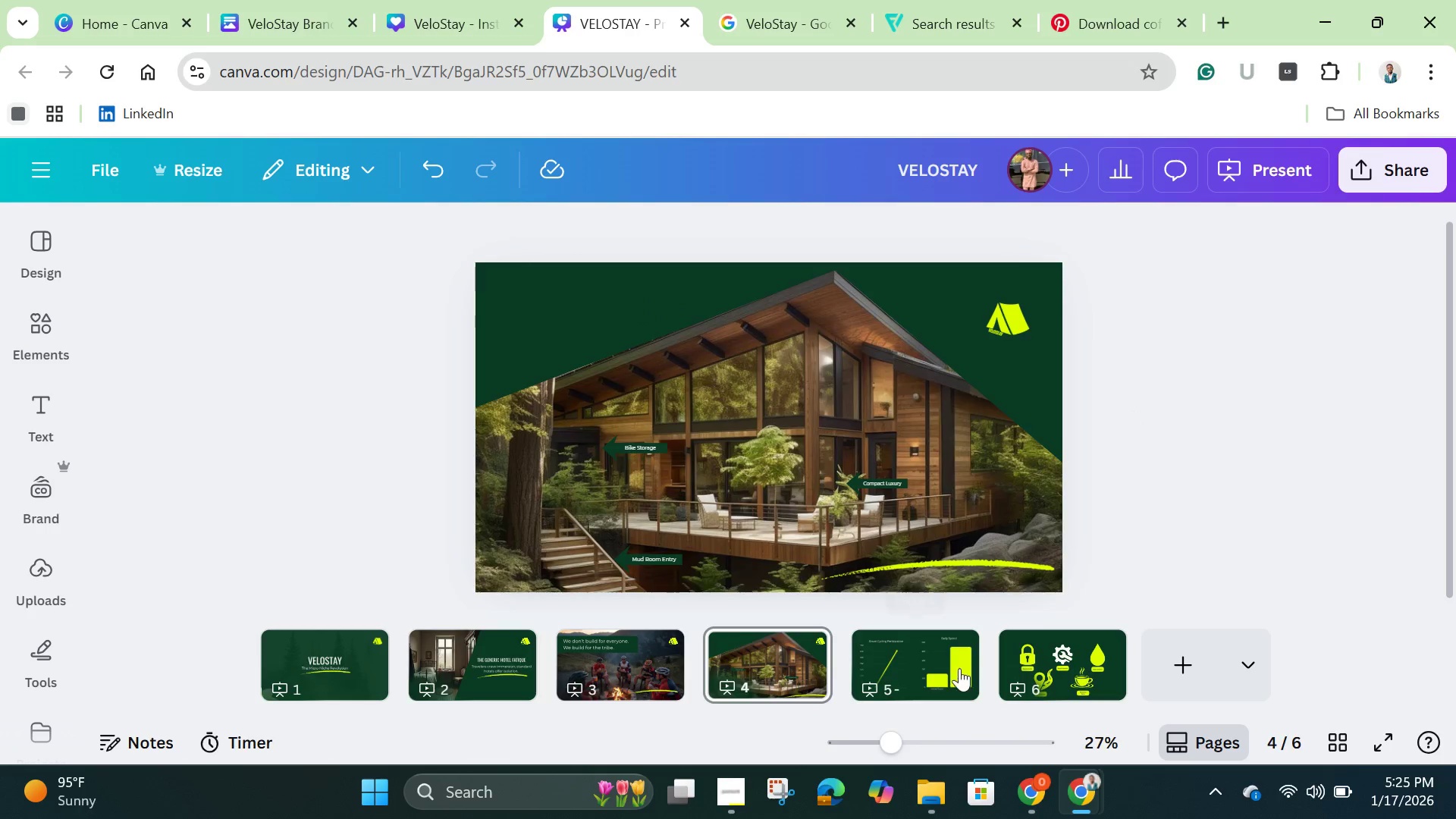 
left_click([930, 667])
 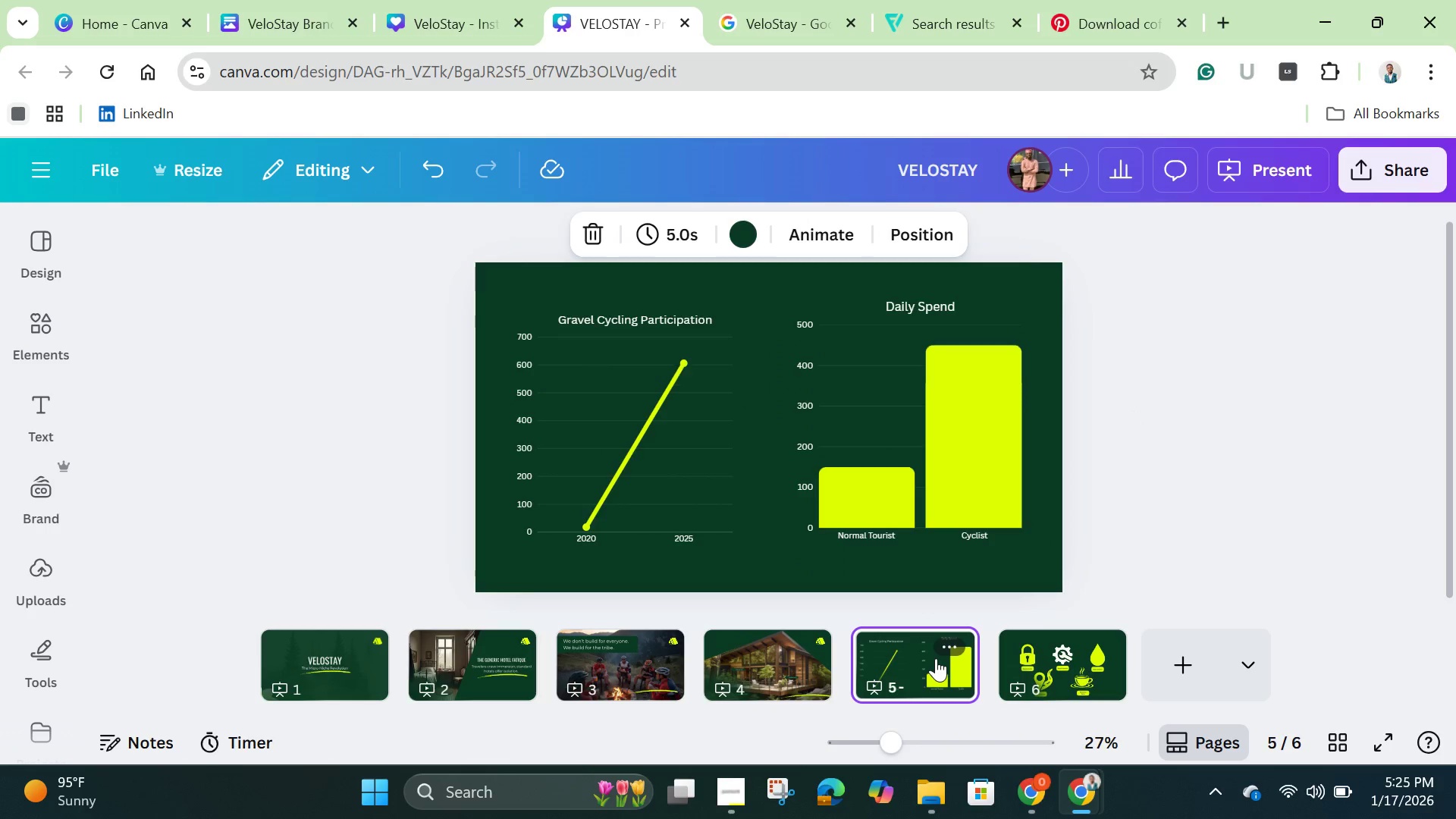 
key(Control+V)
 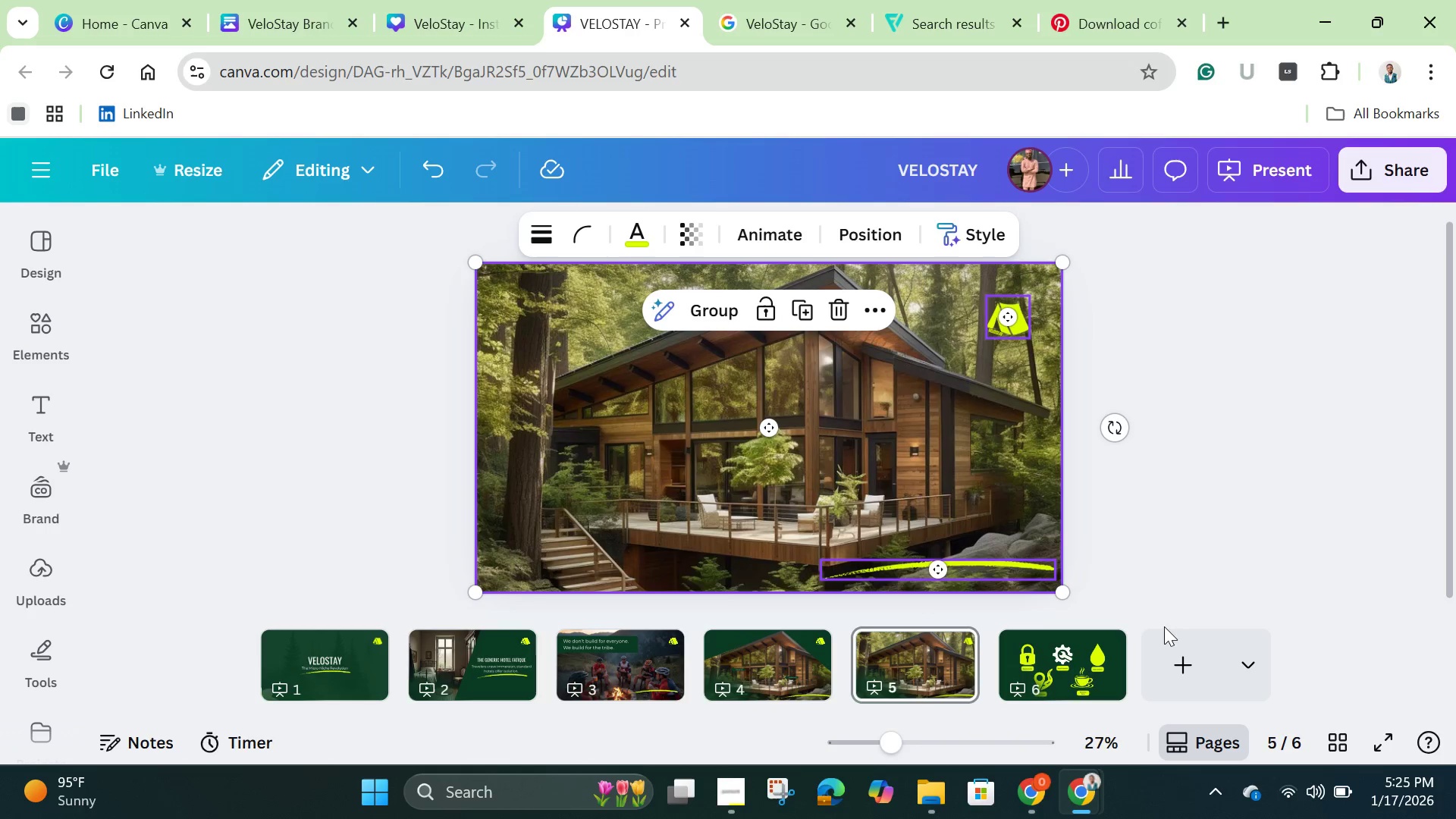 
left_click([1166, 458])
 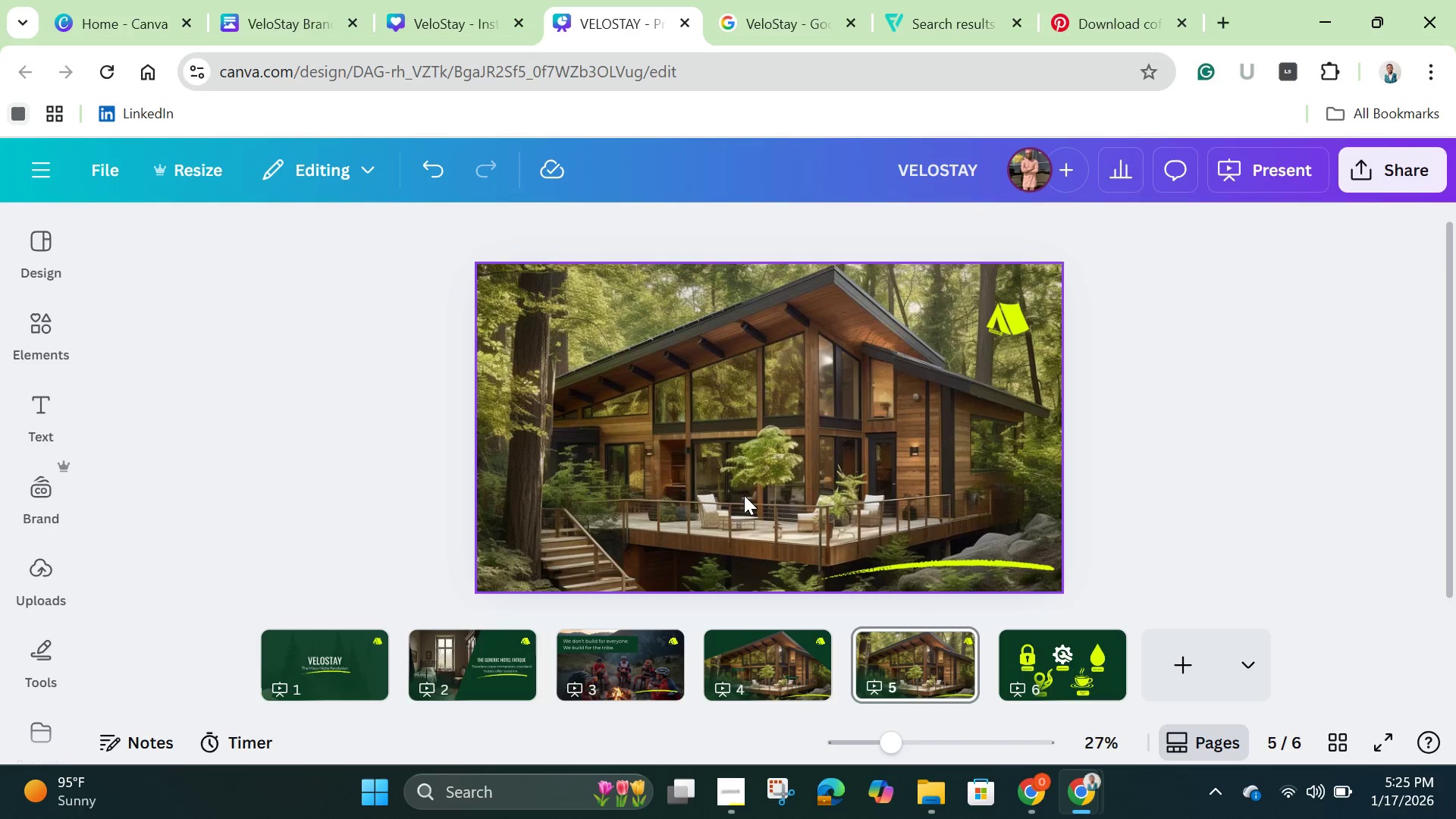 
left_click([744, 495])
 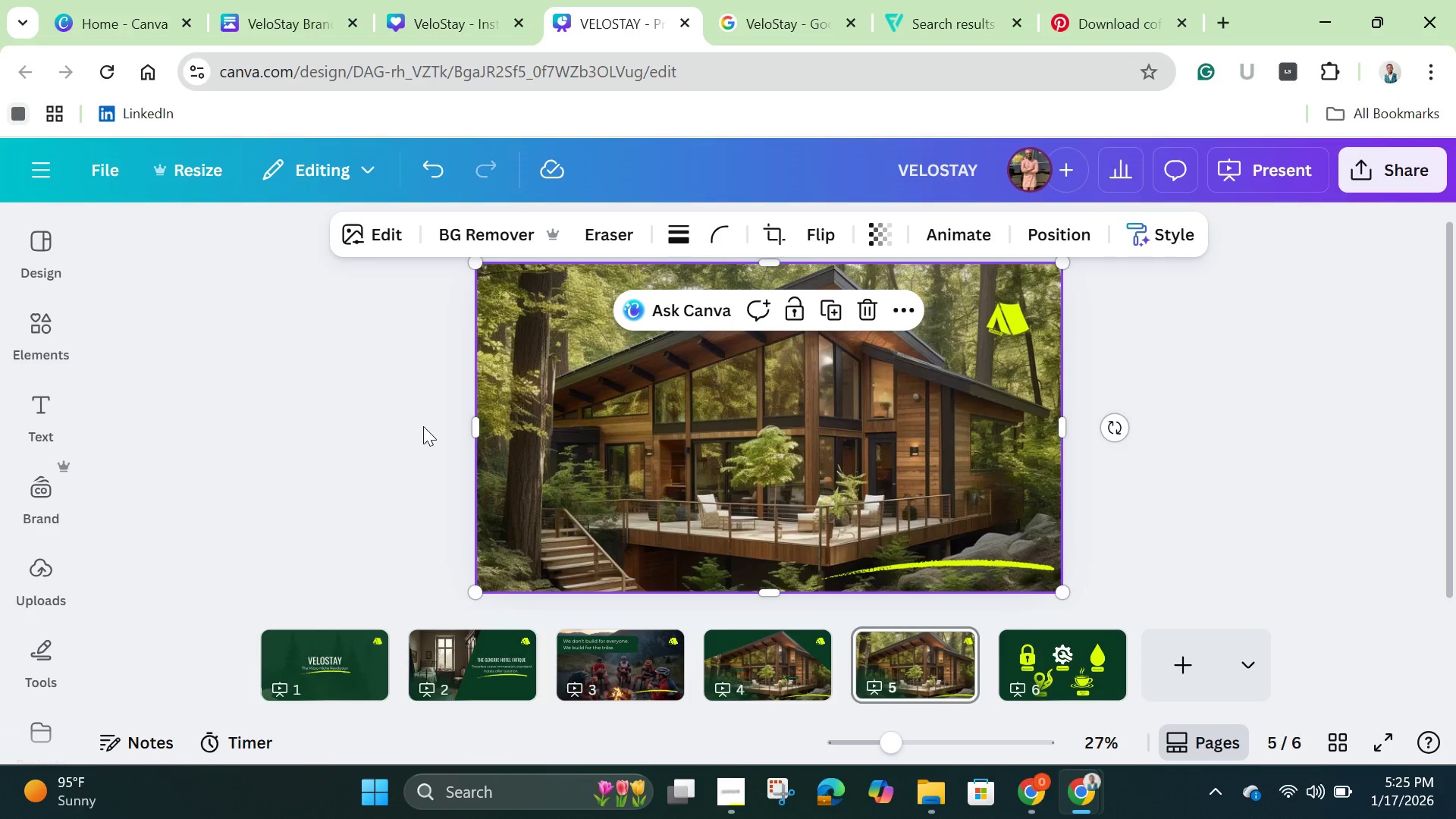 
key(Backspace)
 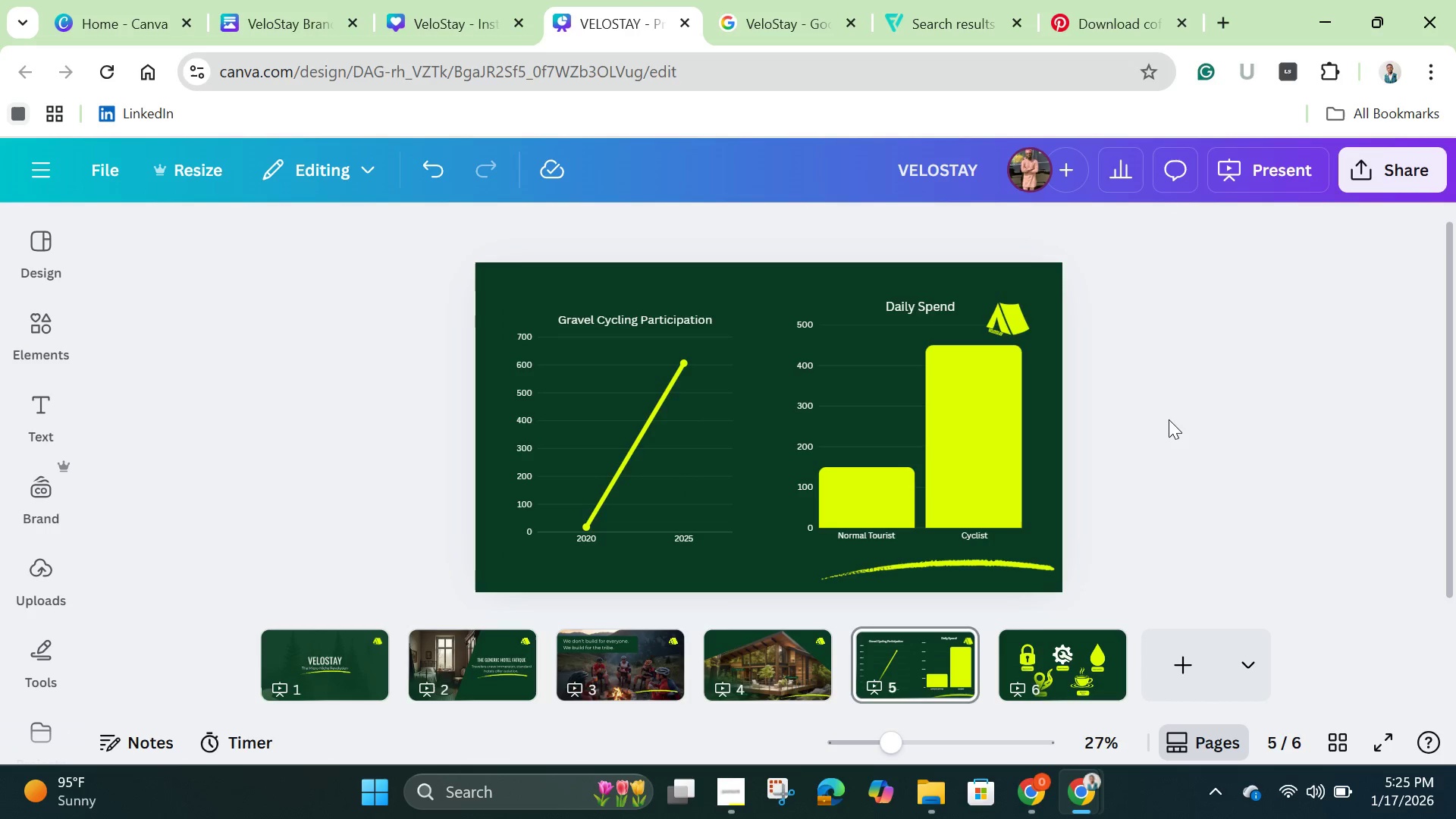 
left_click([1172, 416])
 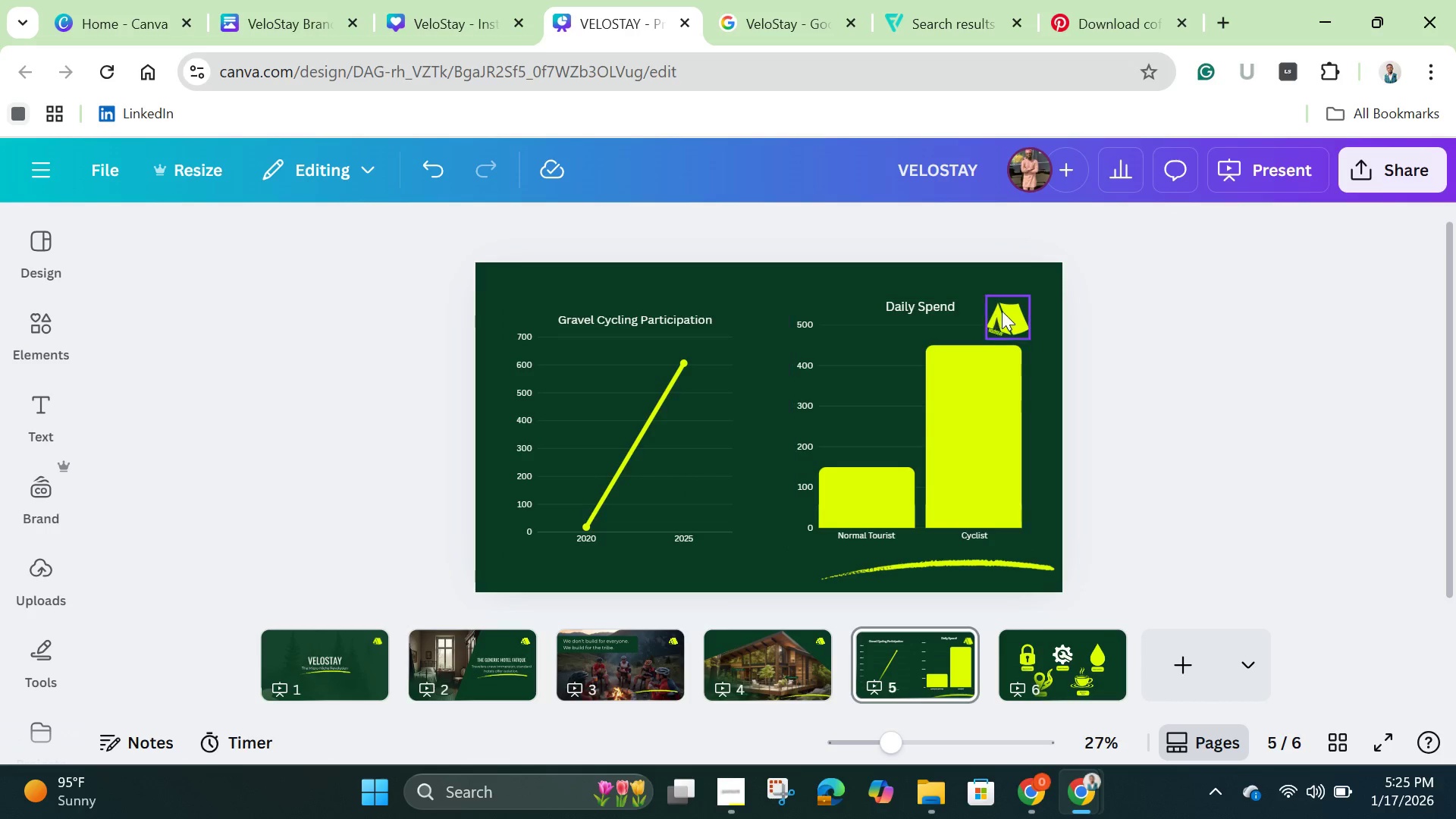 
left_click([1013, 311])
 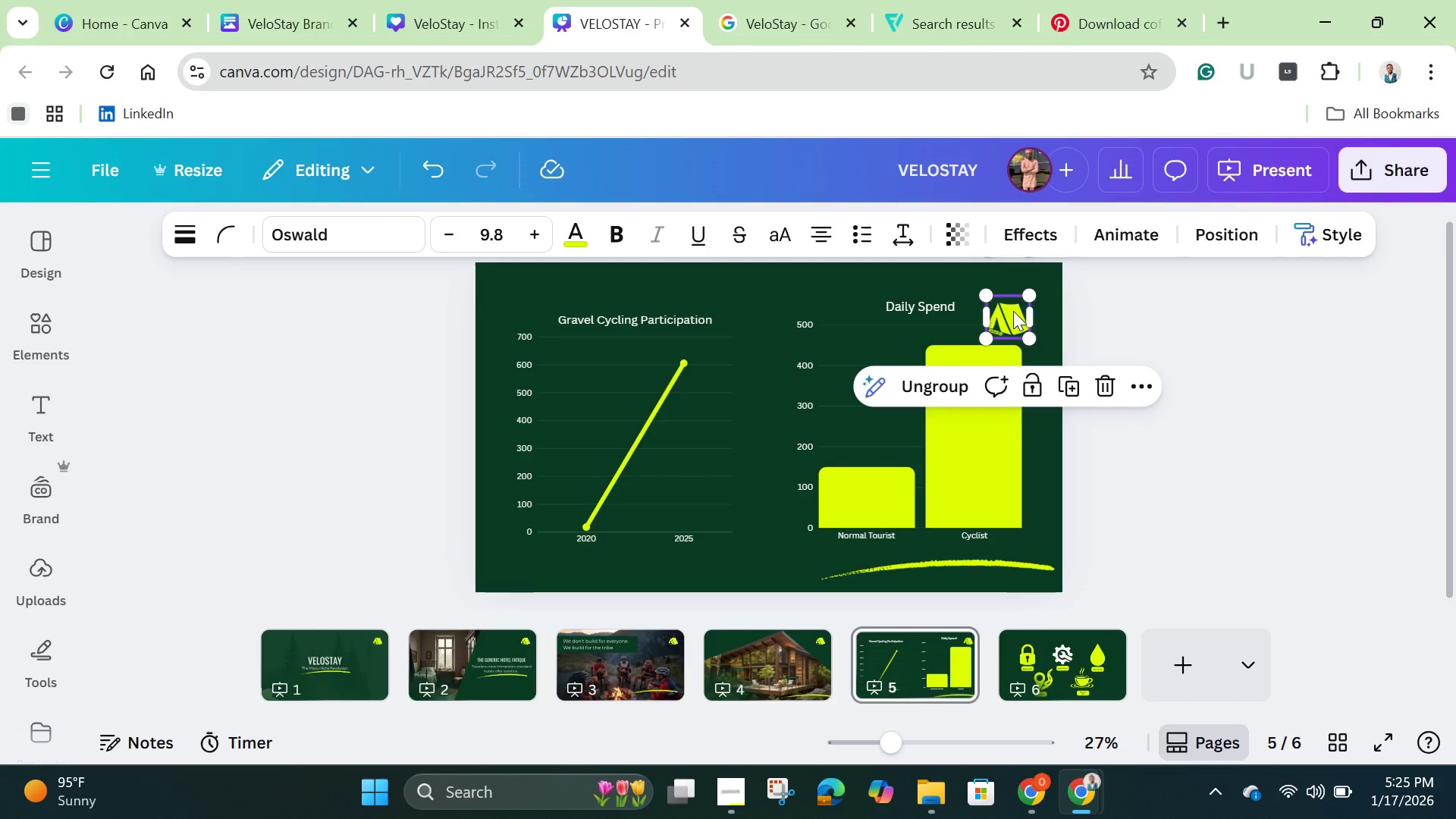 
left_click_drag(start_coordinate=[1013, 311], to_coordinate=[523, 291])
 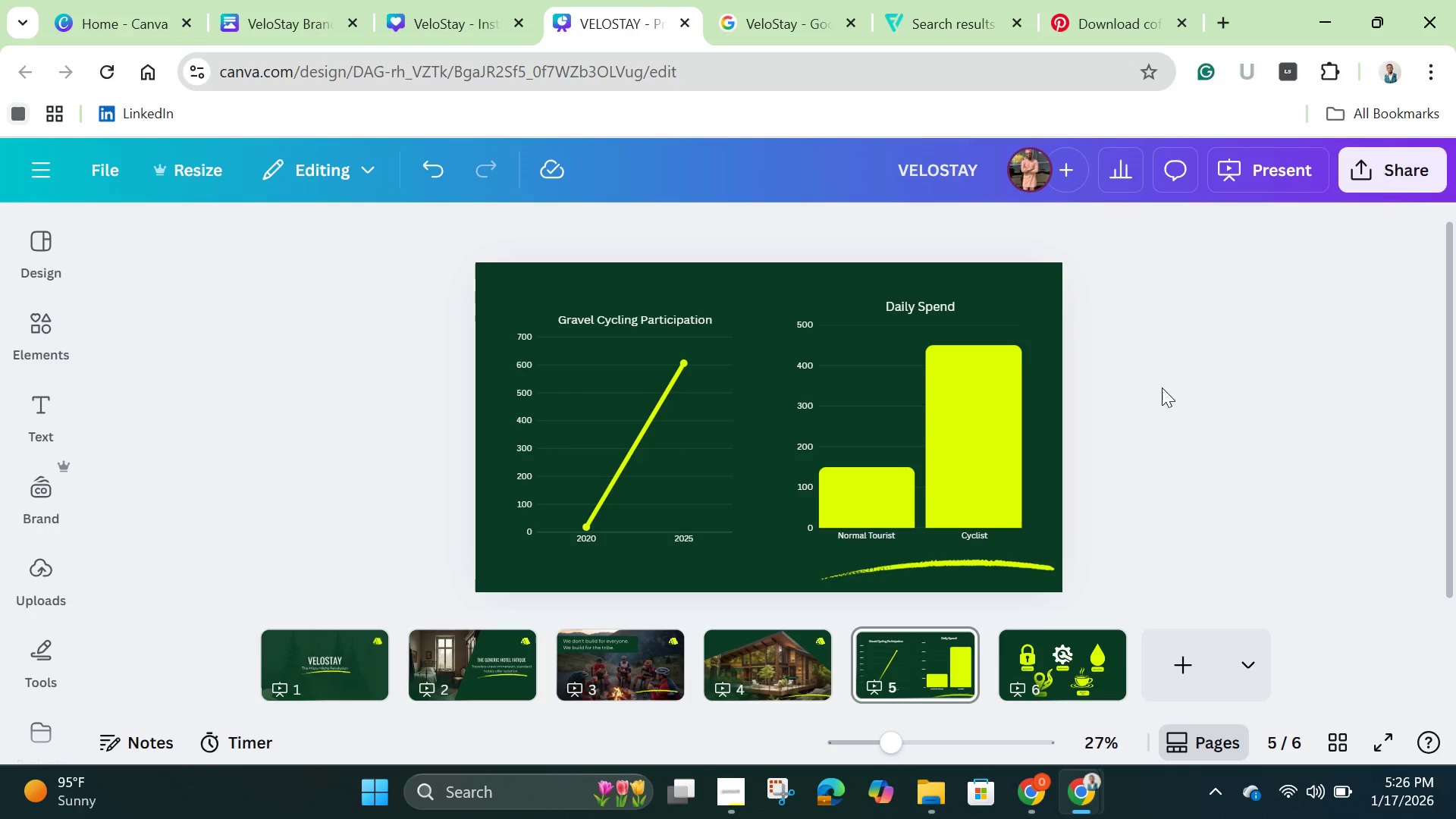 
left_click([1087, 653])
 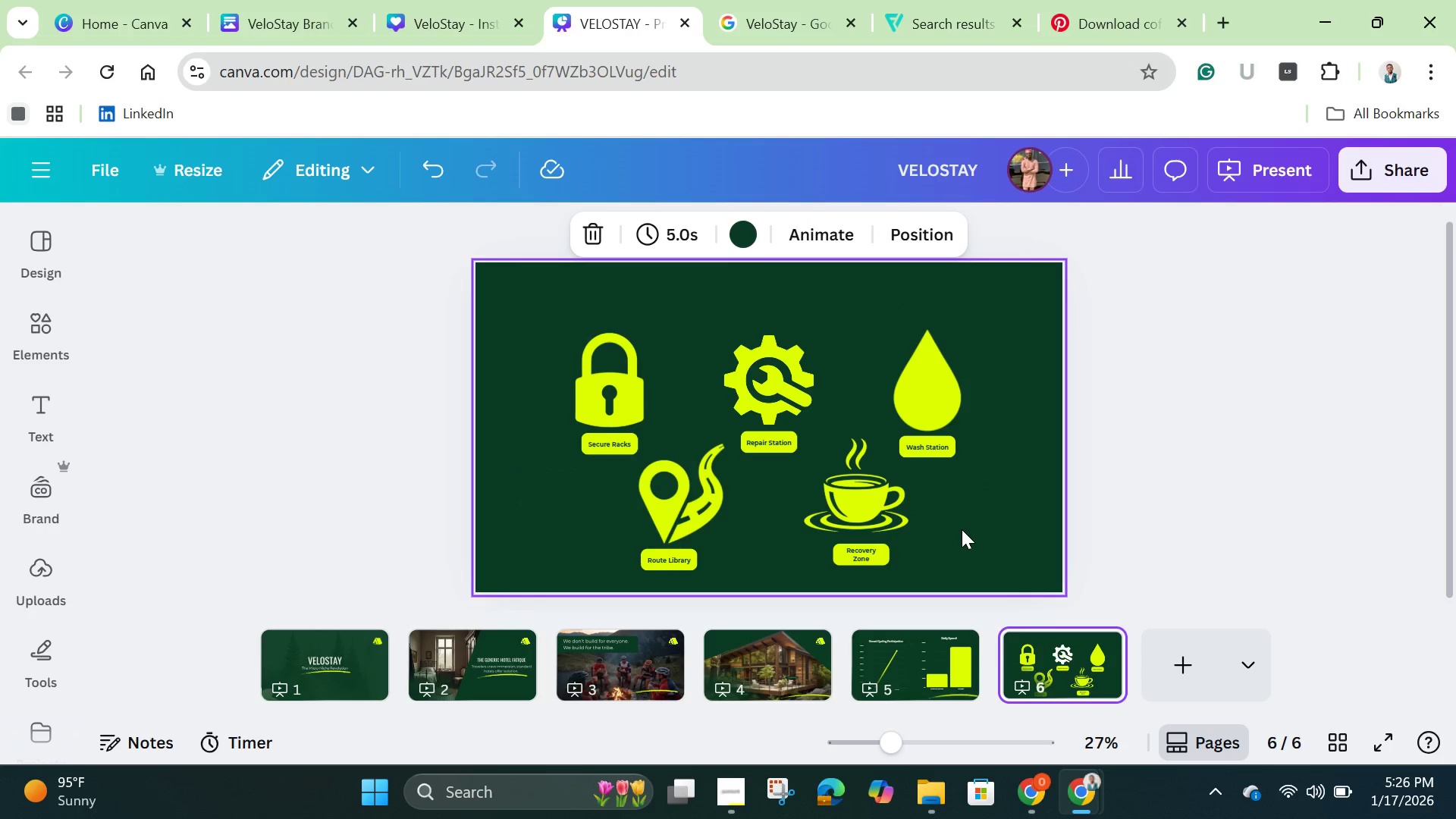 
key(Control+V)
 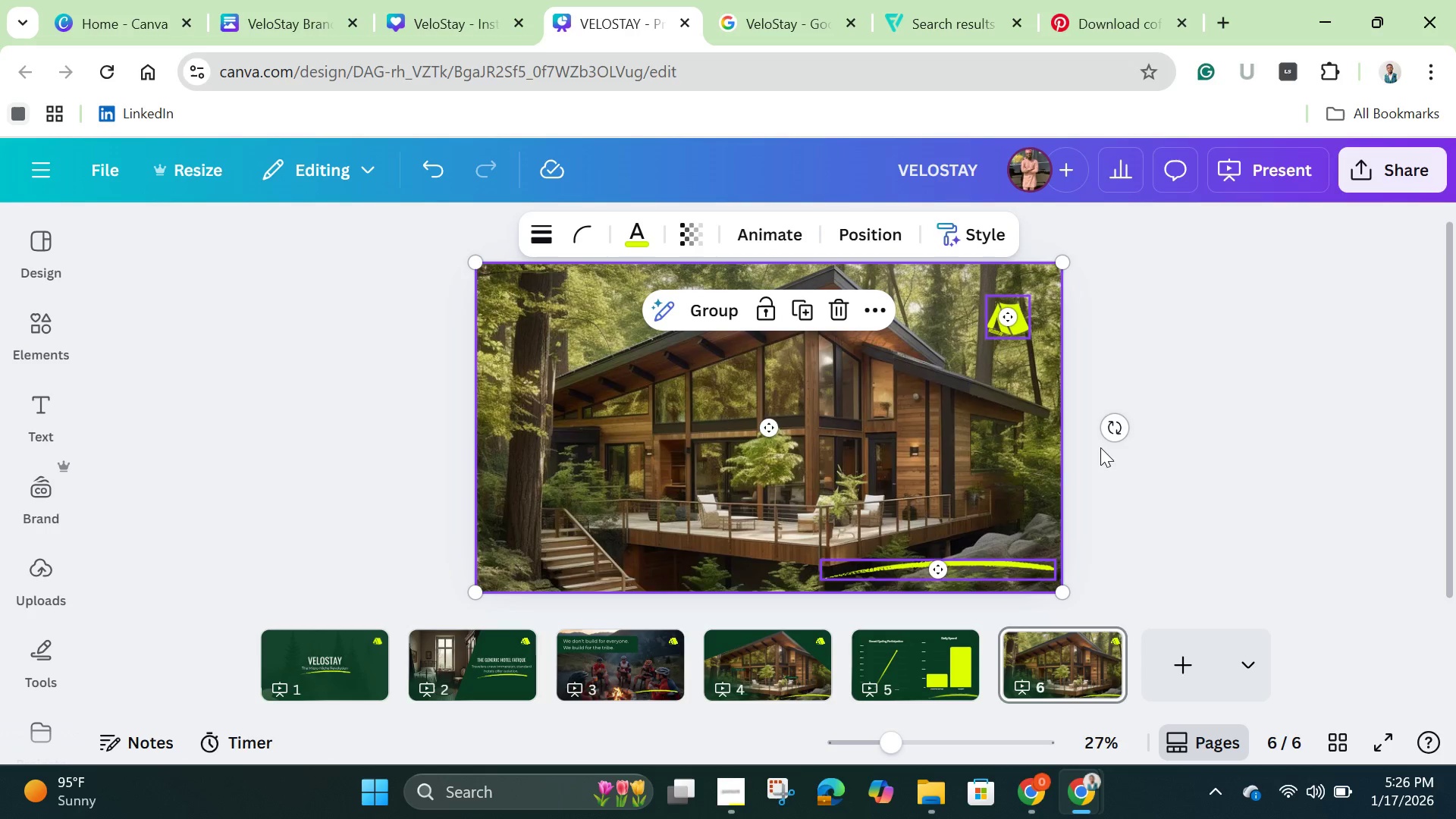 
left_click([1118, 423])
 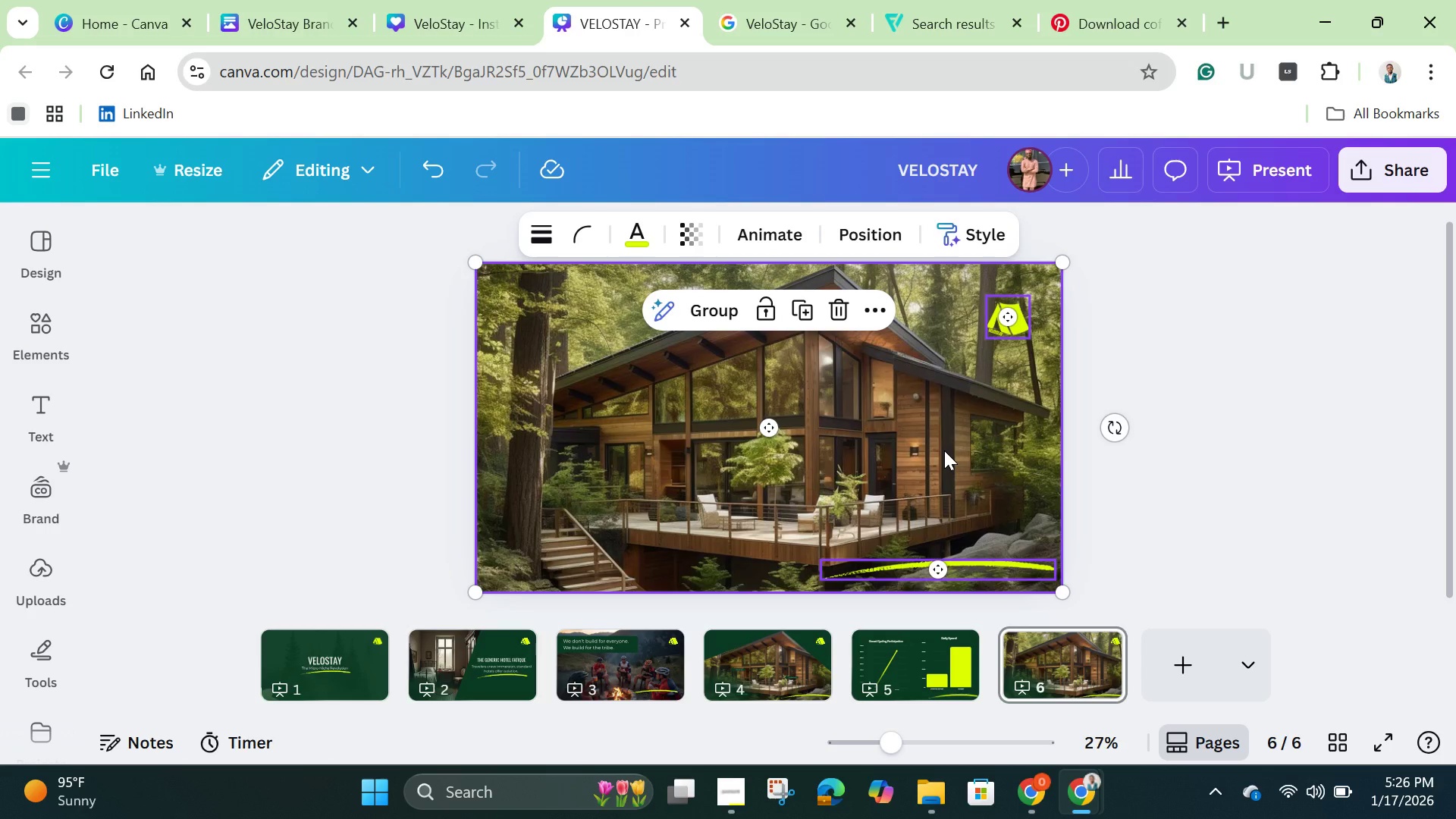 
left_click([944, 450])
 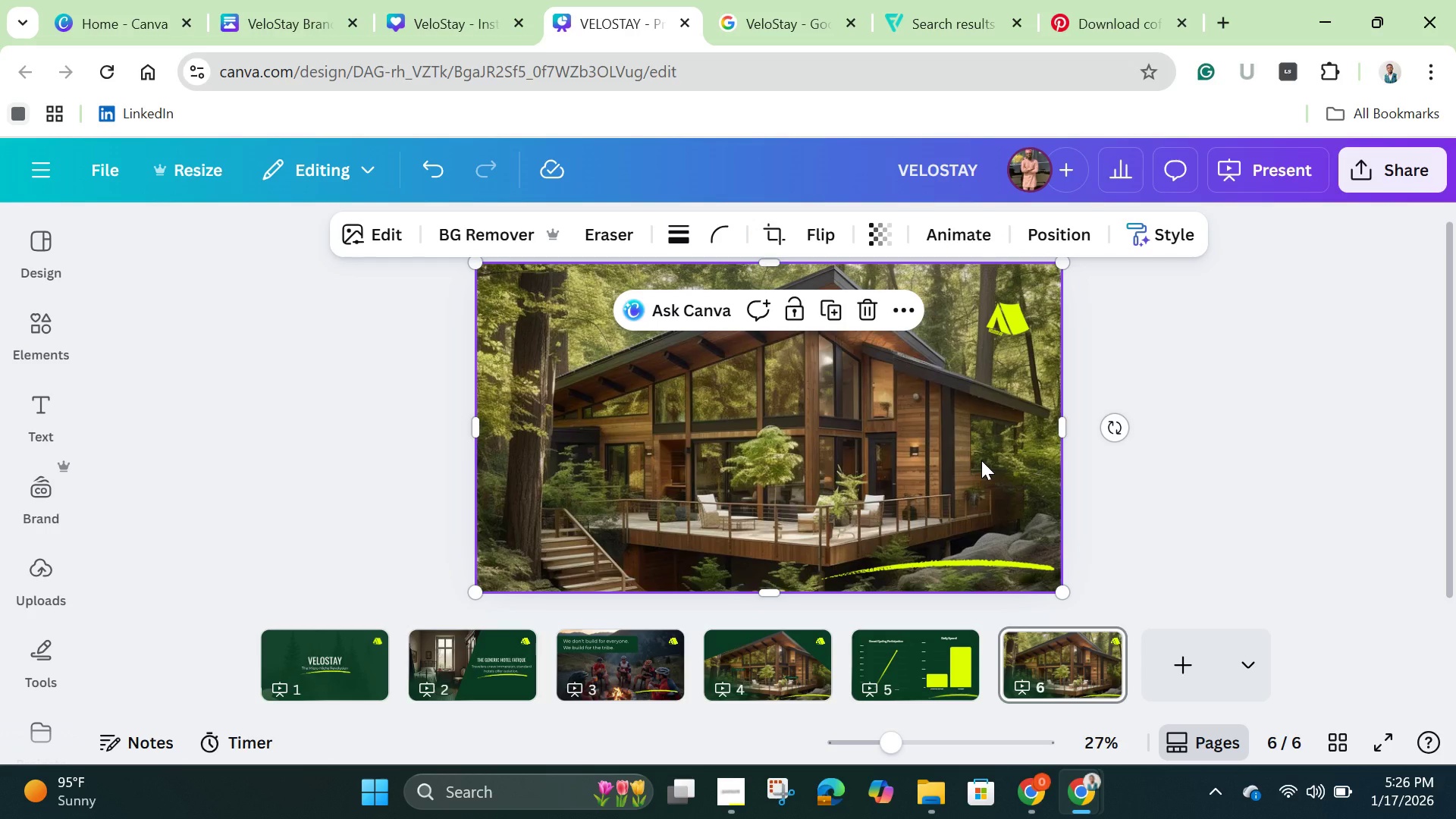 
key(Control+Backspace)
 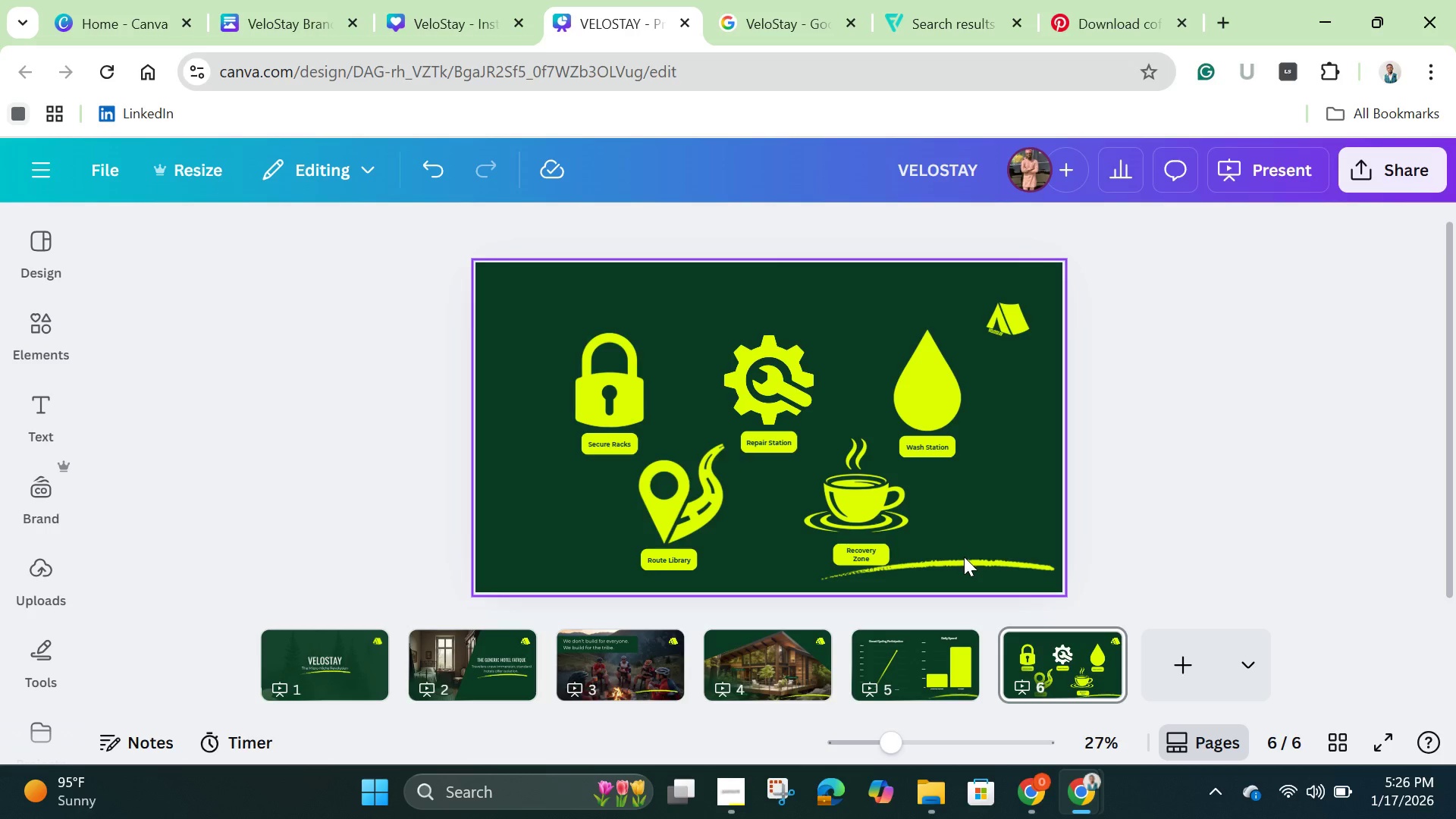 
left_click([965, 561])
 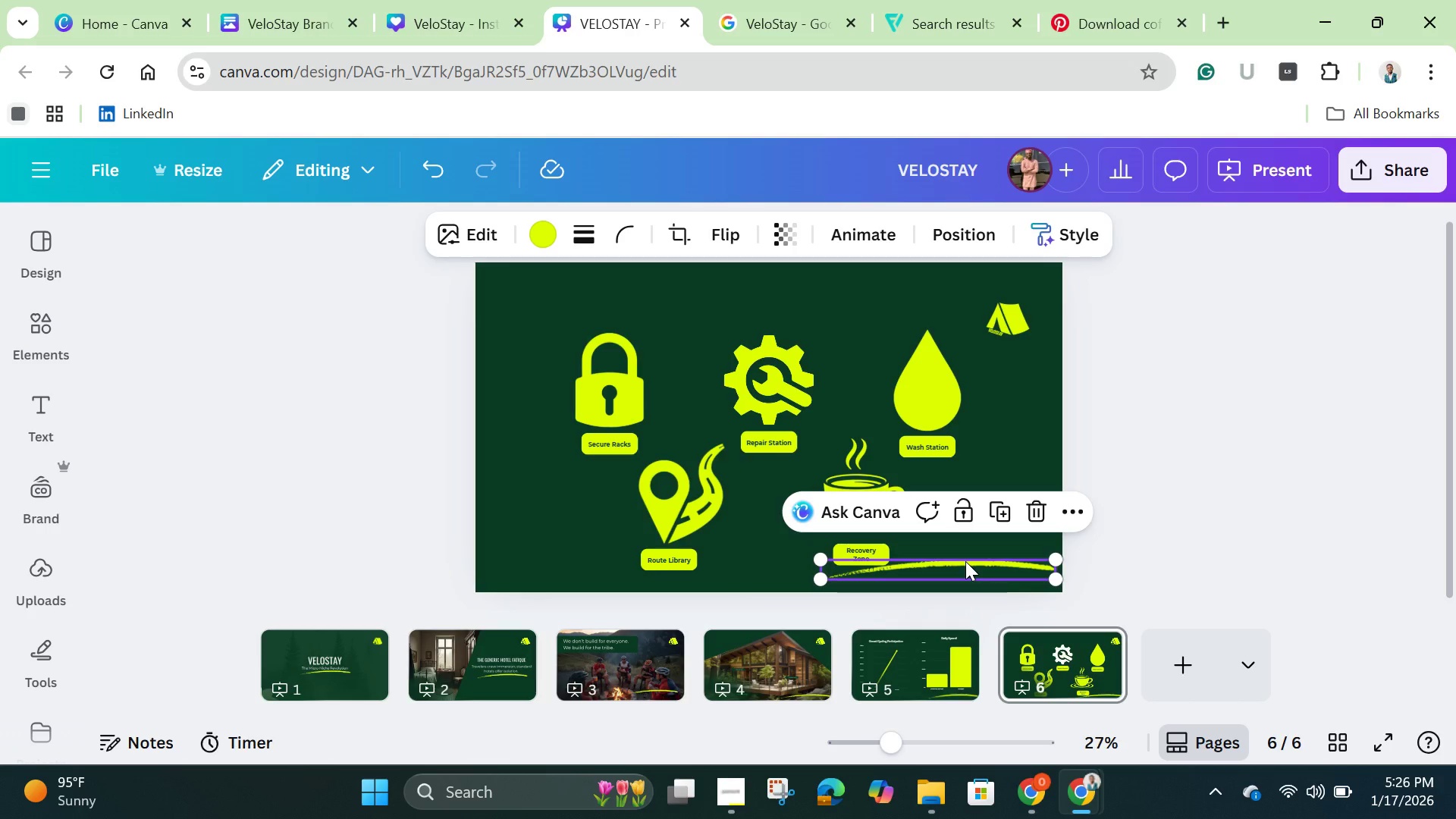 
left_click_drag(start_coordinate=[965, 561], to_coordinate=[964, 577])
 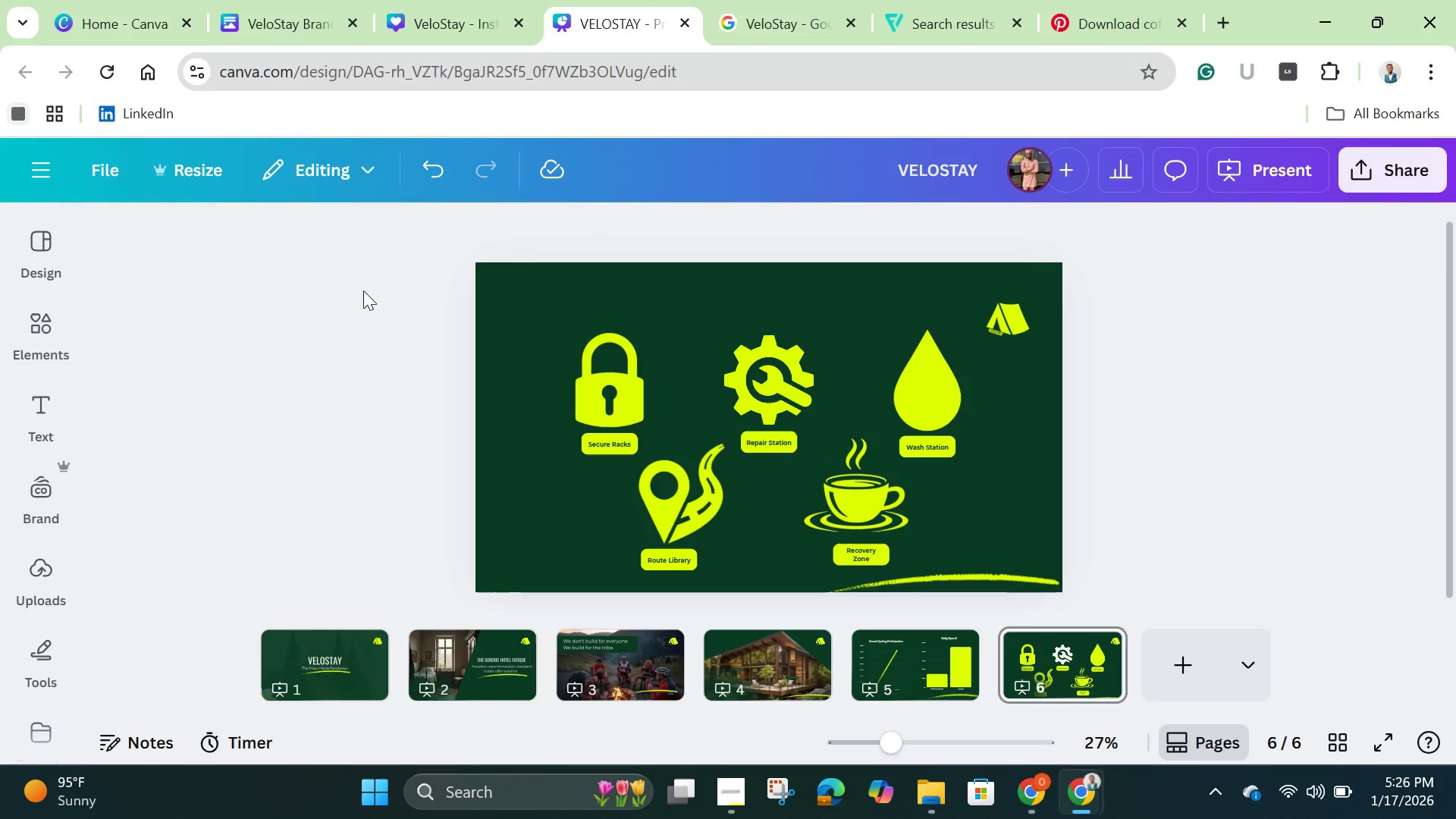 
left_click_drag(start_coordinate=[522, 307], to_coordinate=[938, 561])
 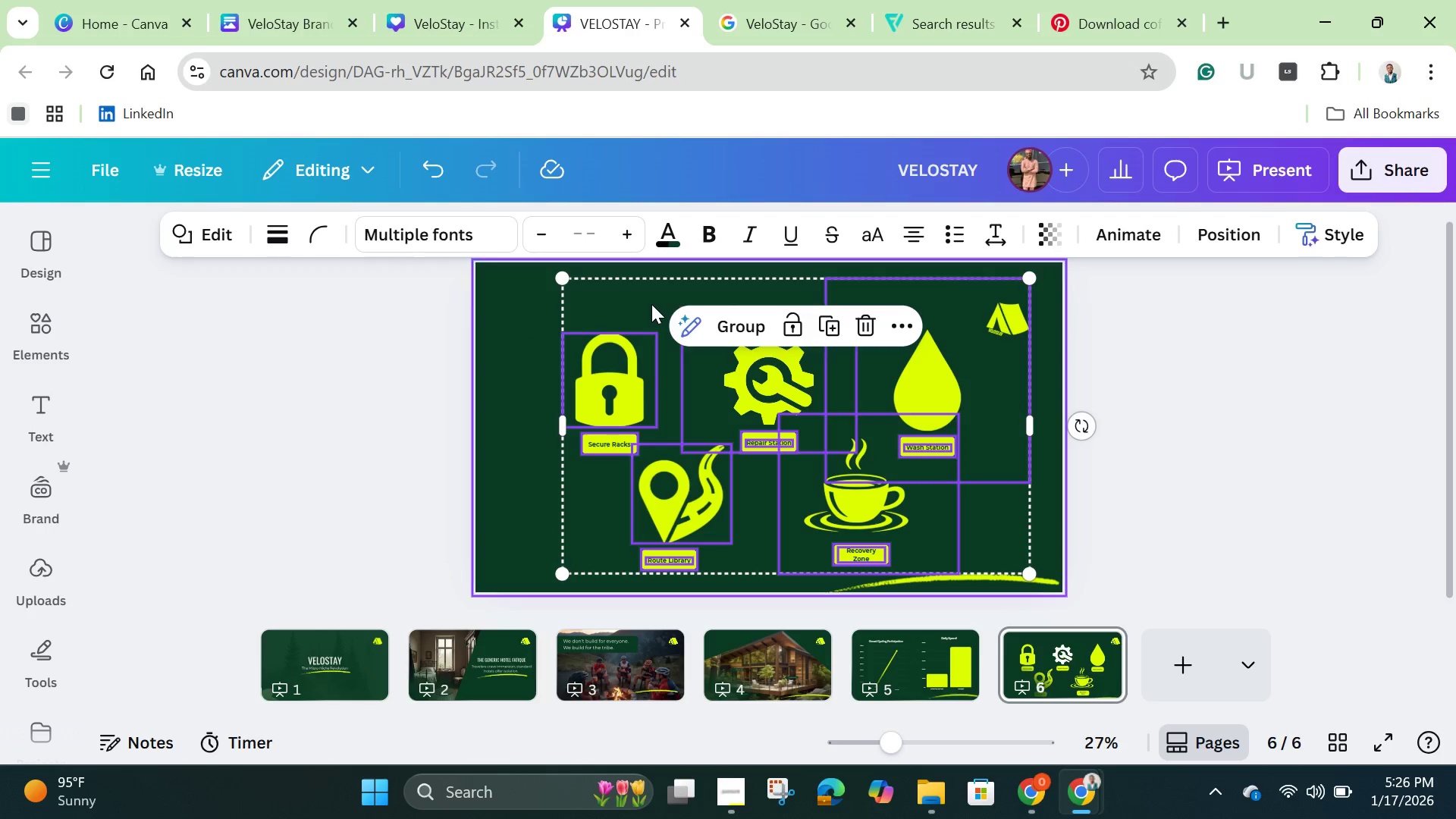 
left_click([736, 331])
 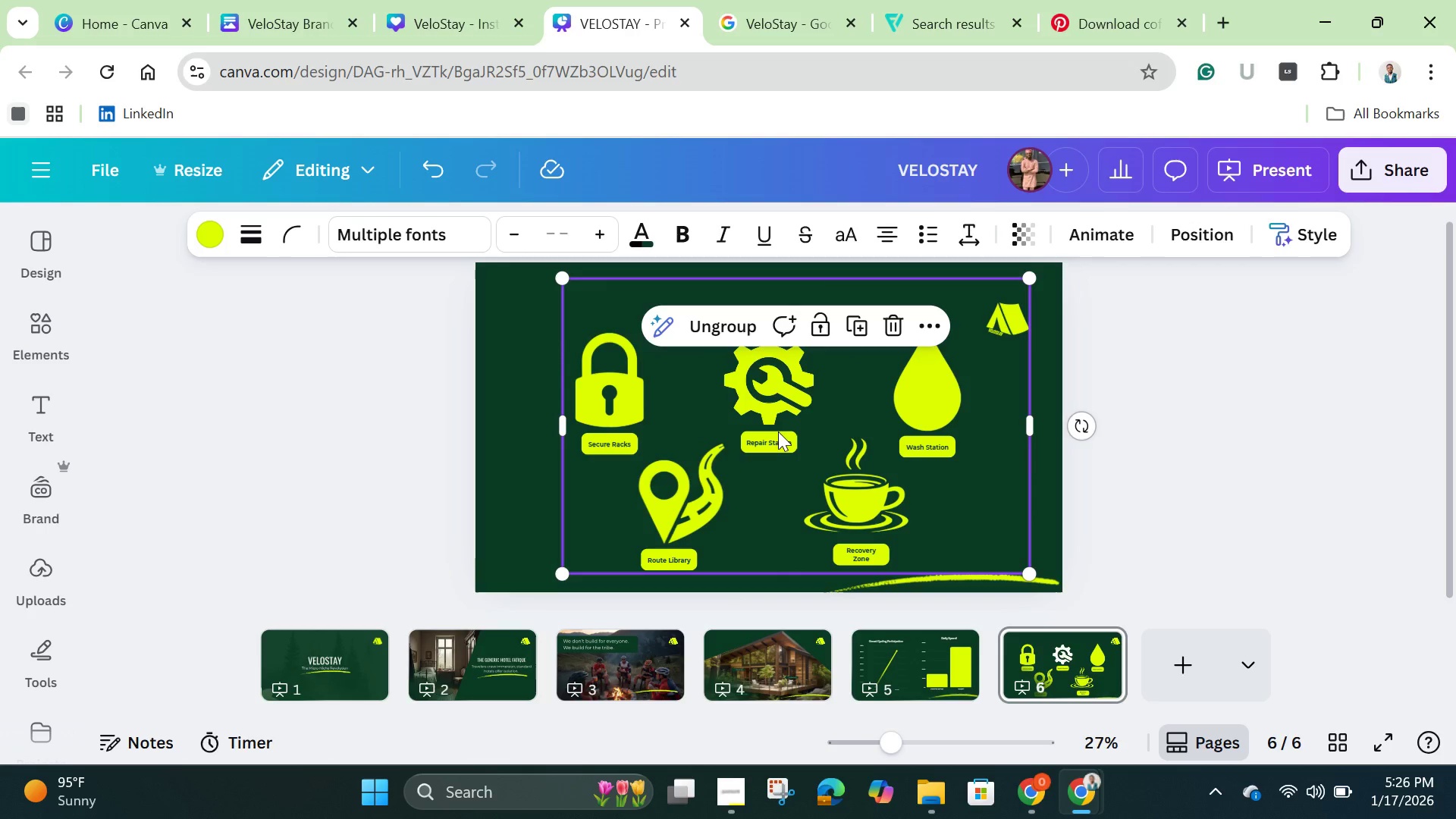 
left_click_drag(start_coordinate=[778, 431], to_coordinate=[749, 410])
 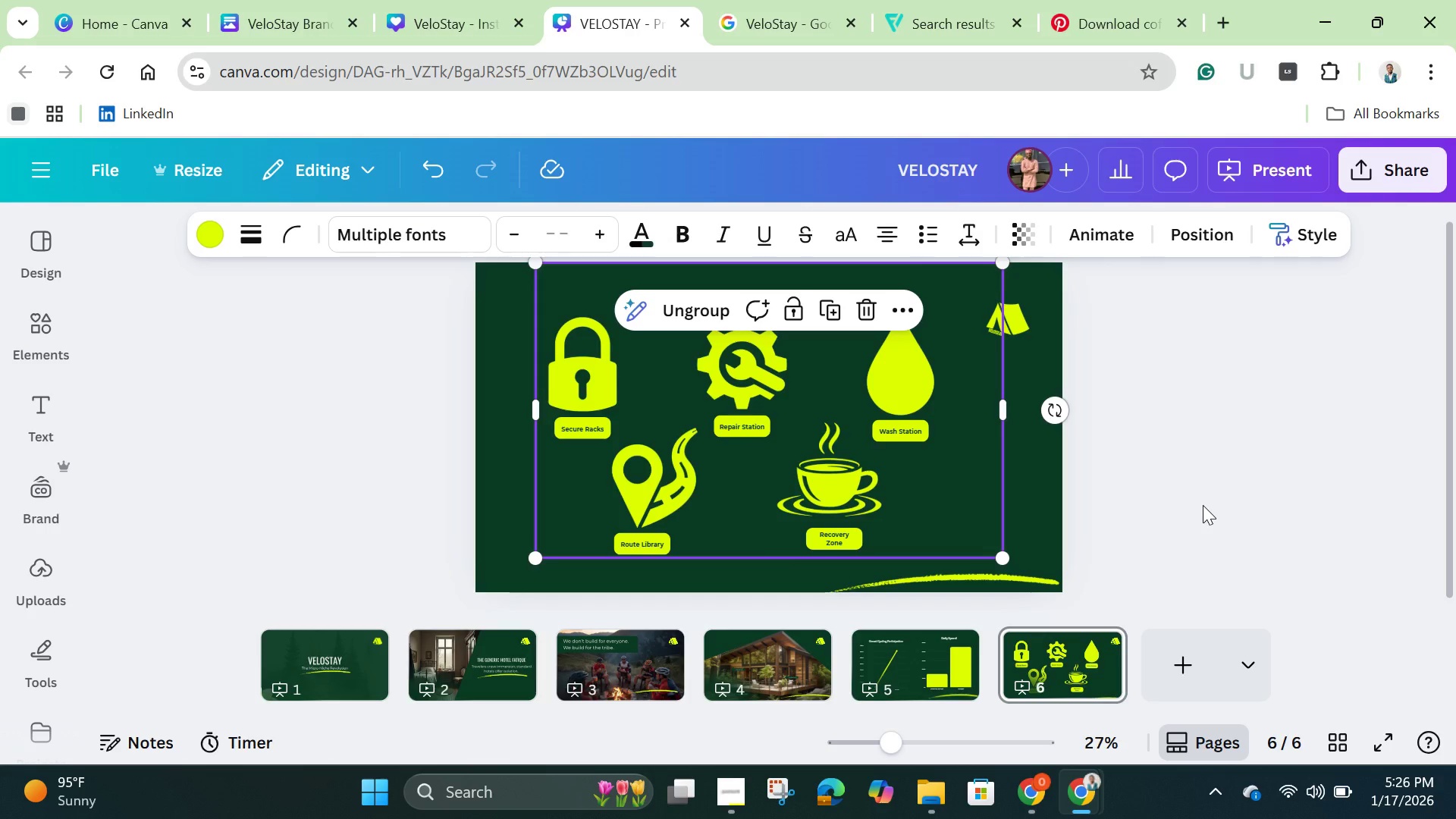 
left_click([1203, 505])
 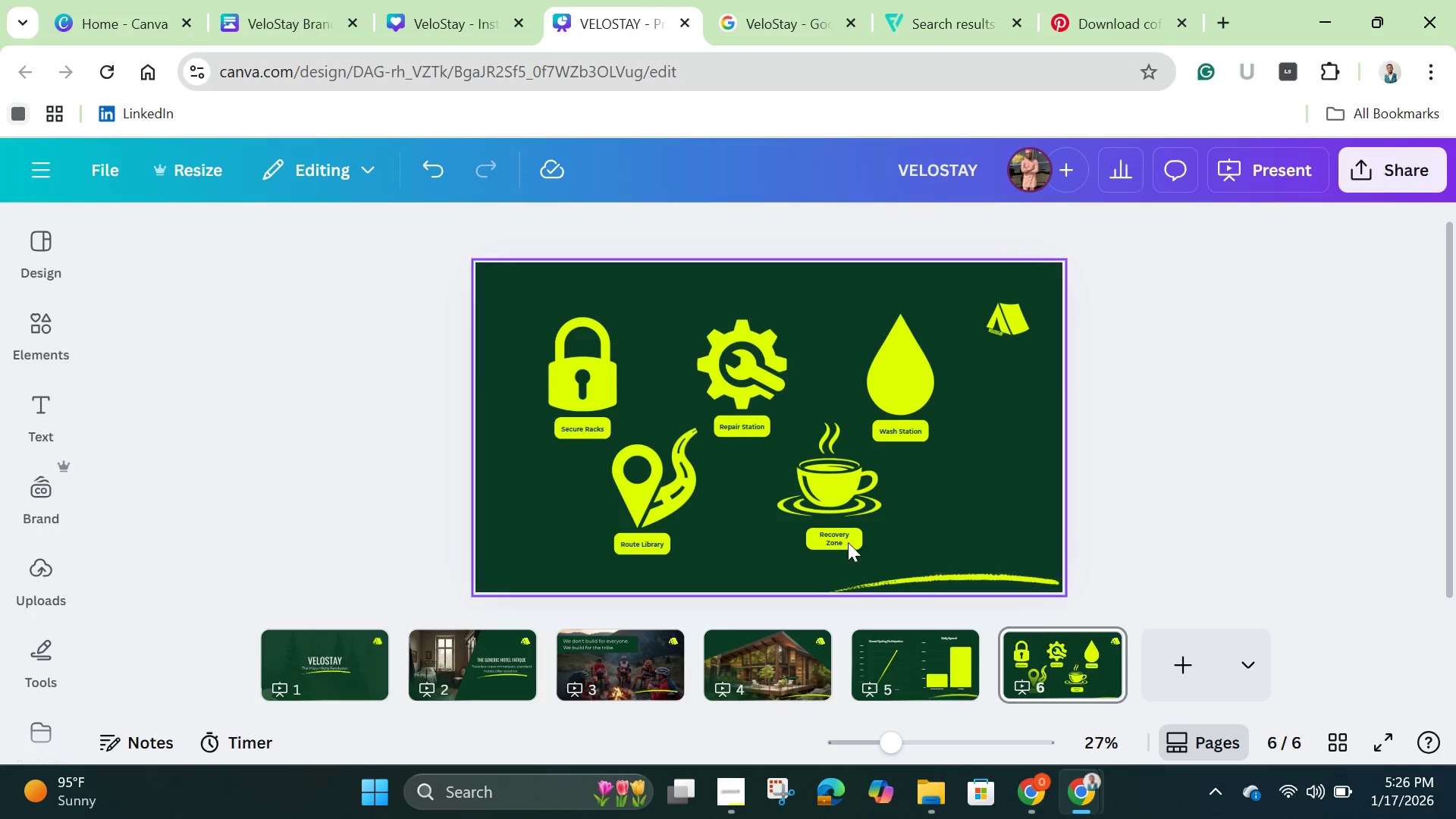 
left_click_drag(start_coordinate=[762, 465], to_coordinate=[757, 459])
 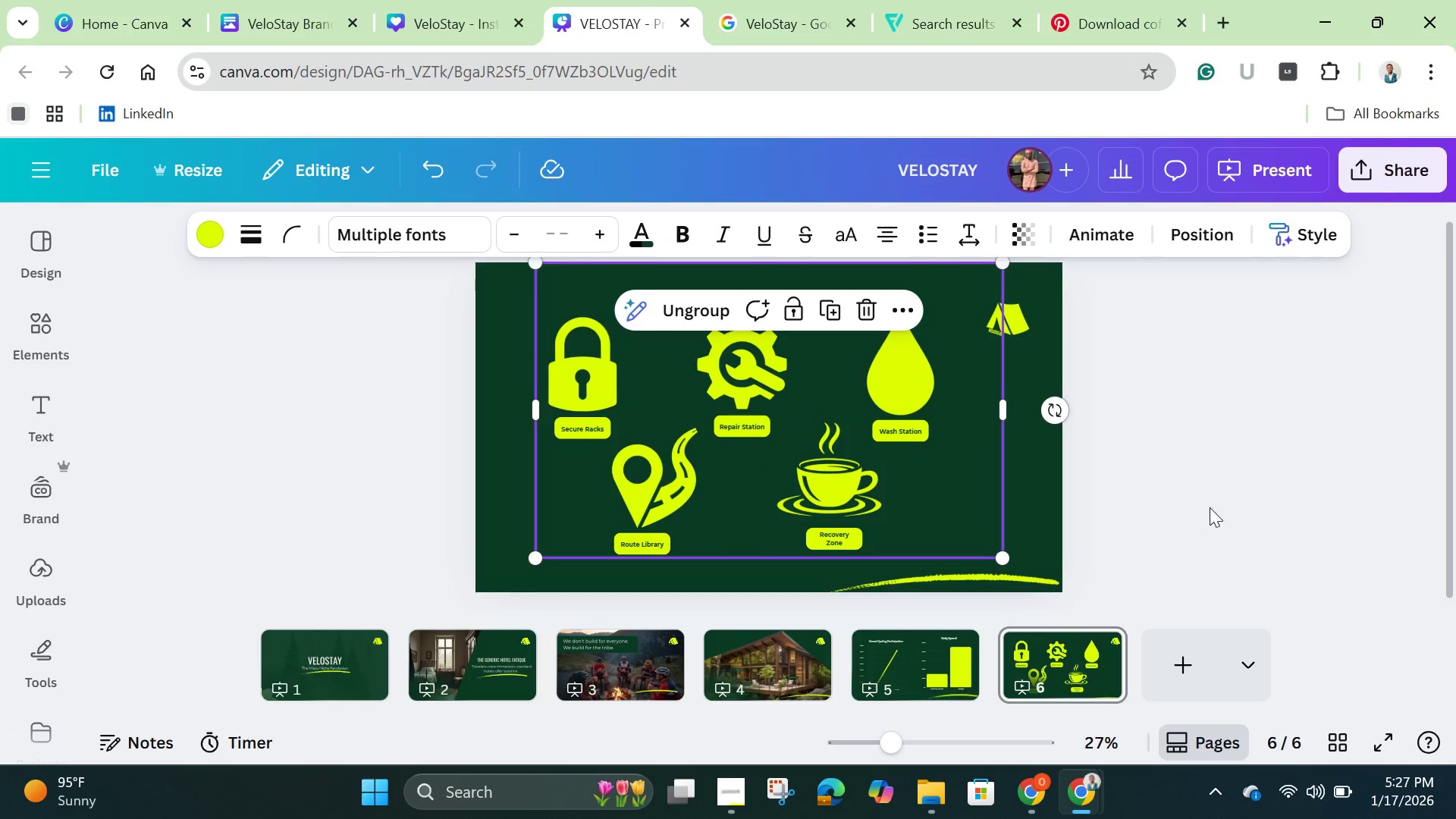 
left_click([1210, 507])
 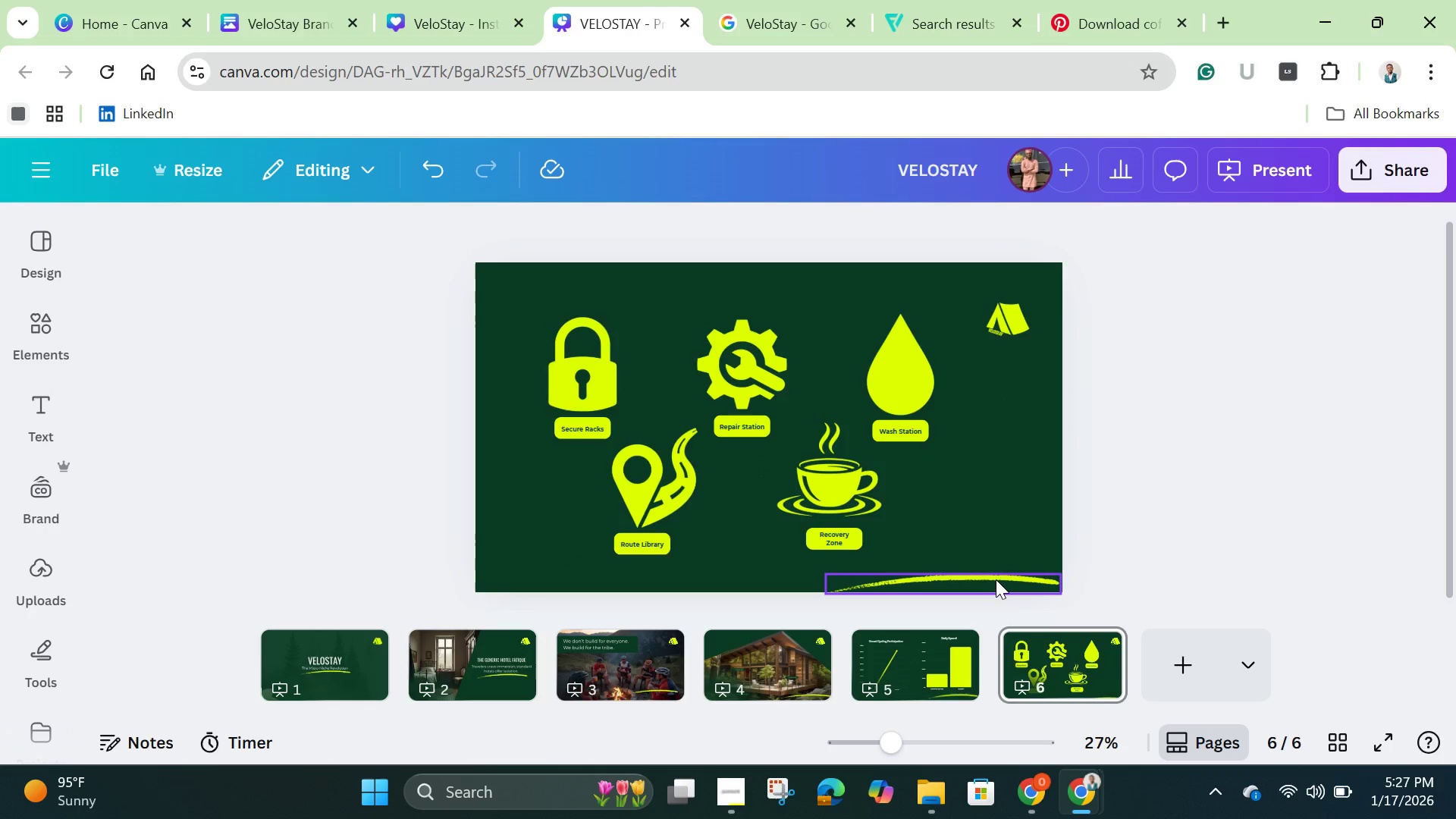 
left_click([994, 576])
 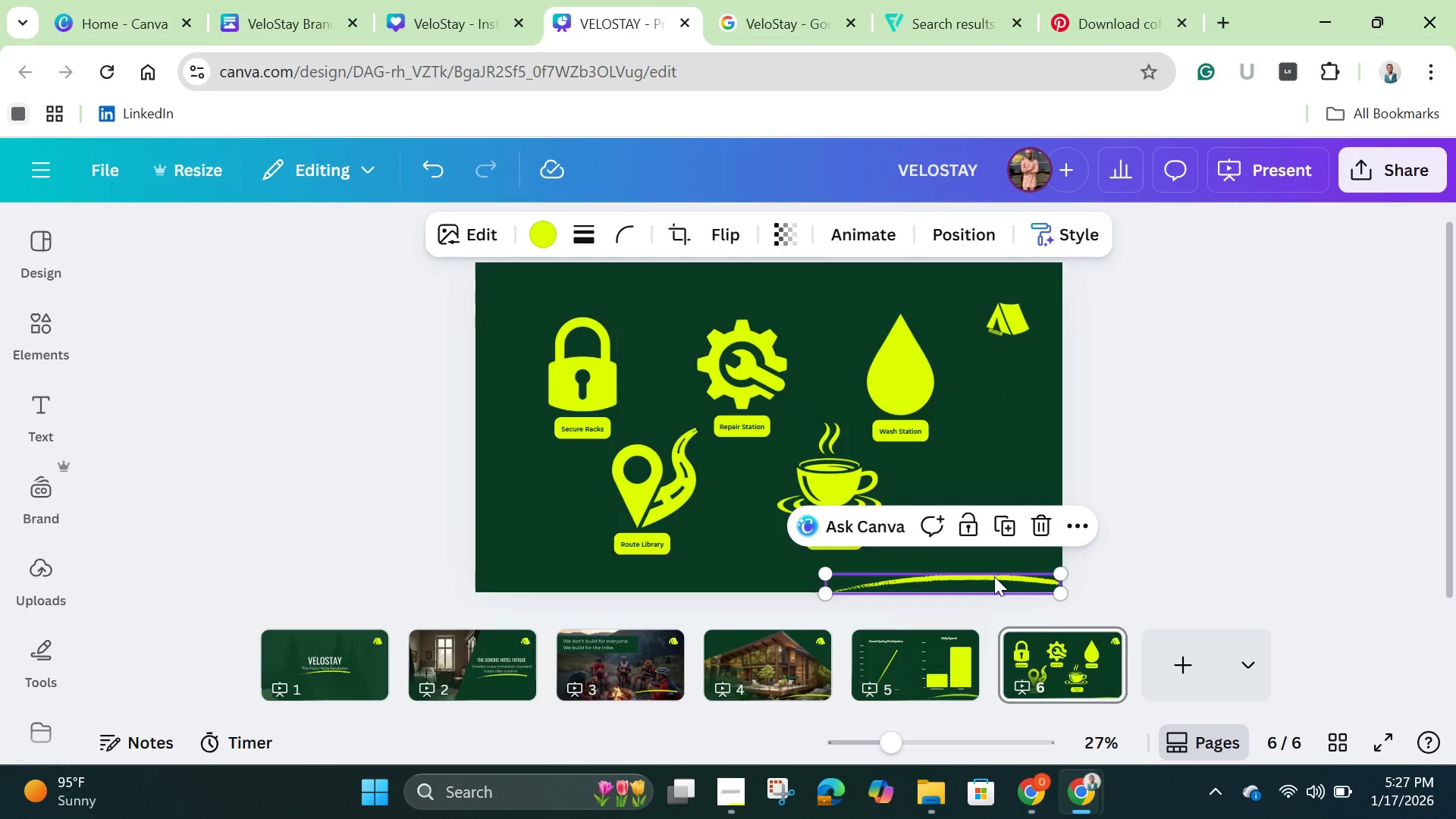 
hold_key(key=ArrowUp, duration=1.5)
 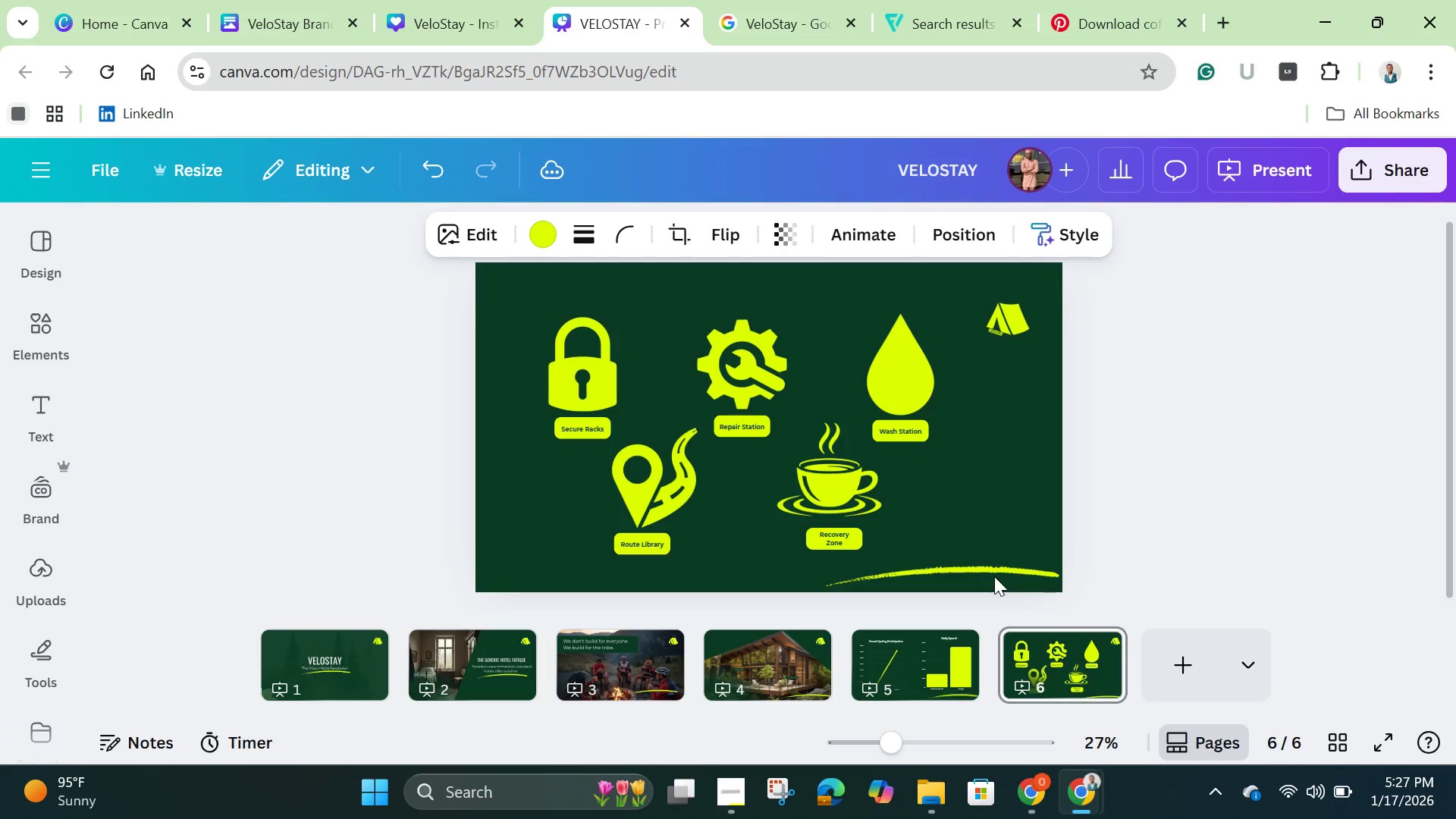 
hold_key(key=ArrowUp, duration=0.84)
 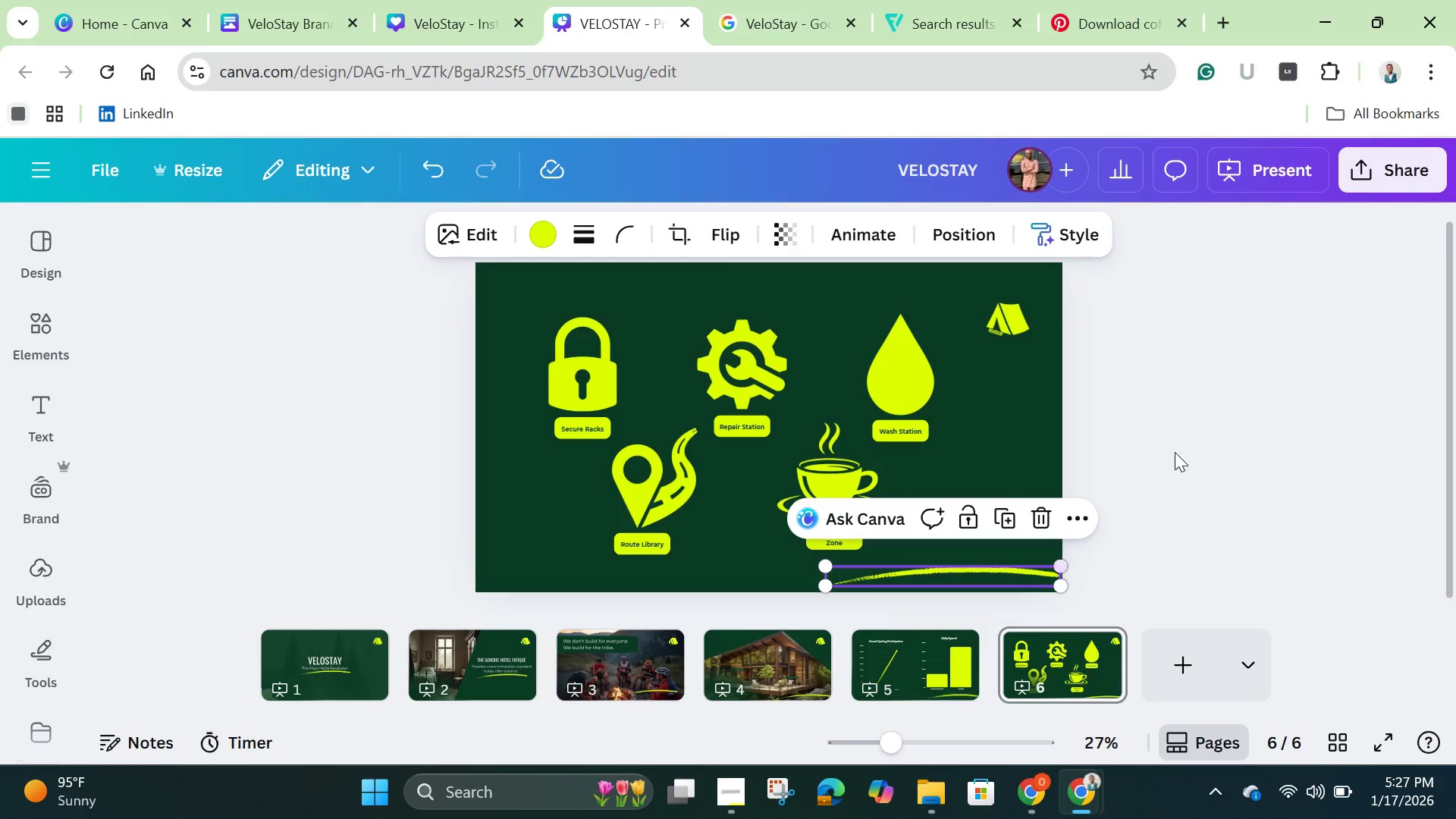 
left_click([1185, 438])
 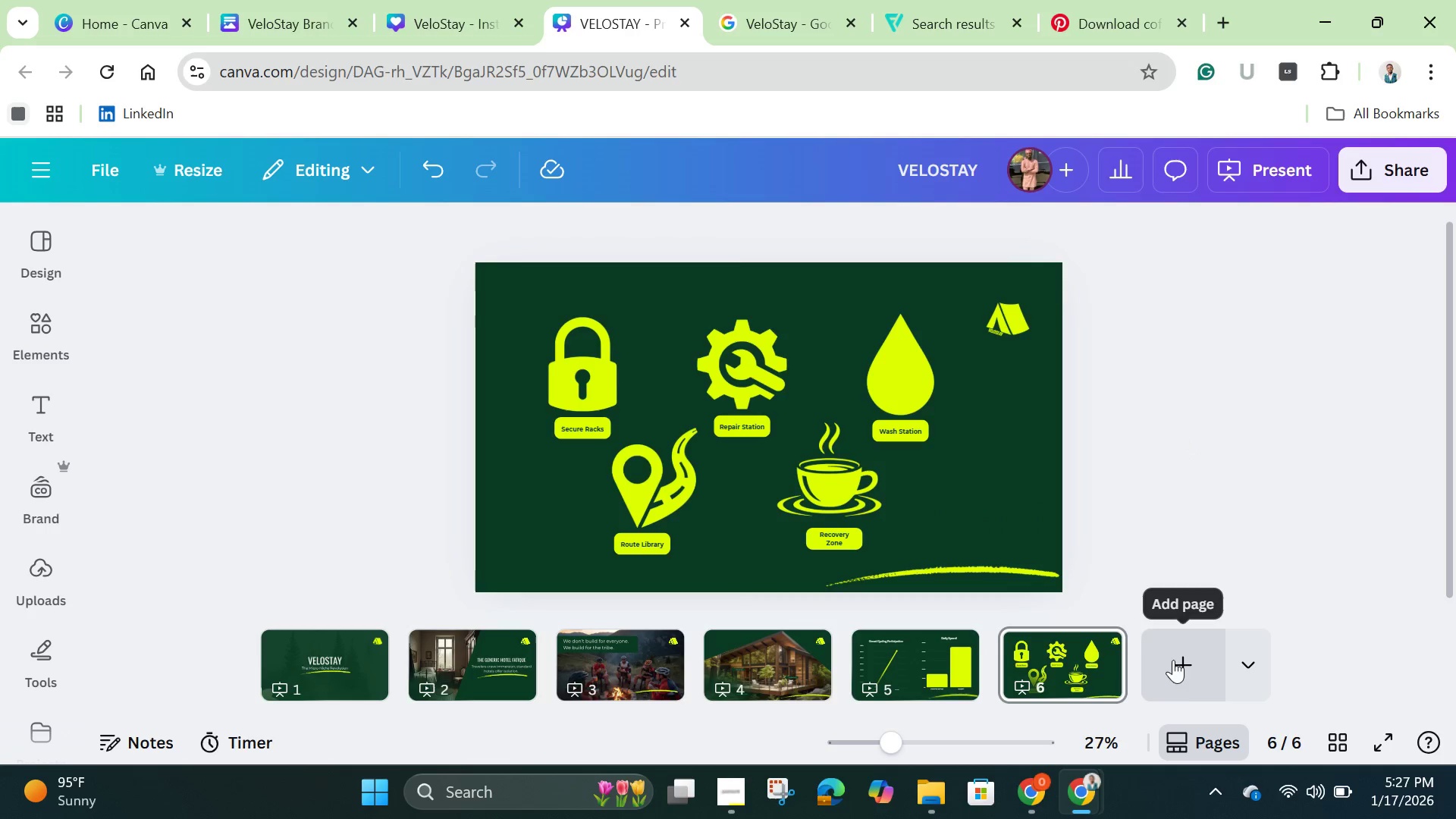 
left_click([1181, 670])
 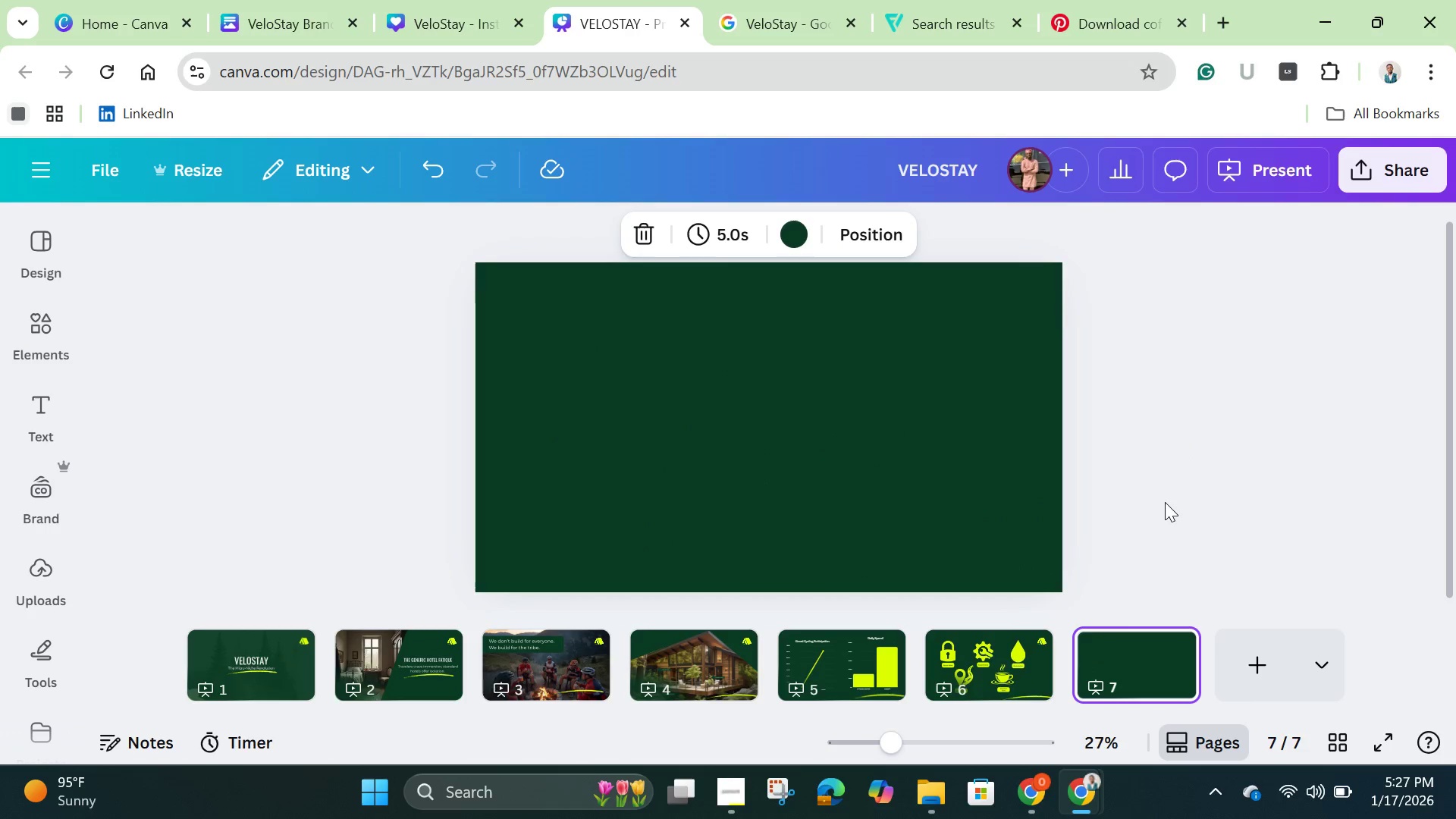 
wait(35.5)
 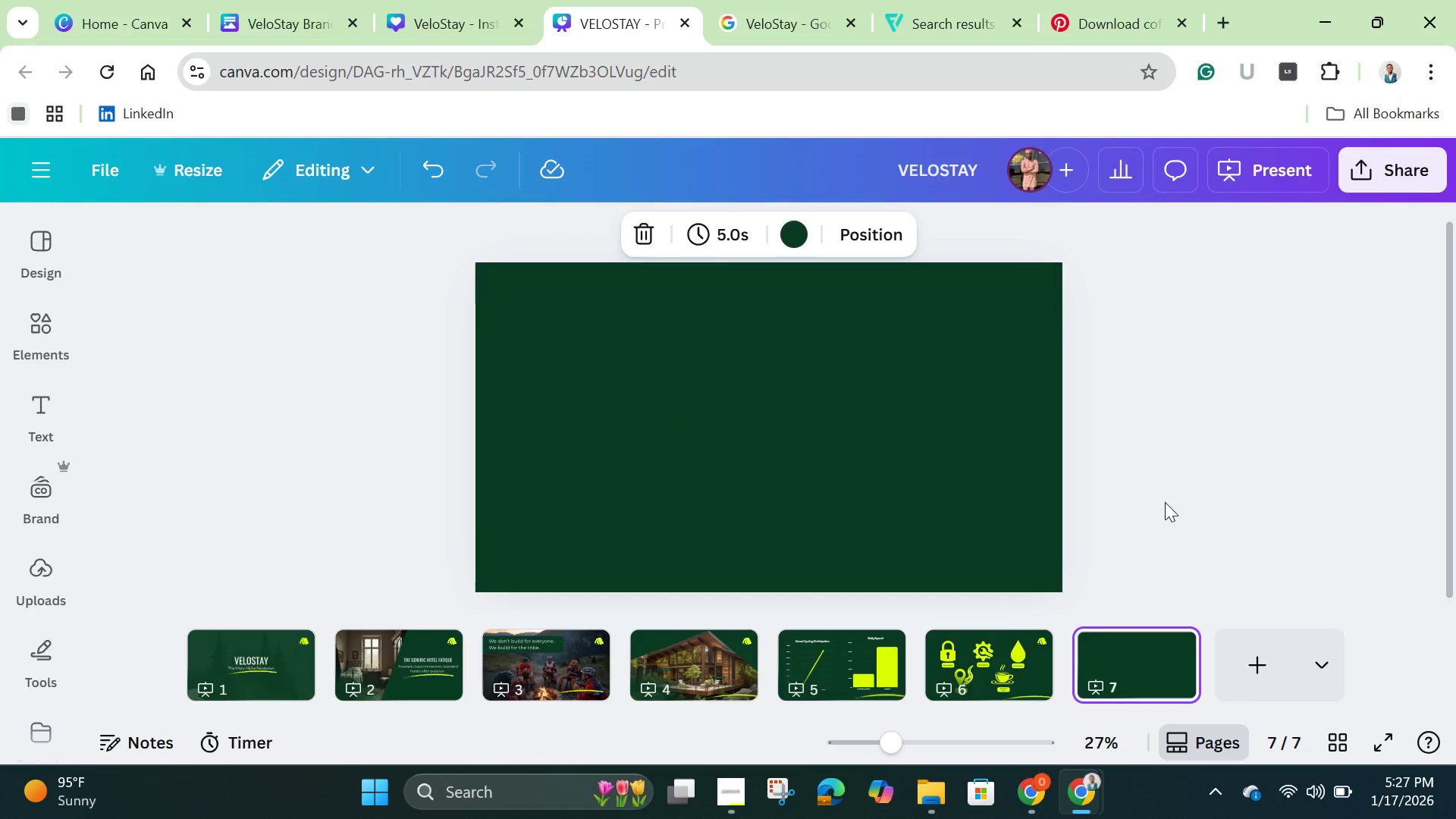 
mouse_move([746, 26])
 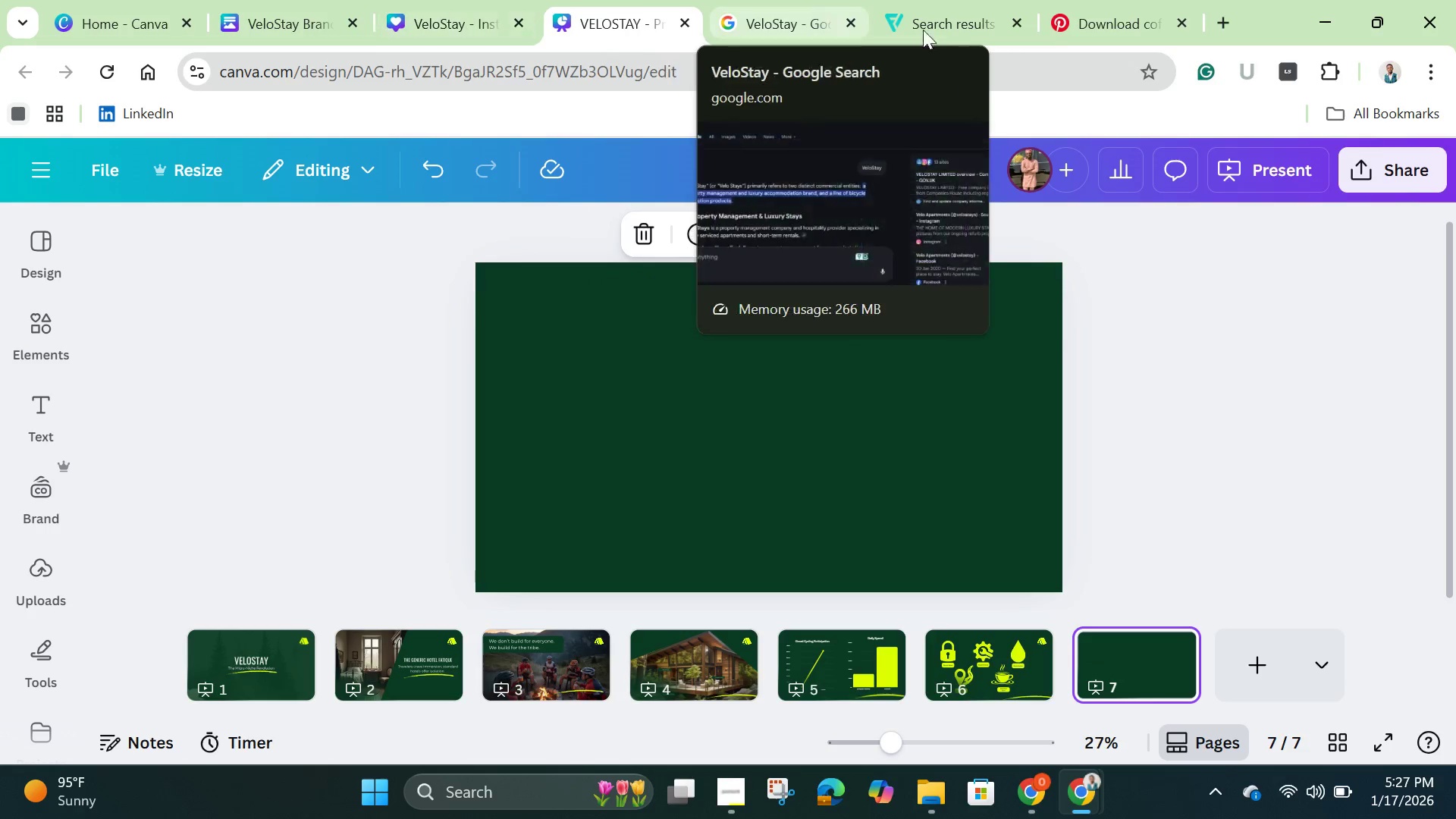 
left_click([1094, 17])
 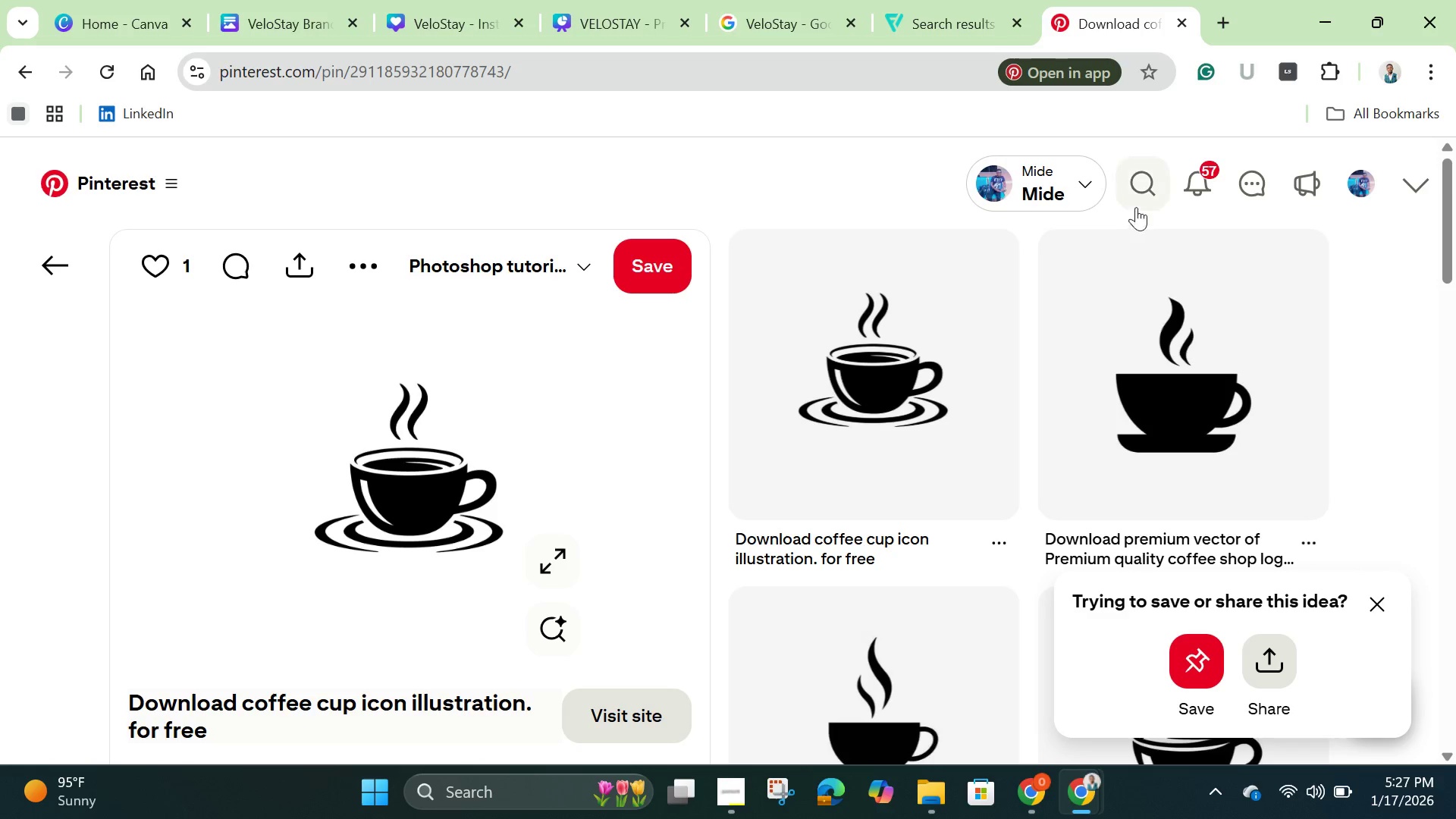 
left_click([1150, 196])
 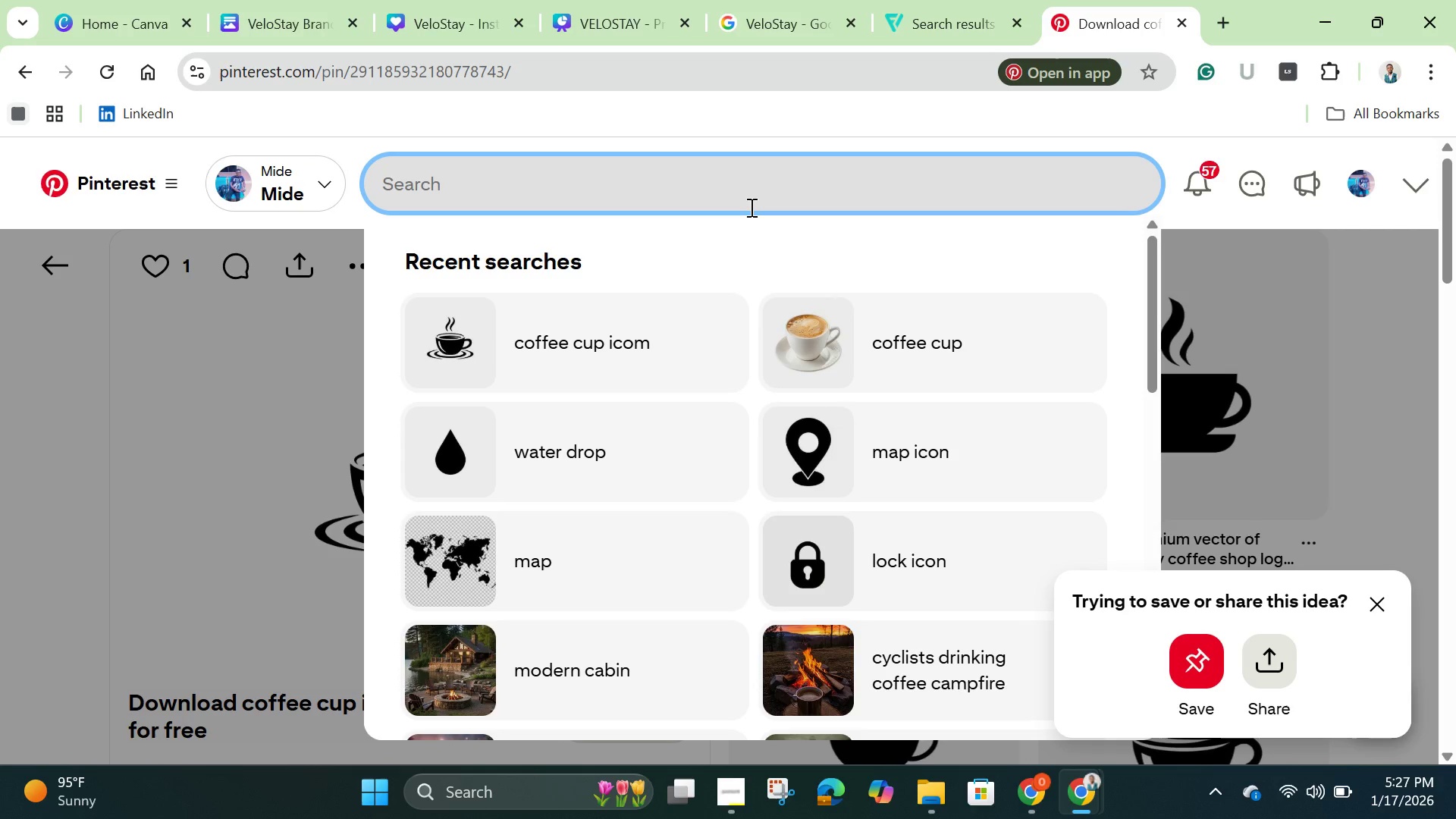 
type(industrial shipping container)
 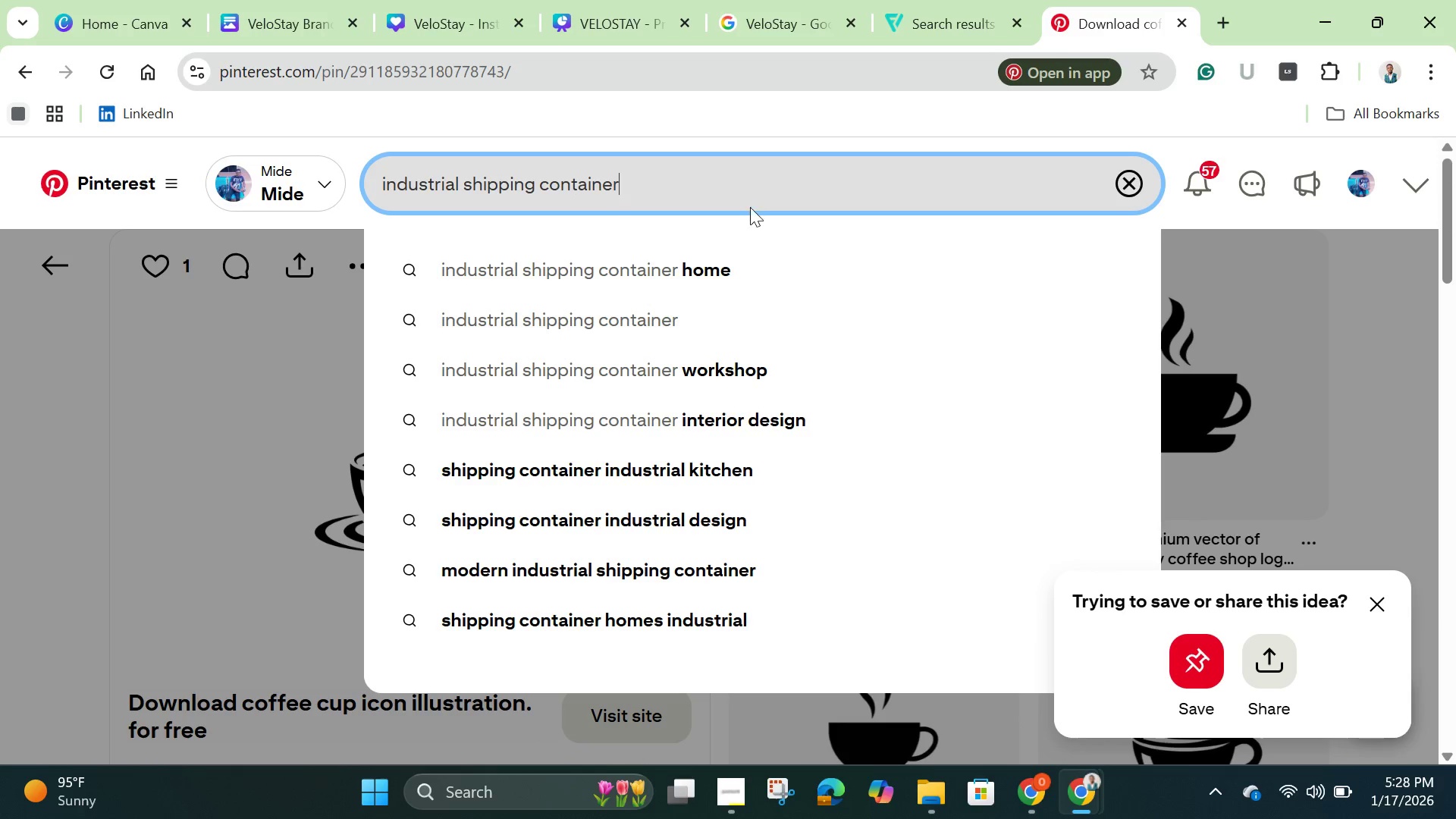 
key(Enter)
 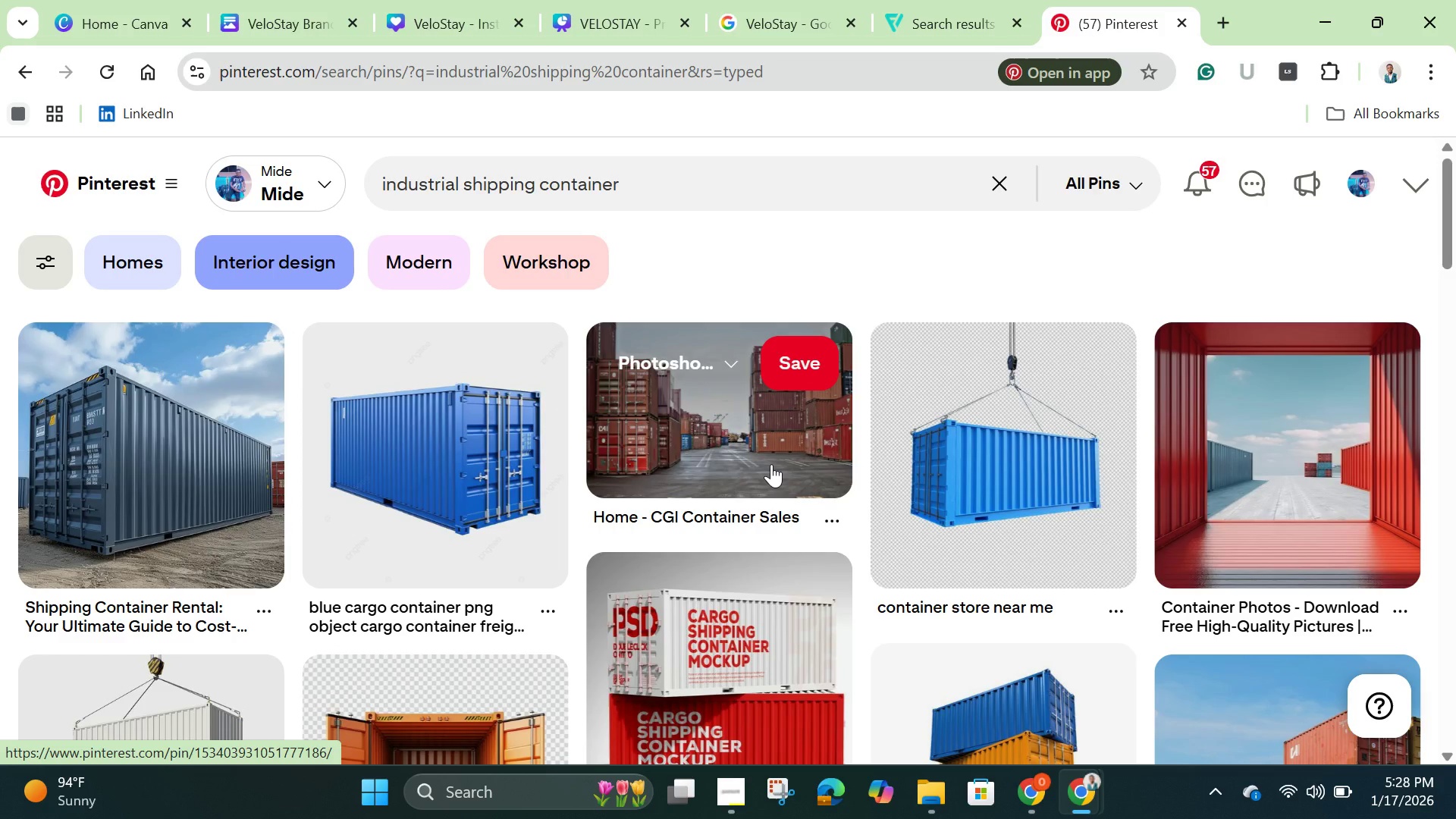 
wait(31.56)
 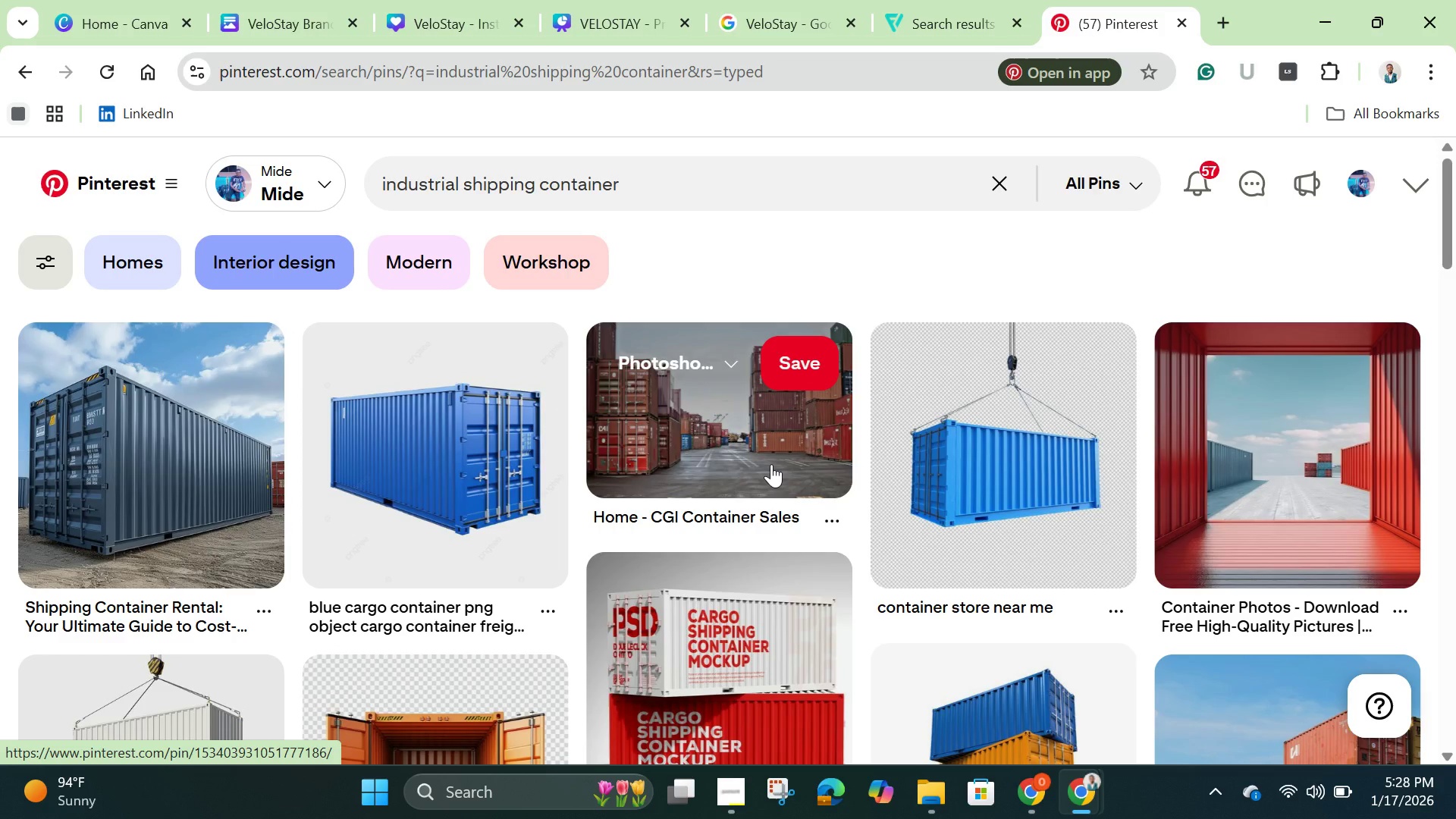 
left_click([390, 185])
 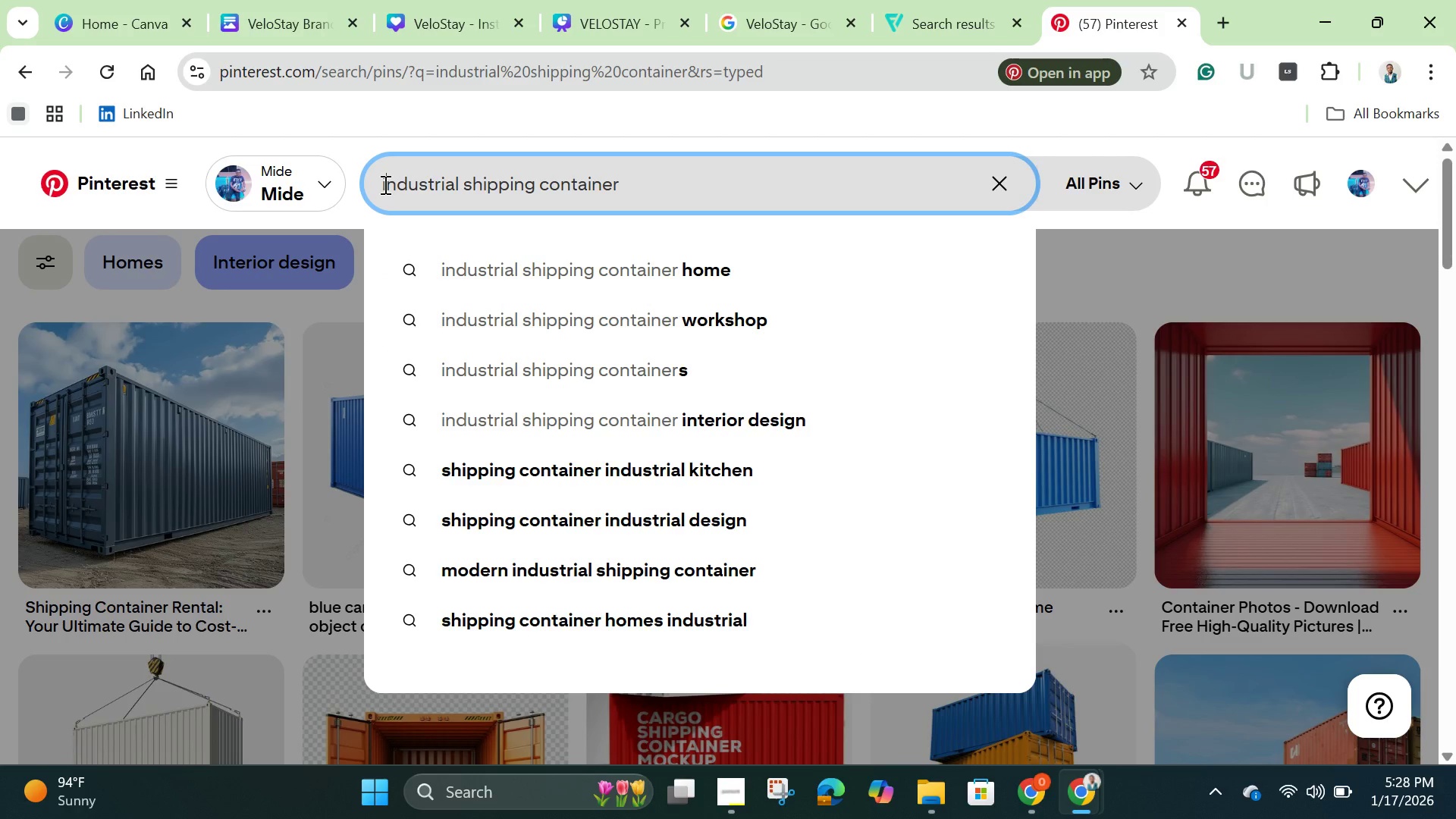 
left_click([384, 184])
 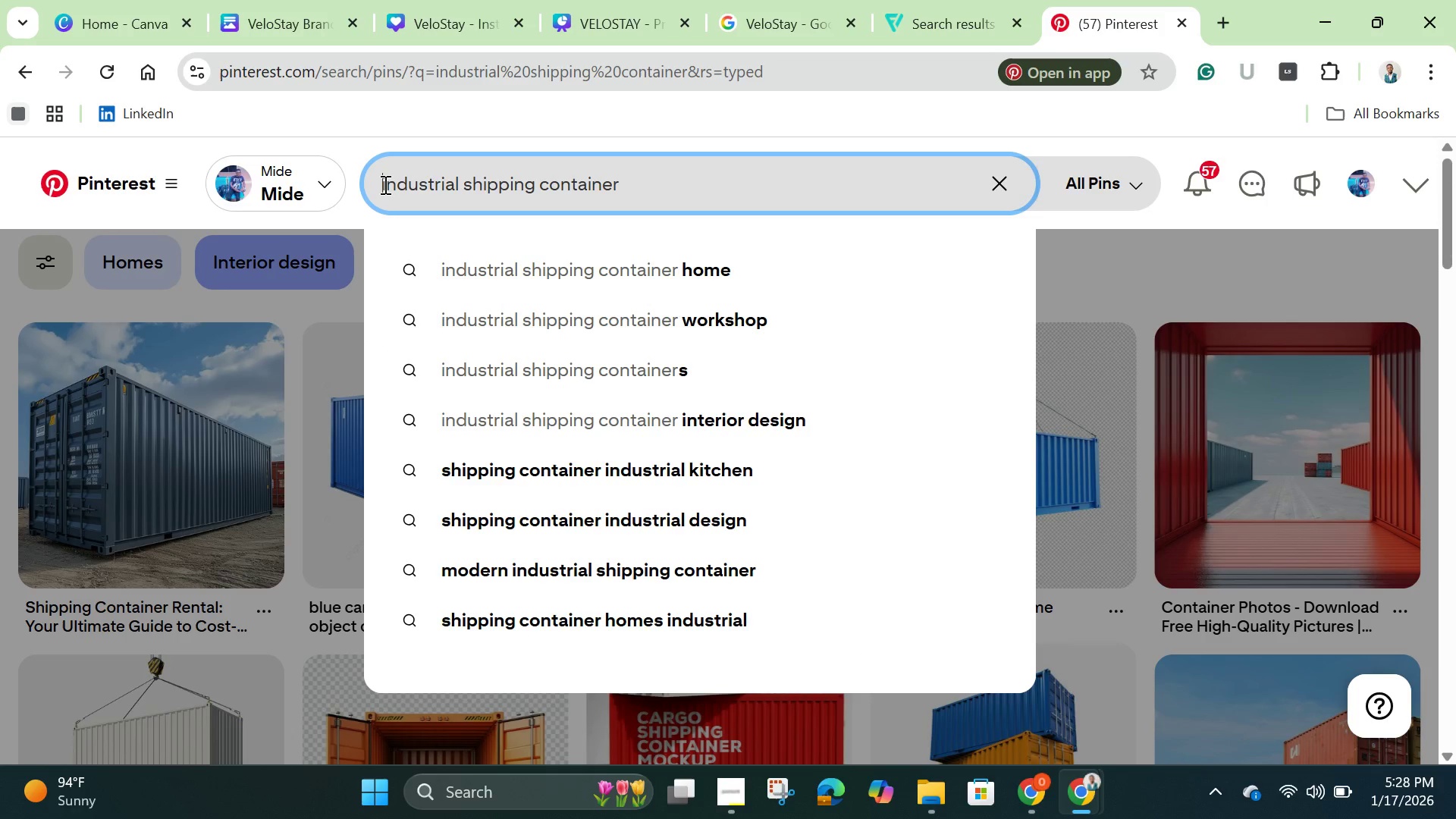 
type(rusty )
 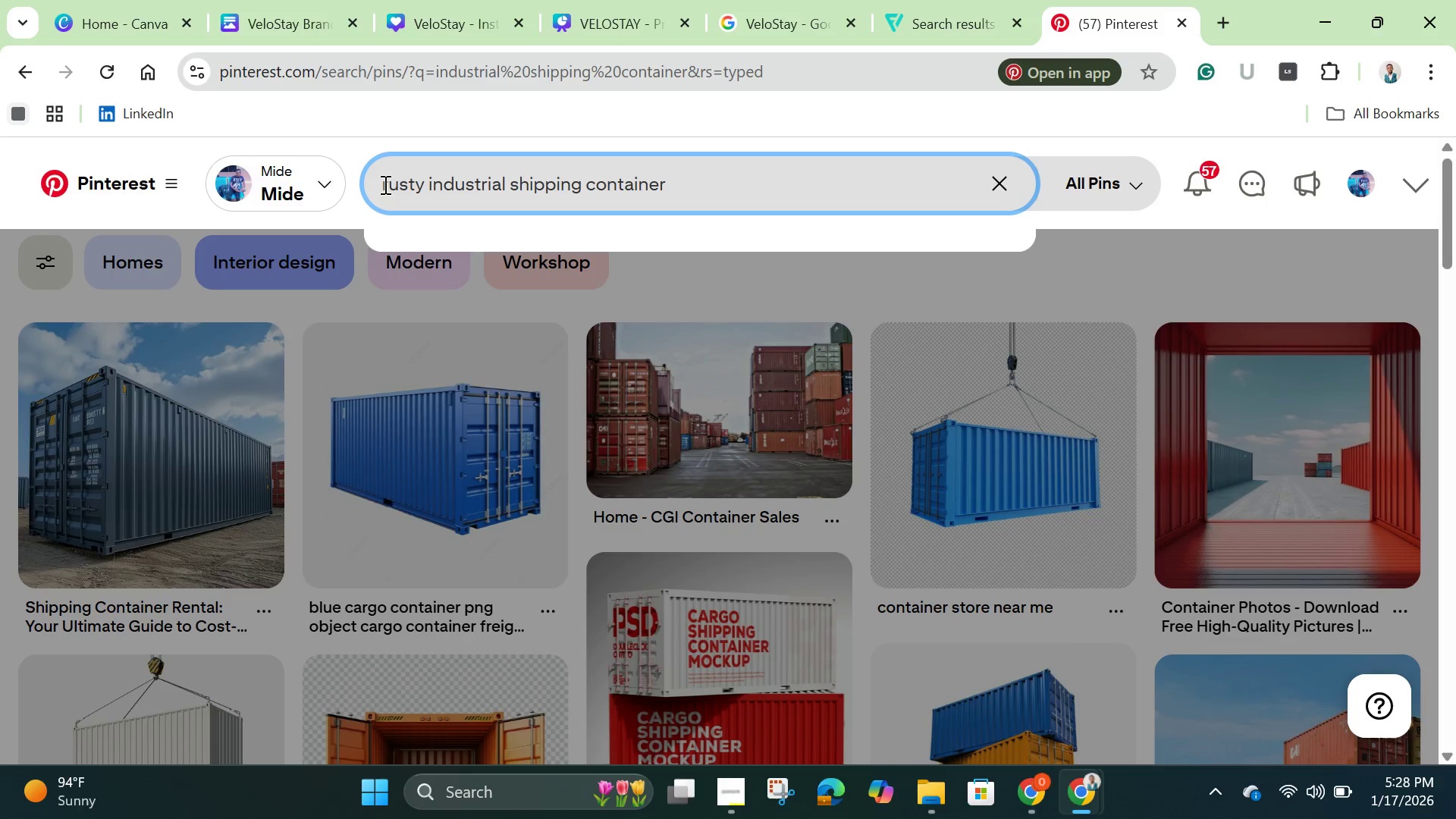 
key(Enter)
 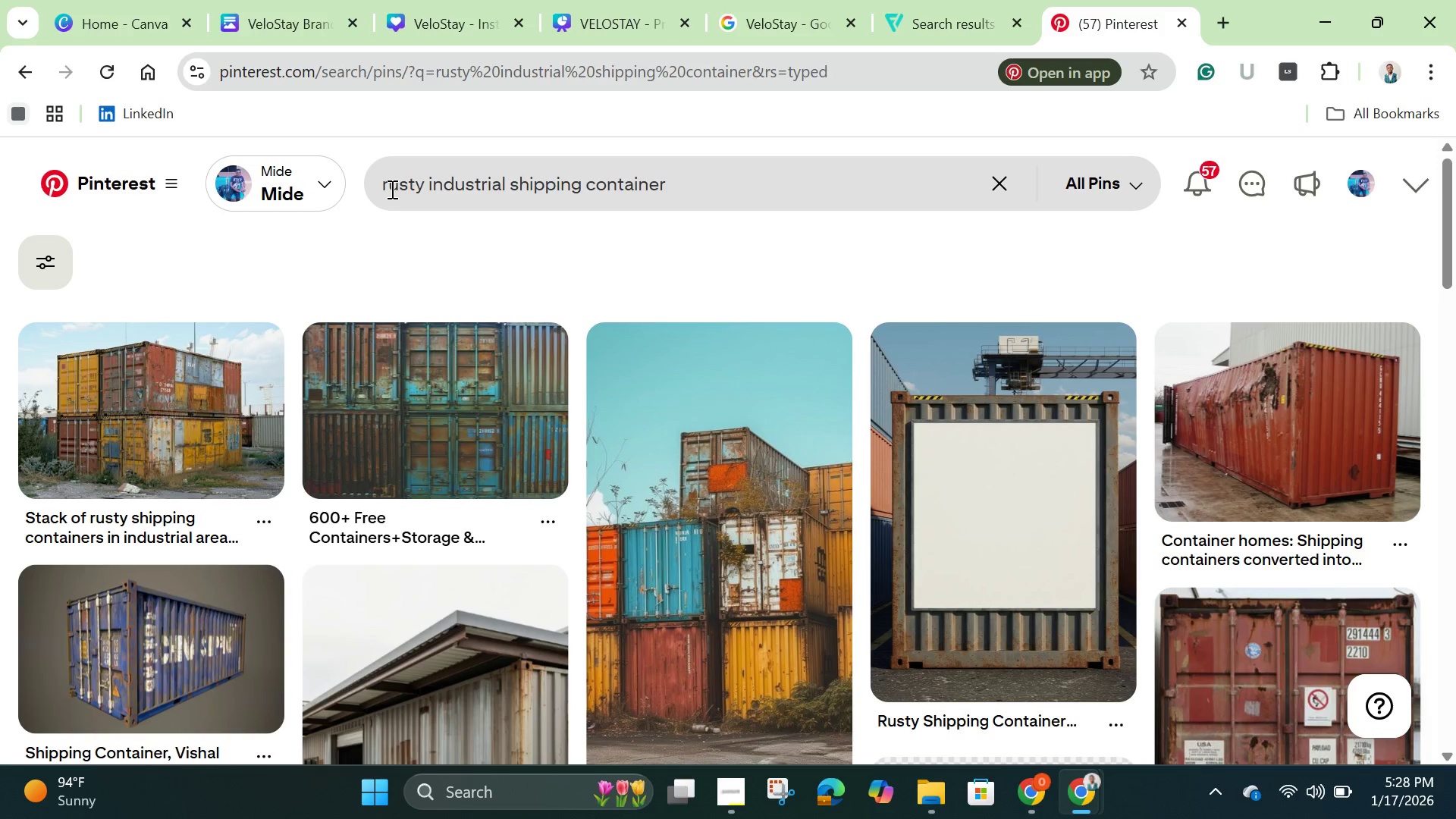 
wait(6.66)
 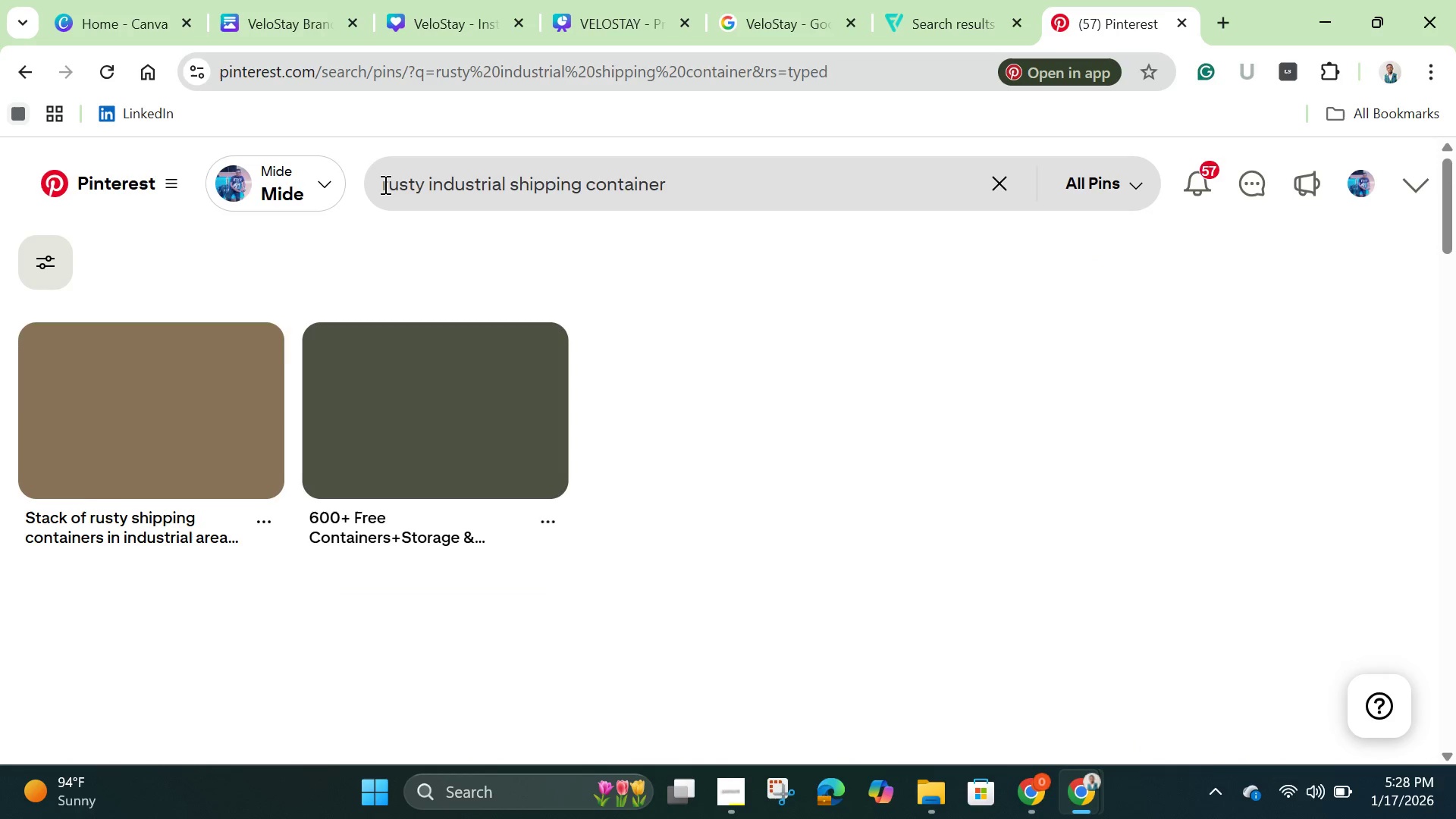 
scroll: coordinate [665, 534], scroll_direction: down, amount: 9.0
 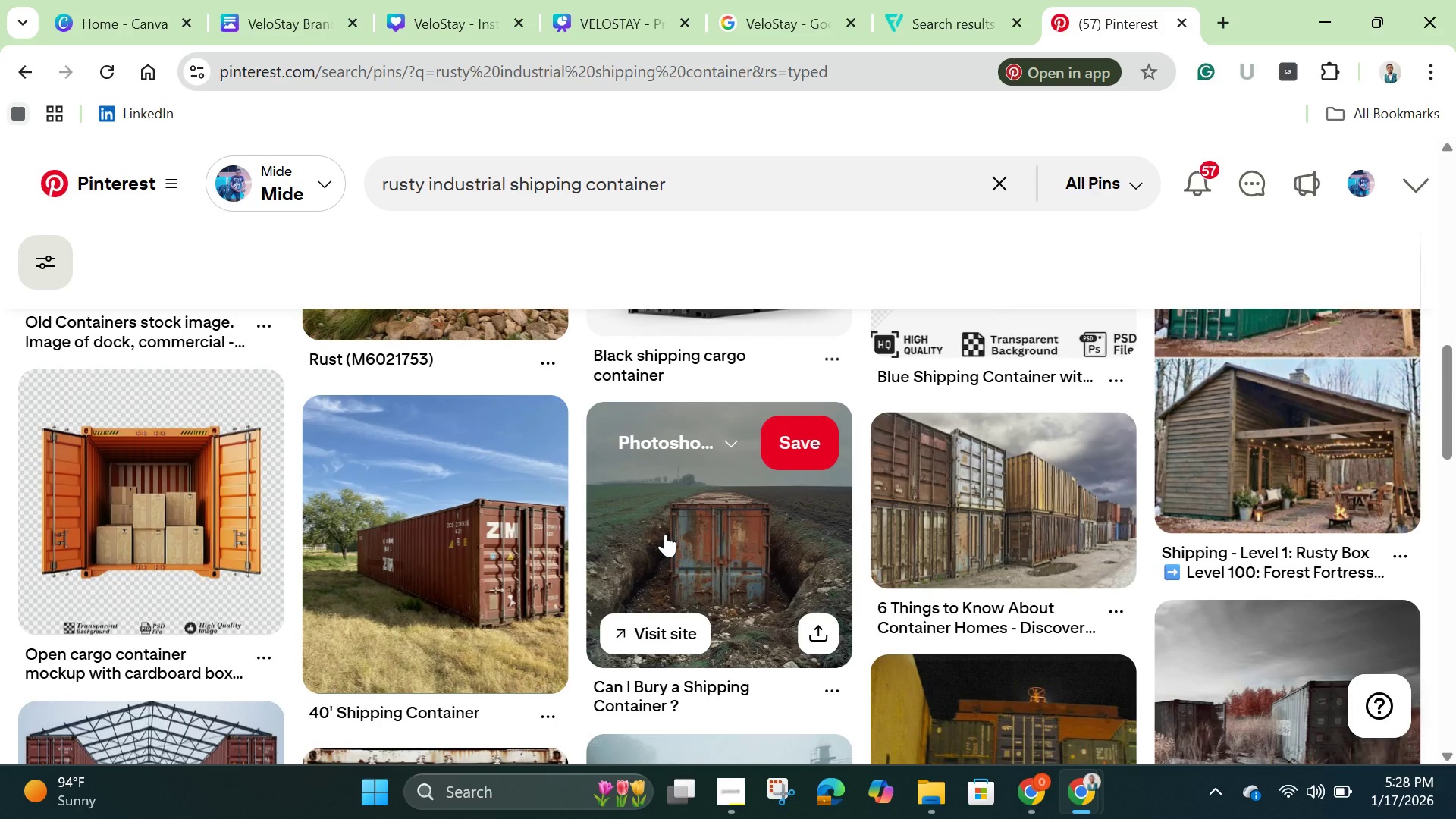 
scroll: coordinate [665, 534], scroll_direction: down, amount: 8.0
 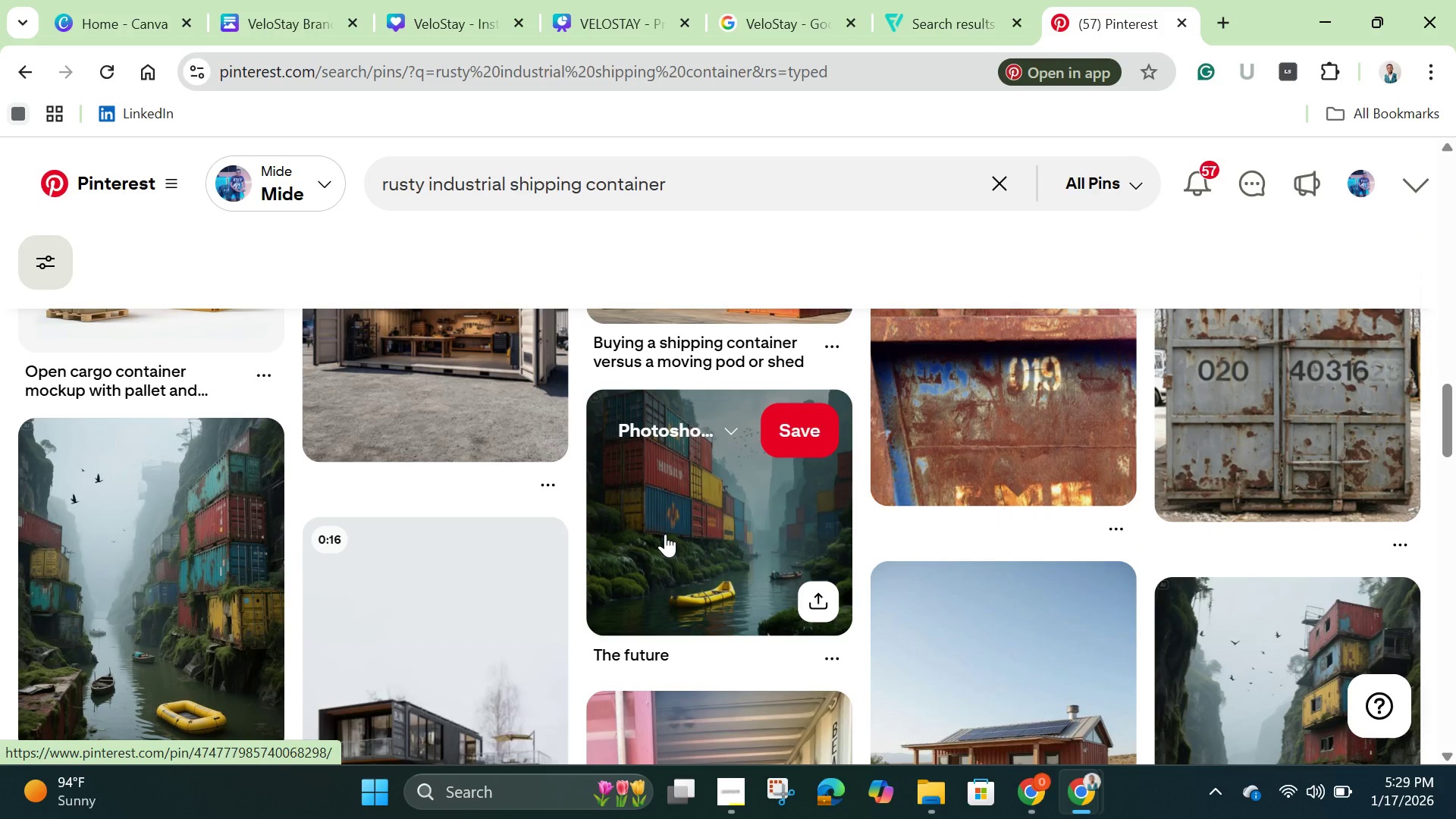 
scroll: coordinate [665, 534], scroll_direction: down, amount: 10.0
 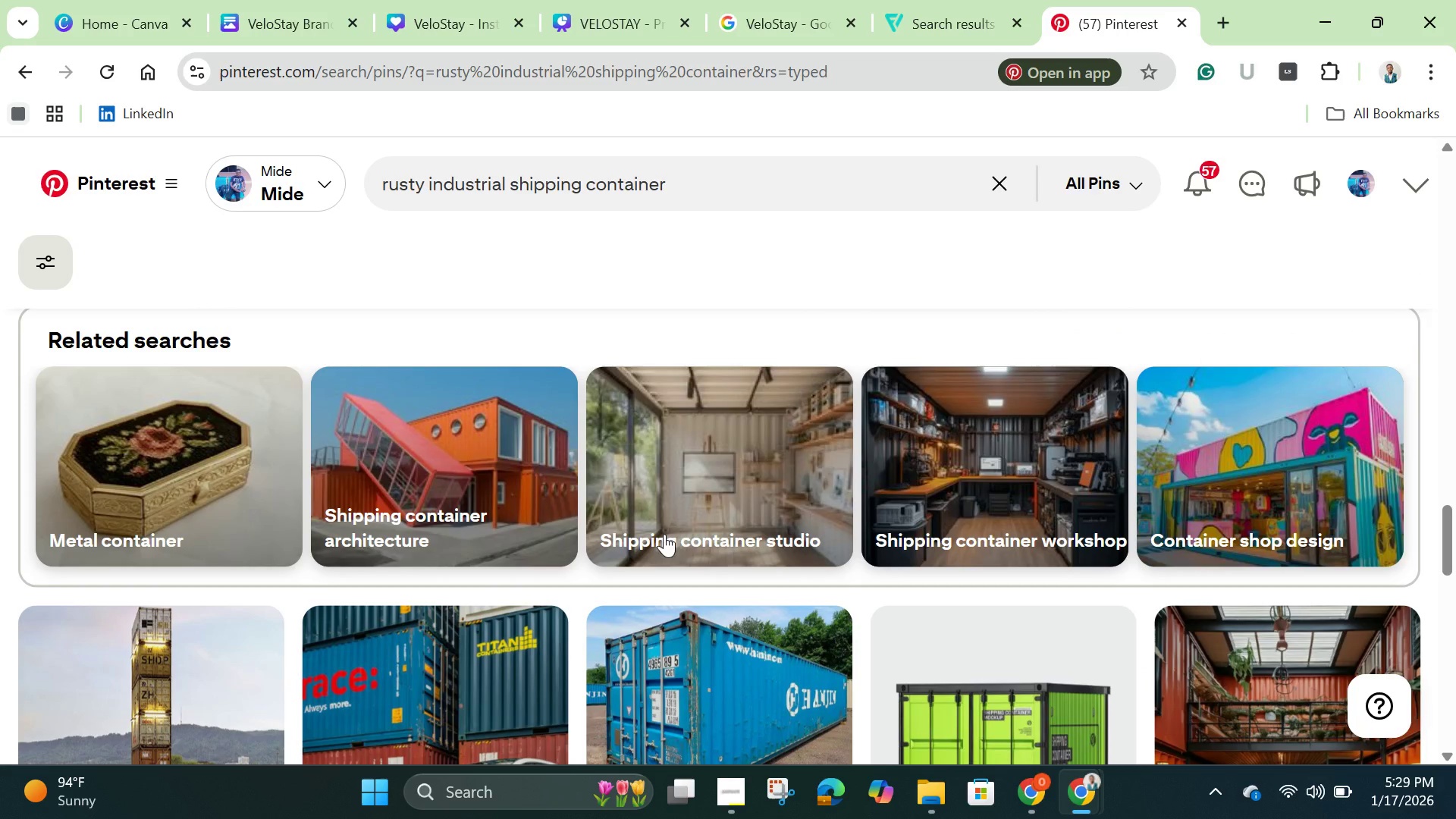 
wait(6.68)
 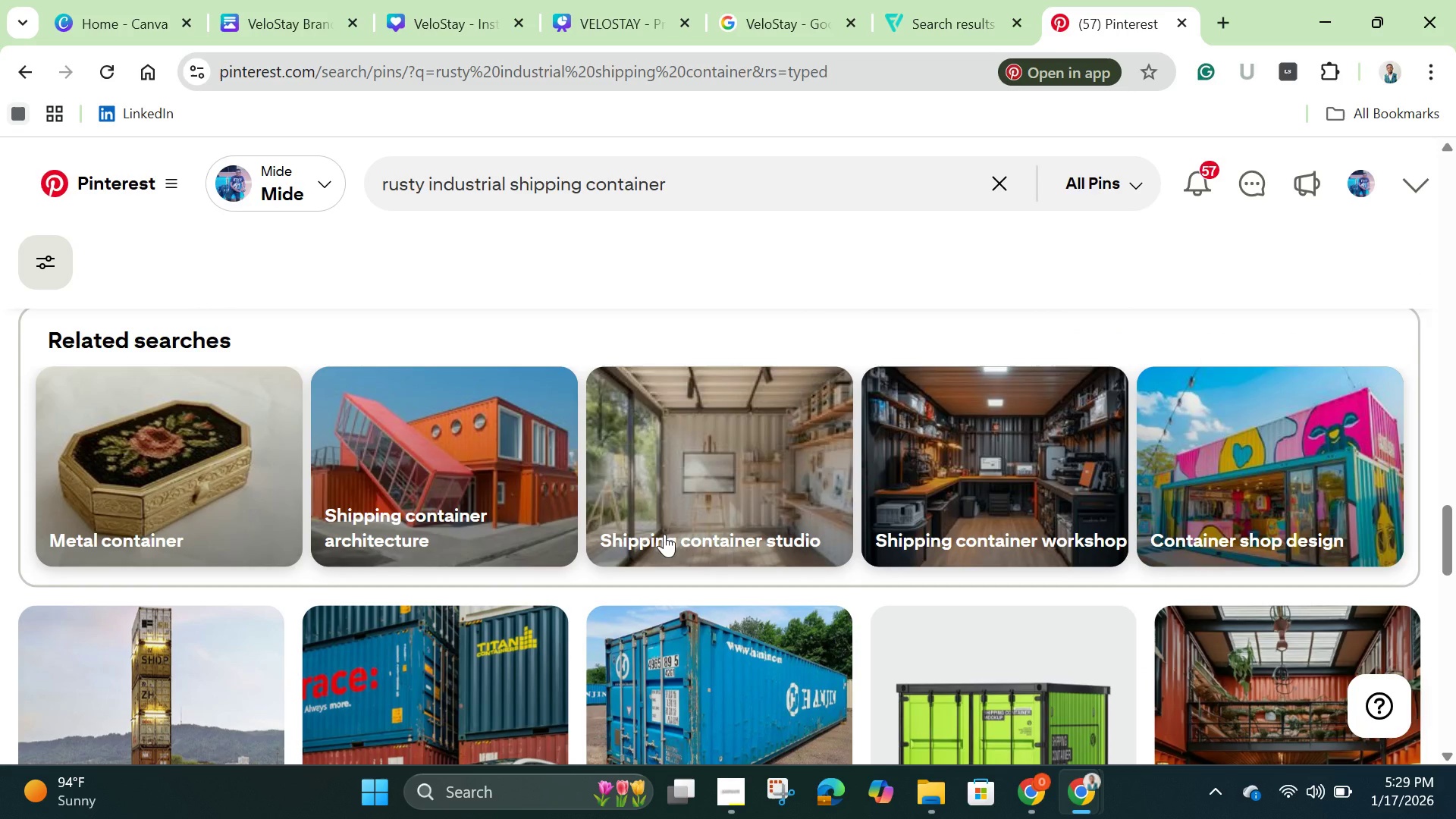 
scroll: coordinate [655, 477], scroll_direction: up, amount: 20.0
 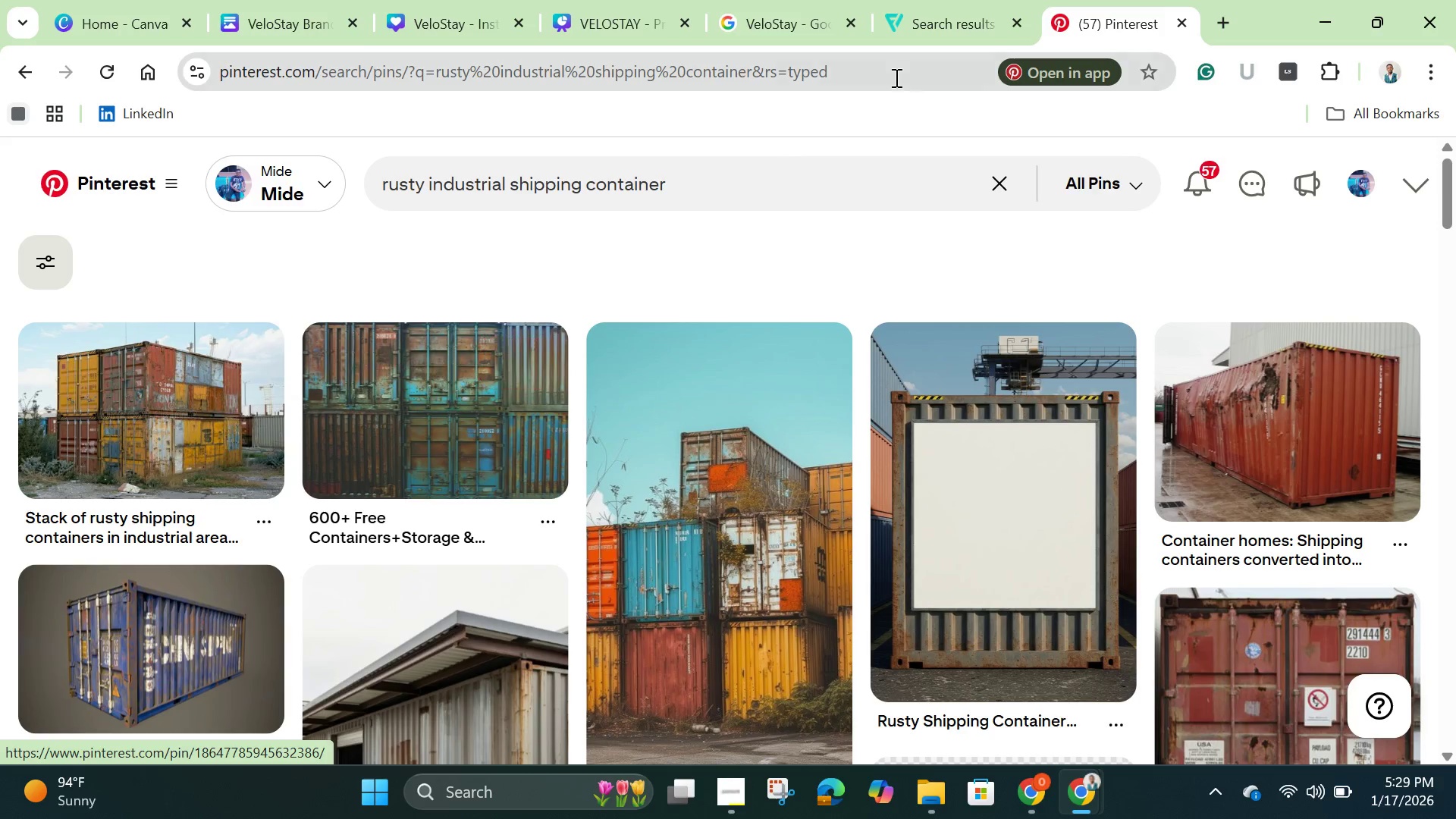 
left_click([183, 404])
 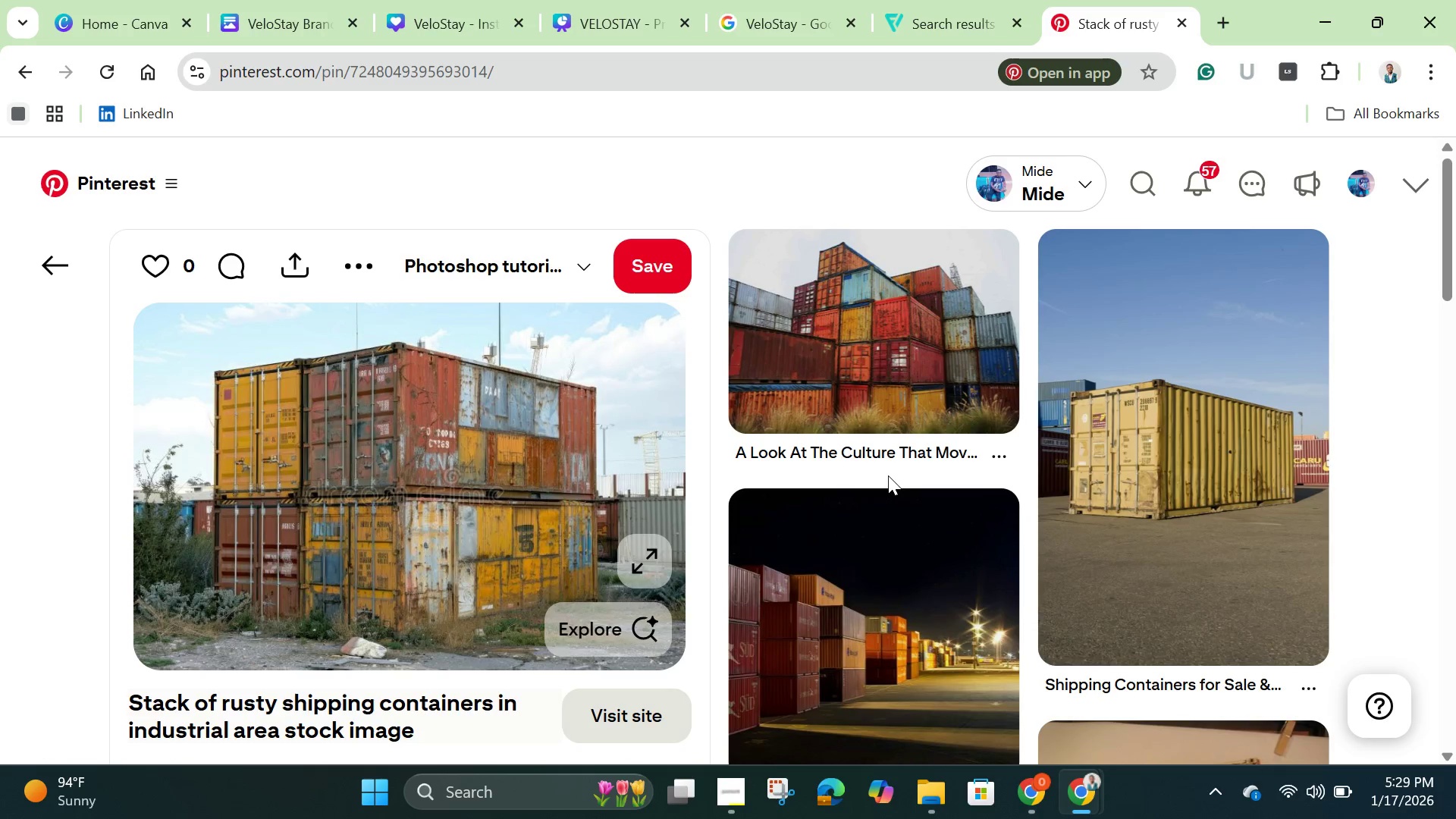 
wait(5.67)
 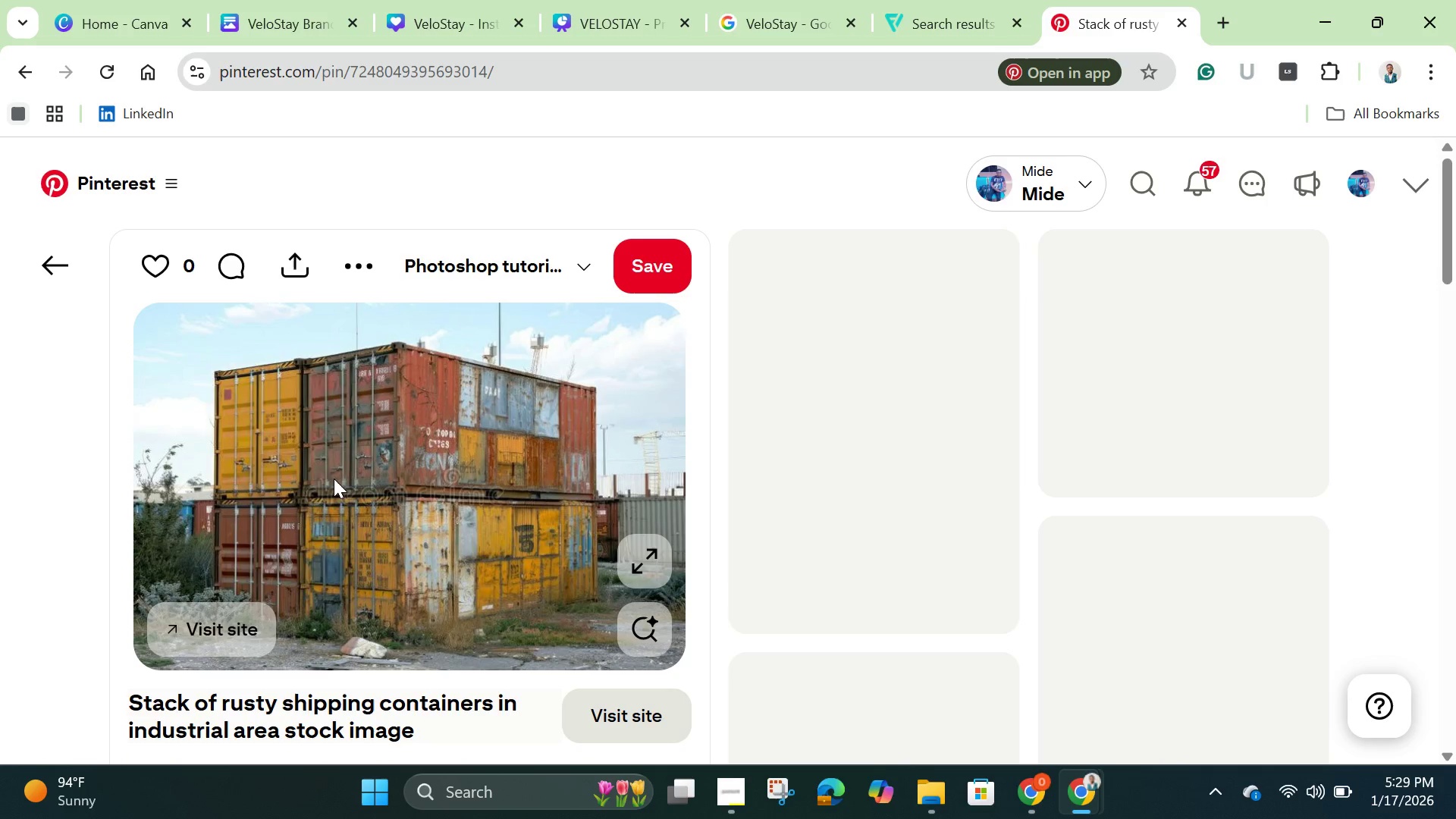 
scroll: coordinate [888, 475], scroll_direction: down, amount: 13.0
 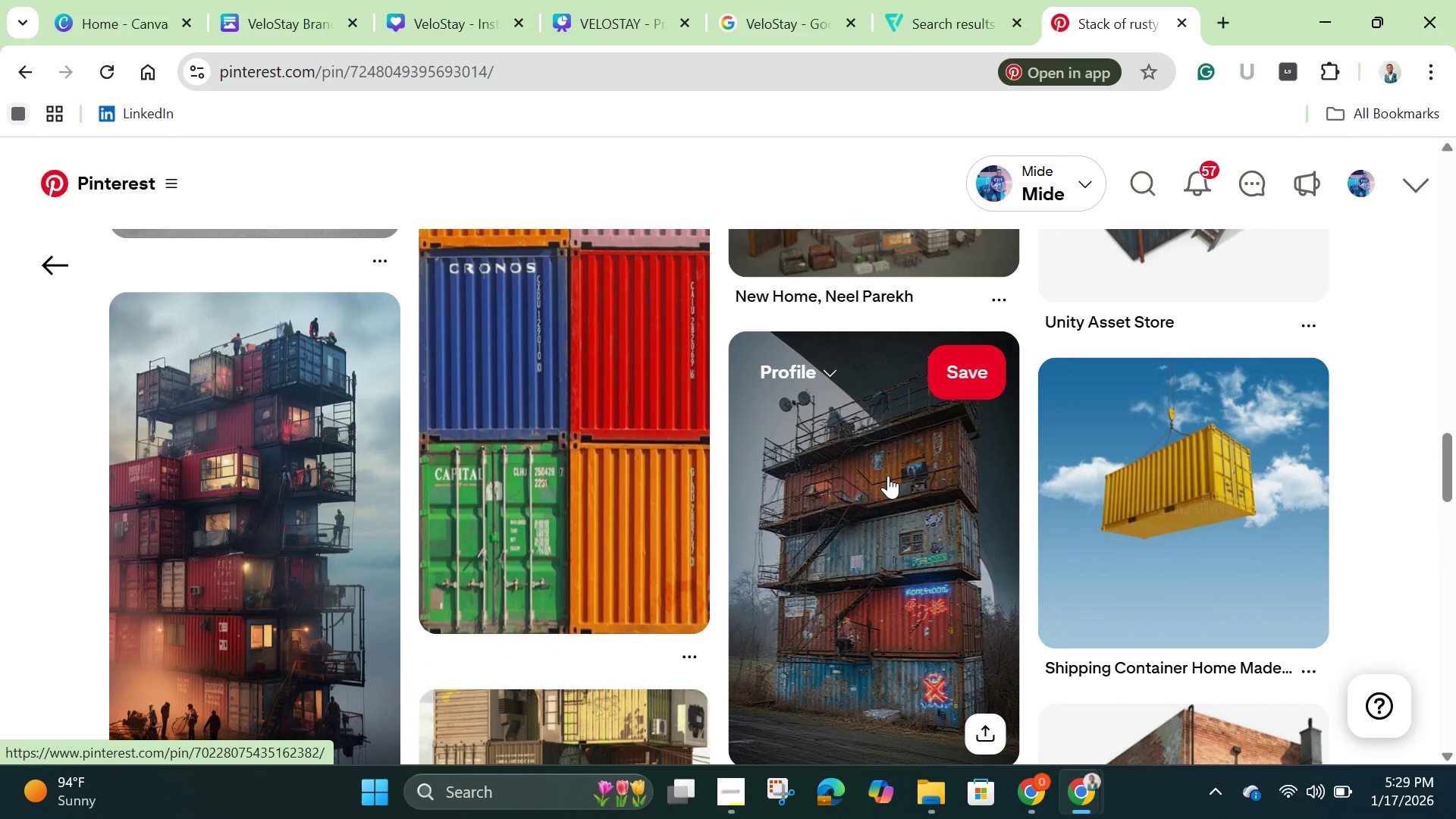 
wait(8.19)
 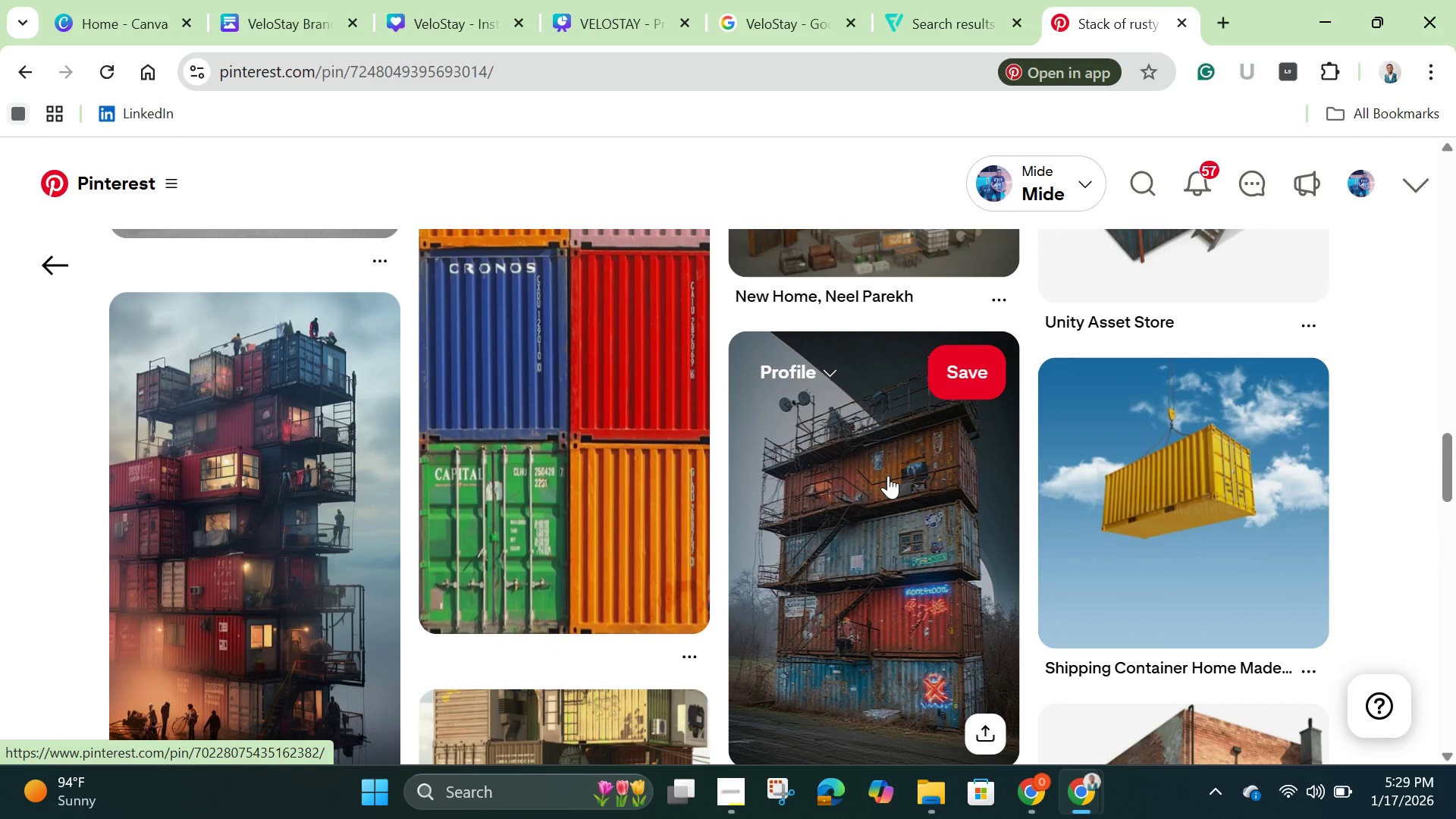 
scroll: coordinate [291, 546], scroll_direction: up, amount: 20.0
 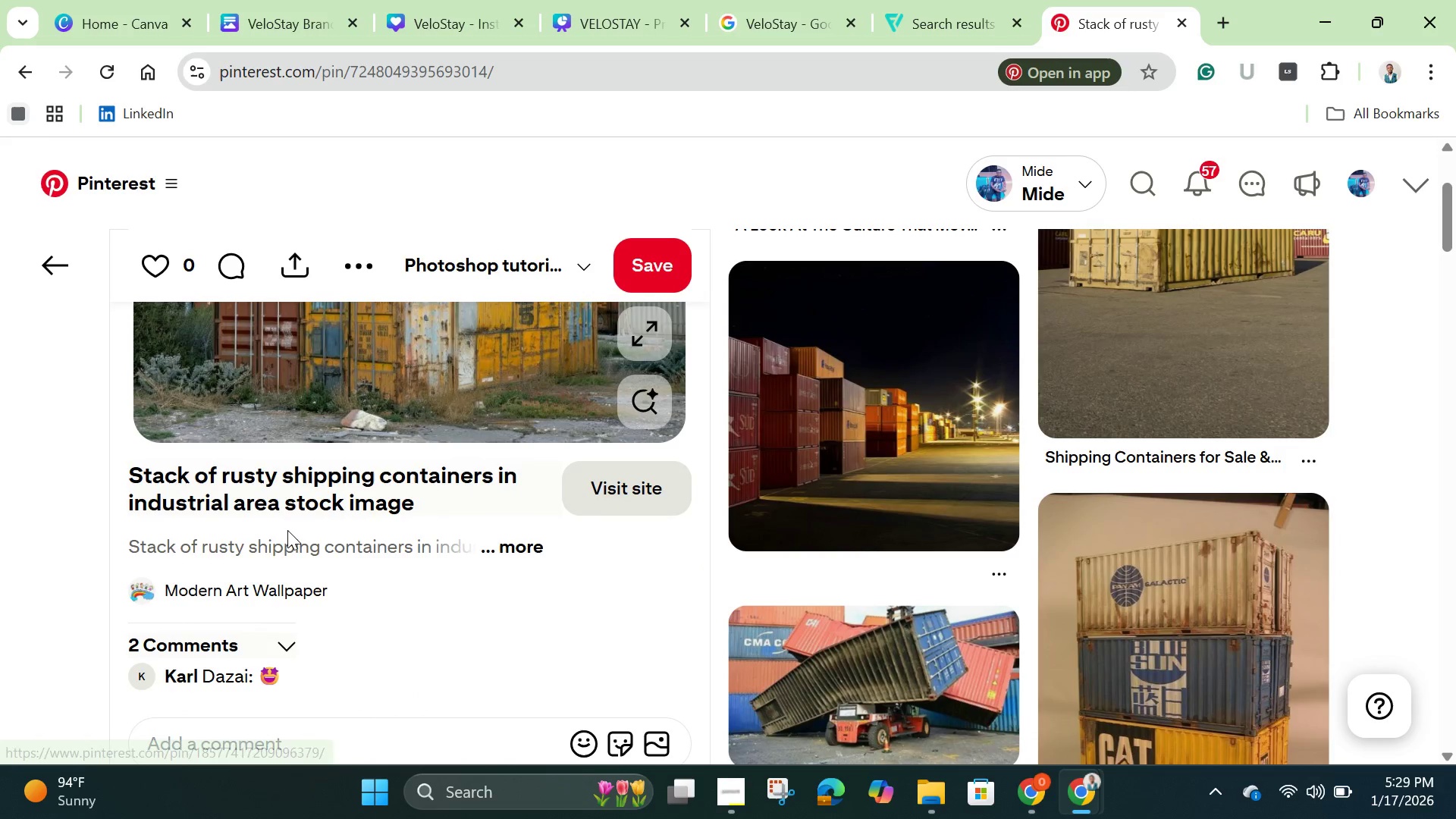 
scroll: coordinate [287, 530], scroll_direction: up, amount: 4.0
 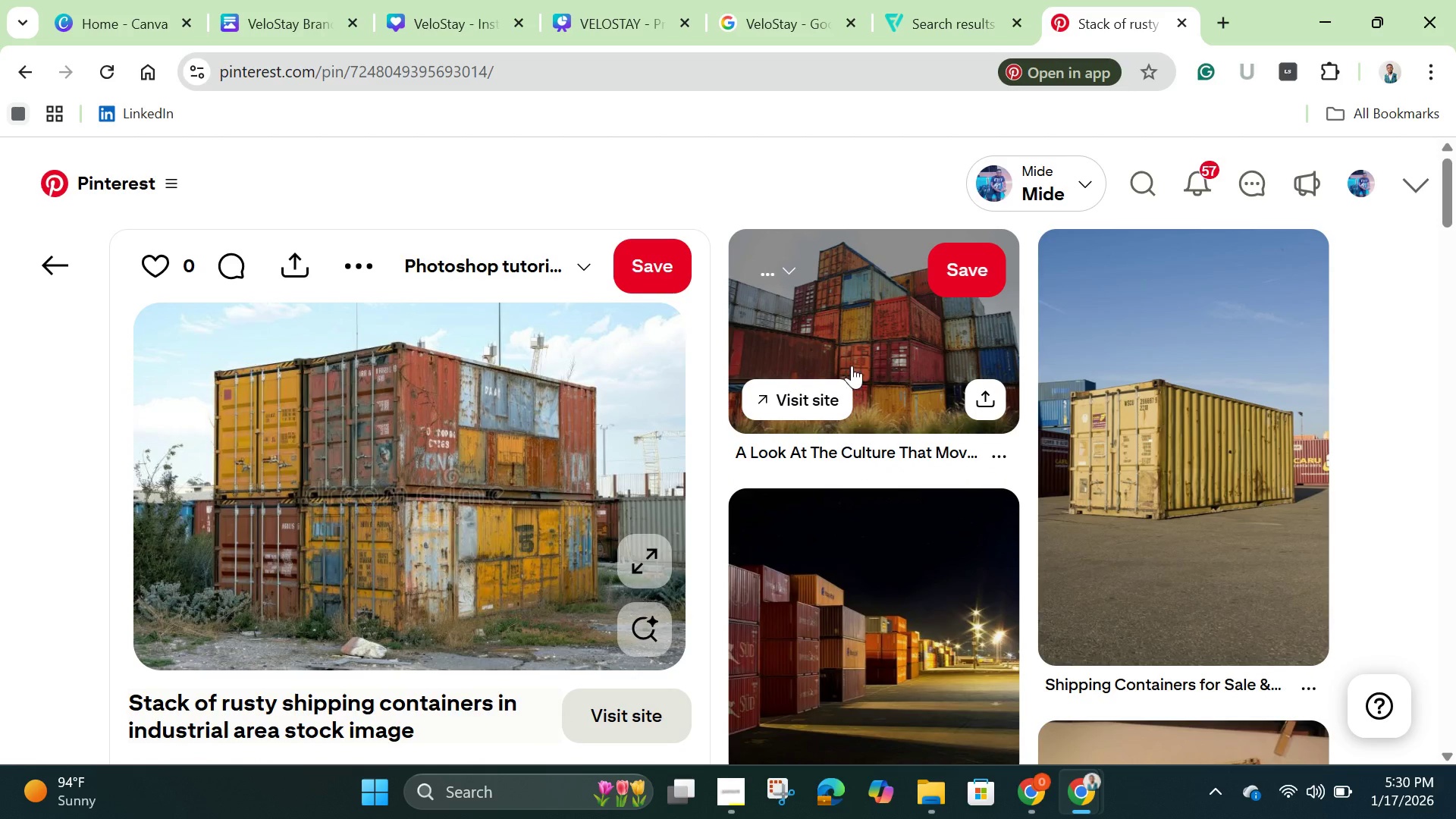 
left_click([855, 344])
 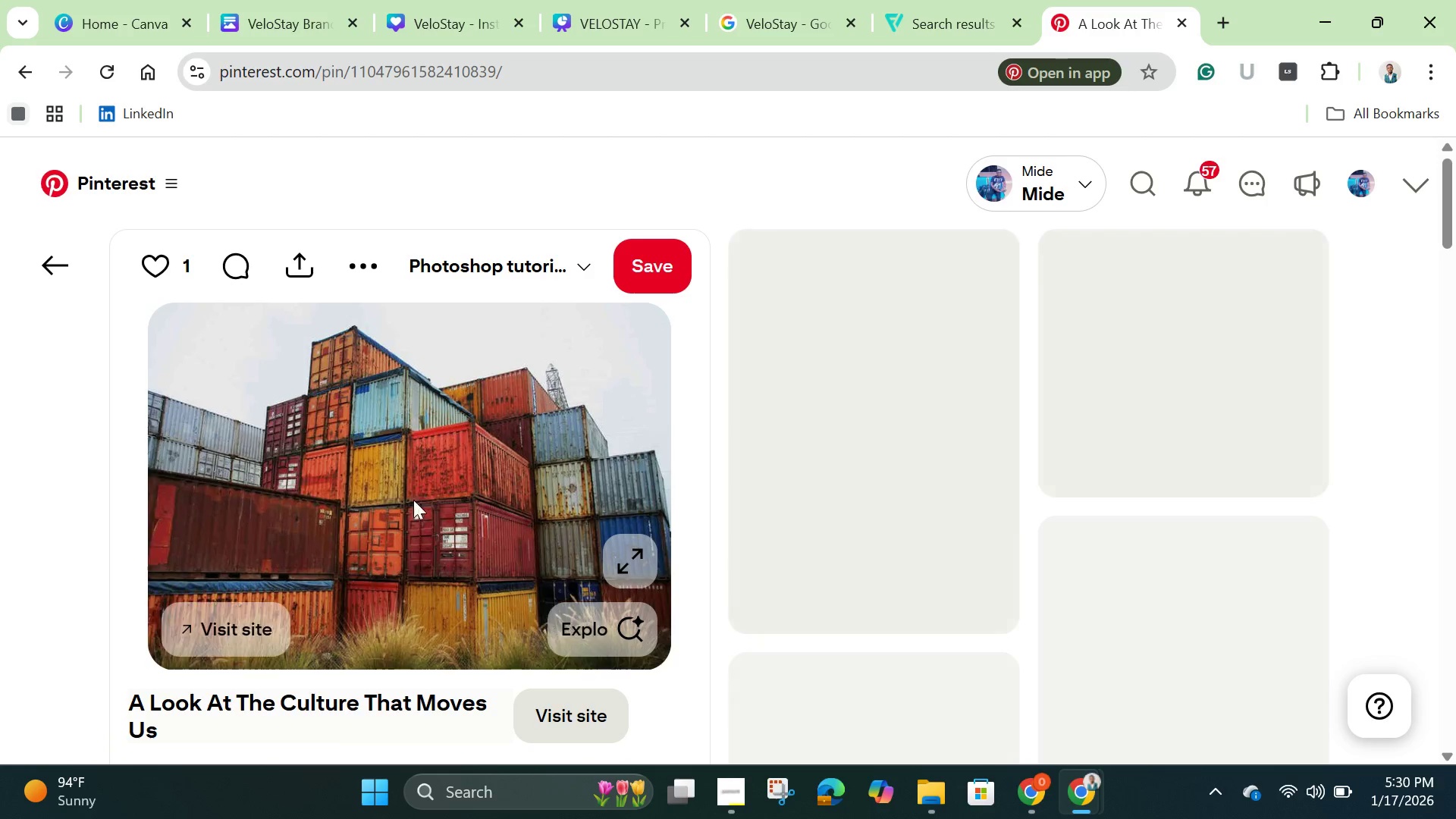 
right_click([374, 486])
 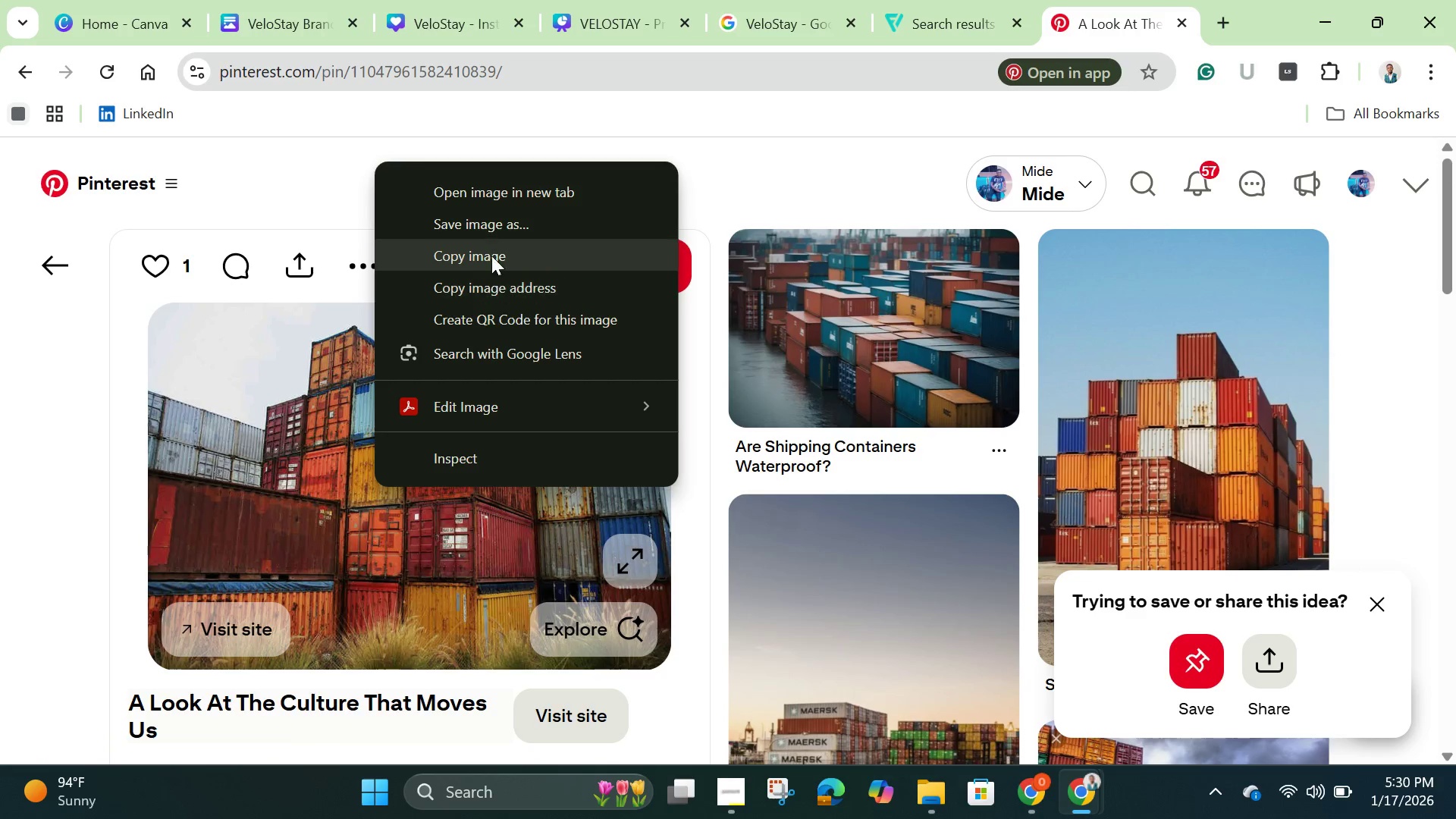 
left_click([491, 256])
 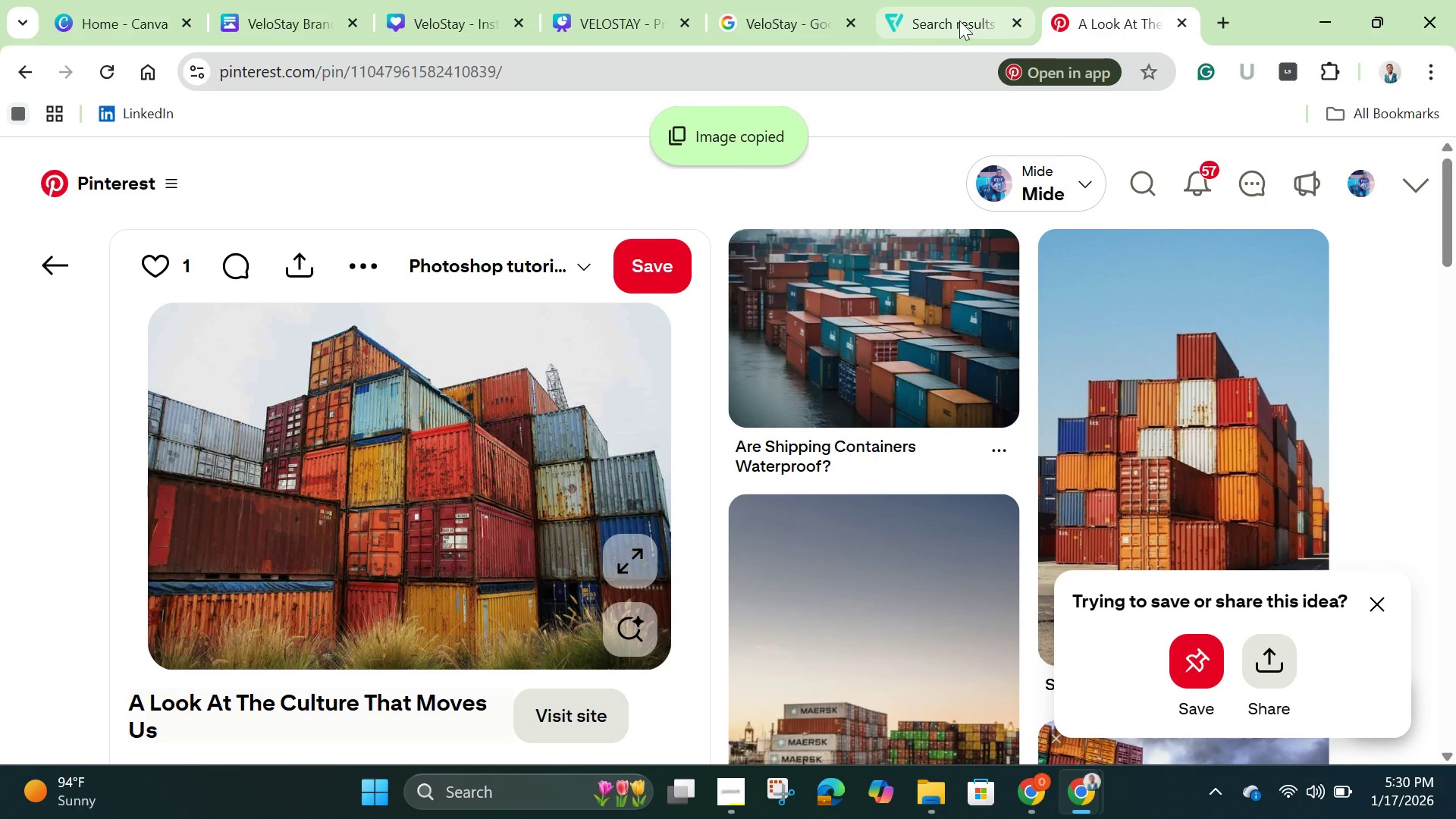 
left_click([773, 20])
 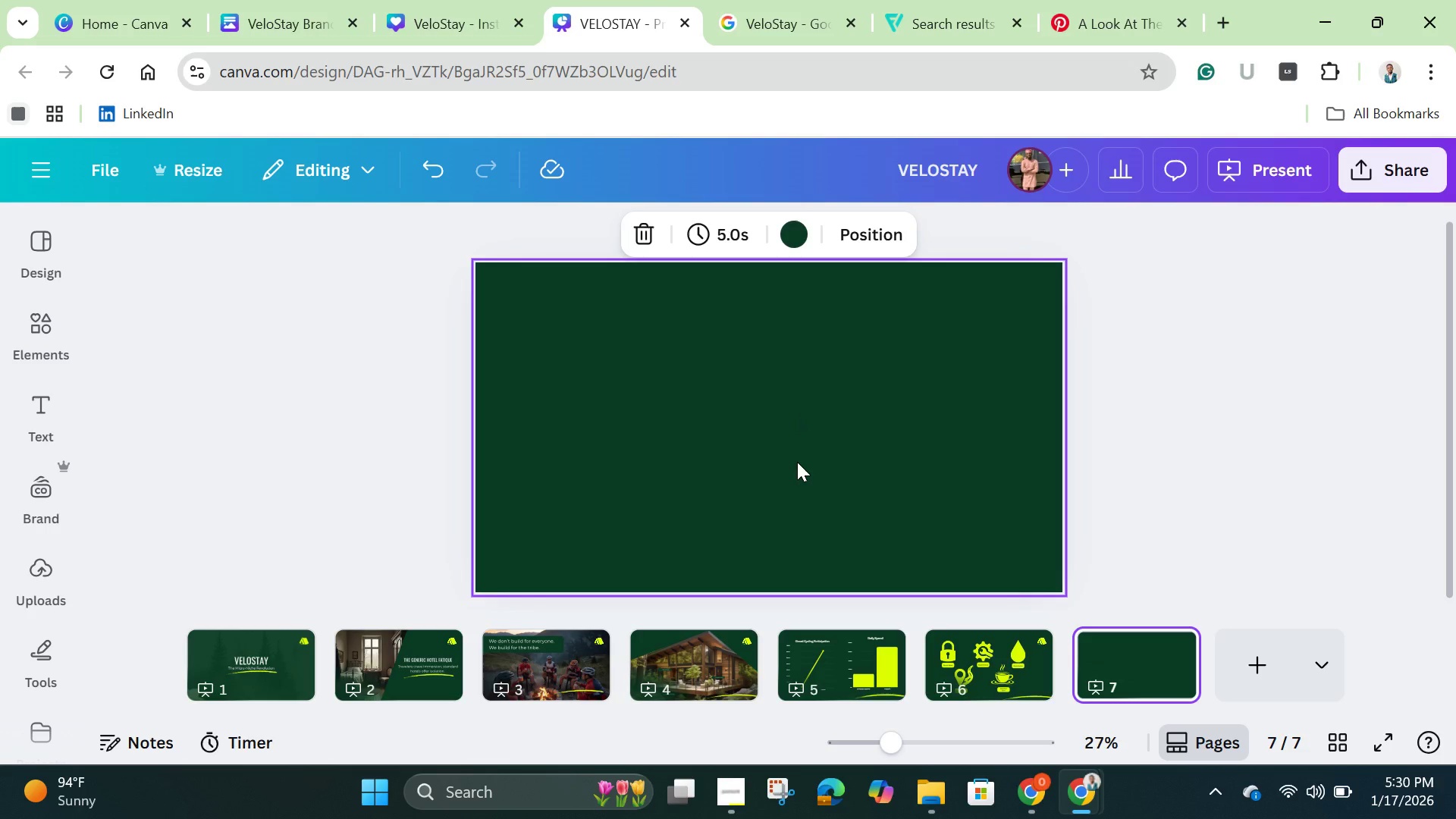 
key(Control+V)
 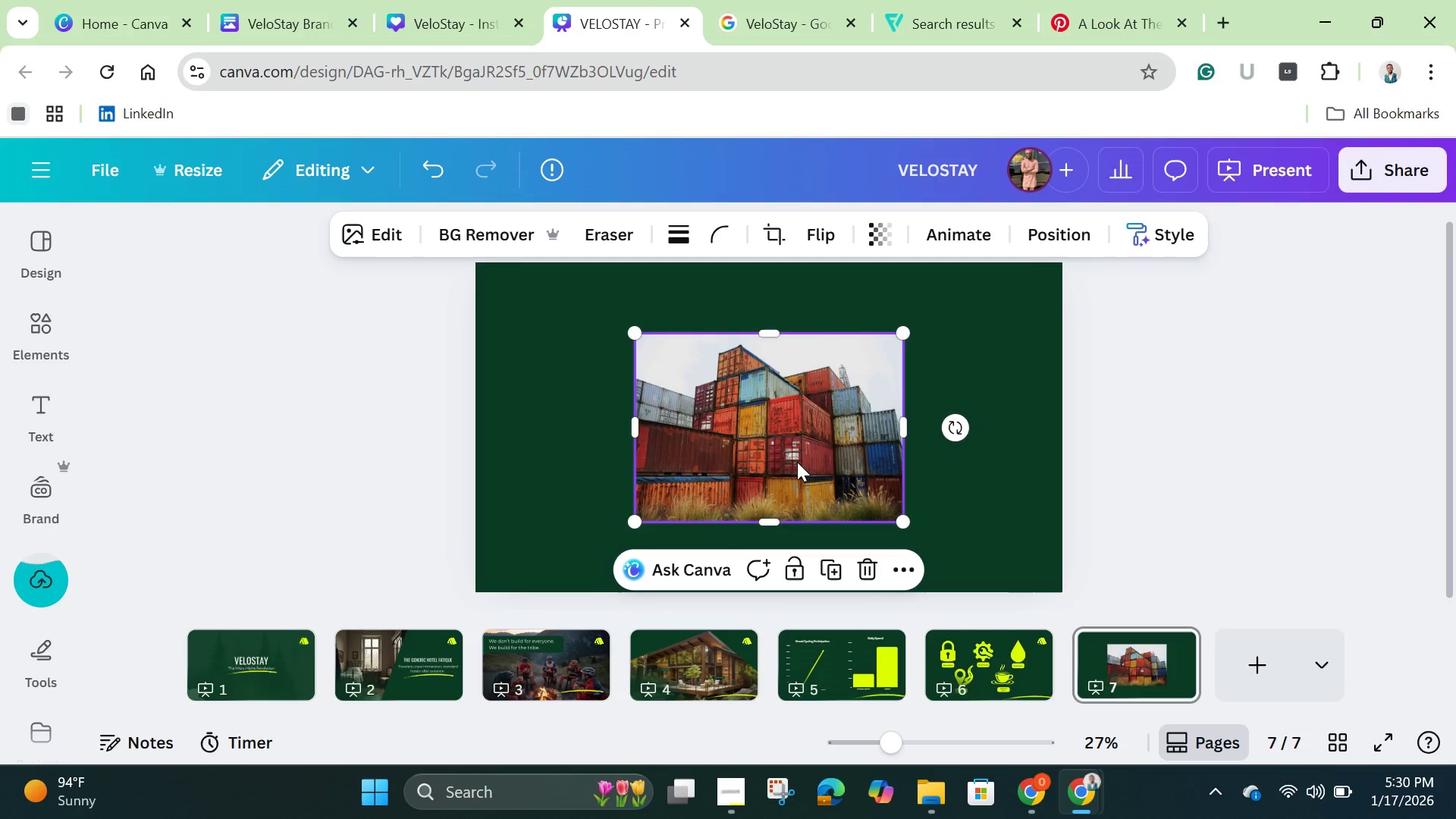 
wait(13.17)
 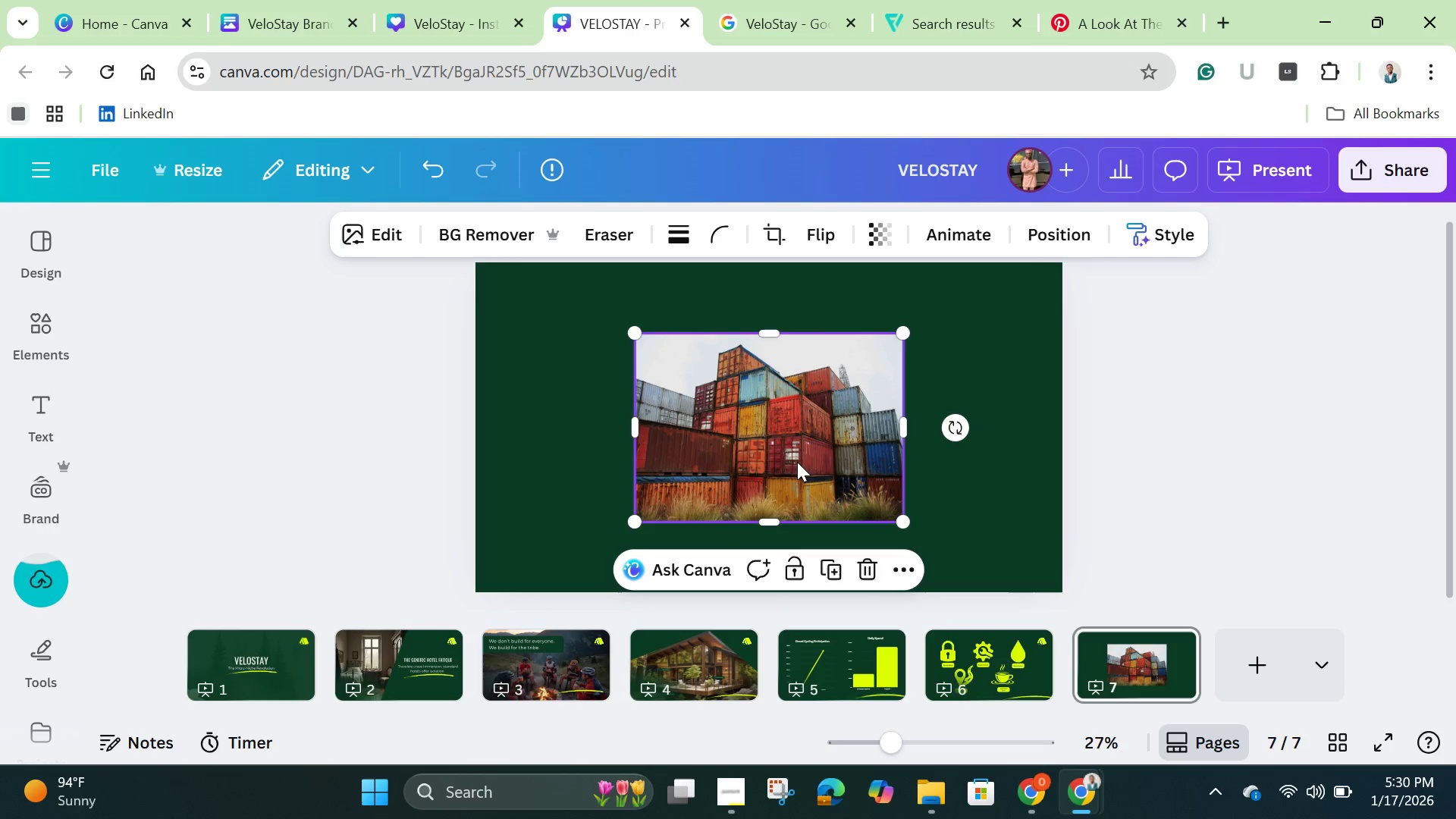 
left_click_drag(start_coordinate=[904, 331], to_coordinate=[1003, 253])
 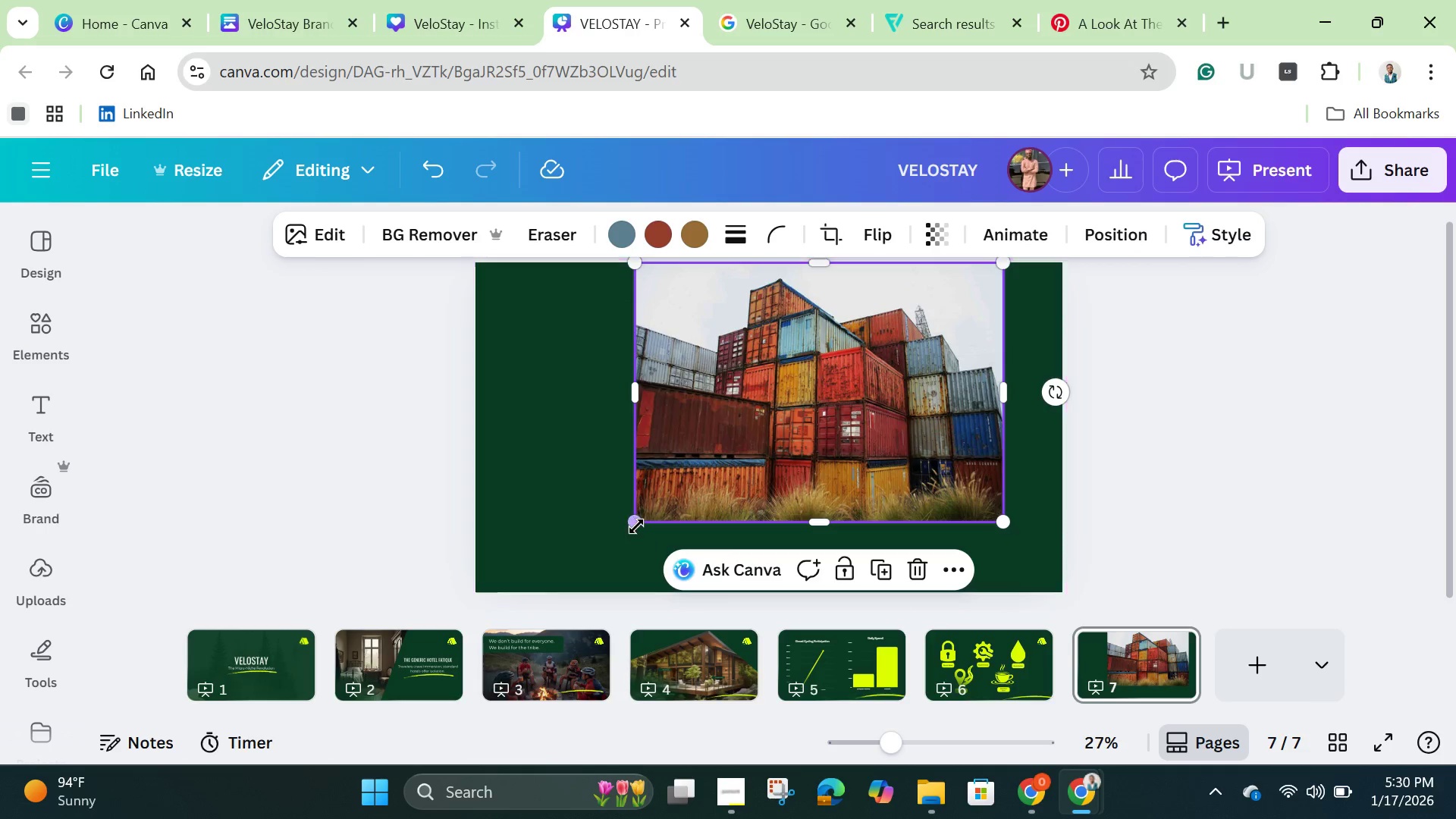 
left_click_drag(start_coordinate=[635, 524], to_coordinate=[529, 578])
 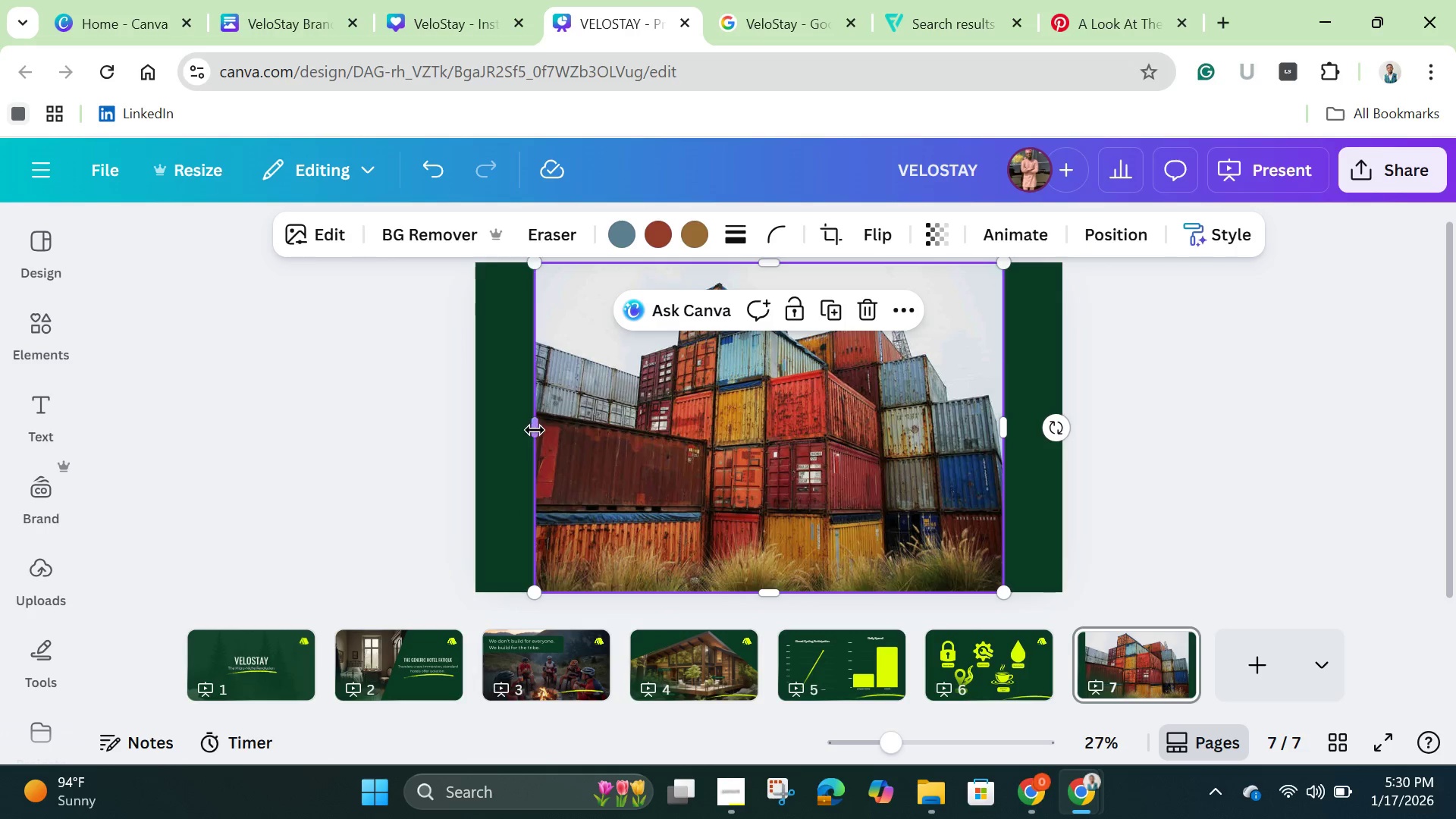 
left_click_drag(start_coordinate=[535, 430], to_coordinate=[471, 428])
 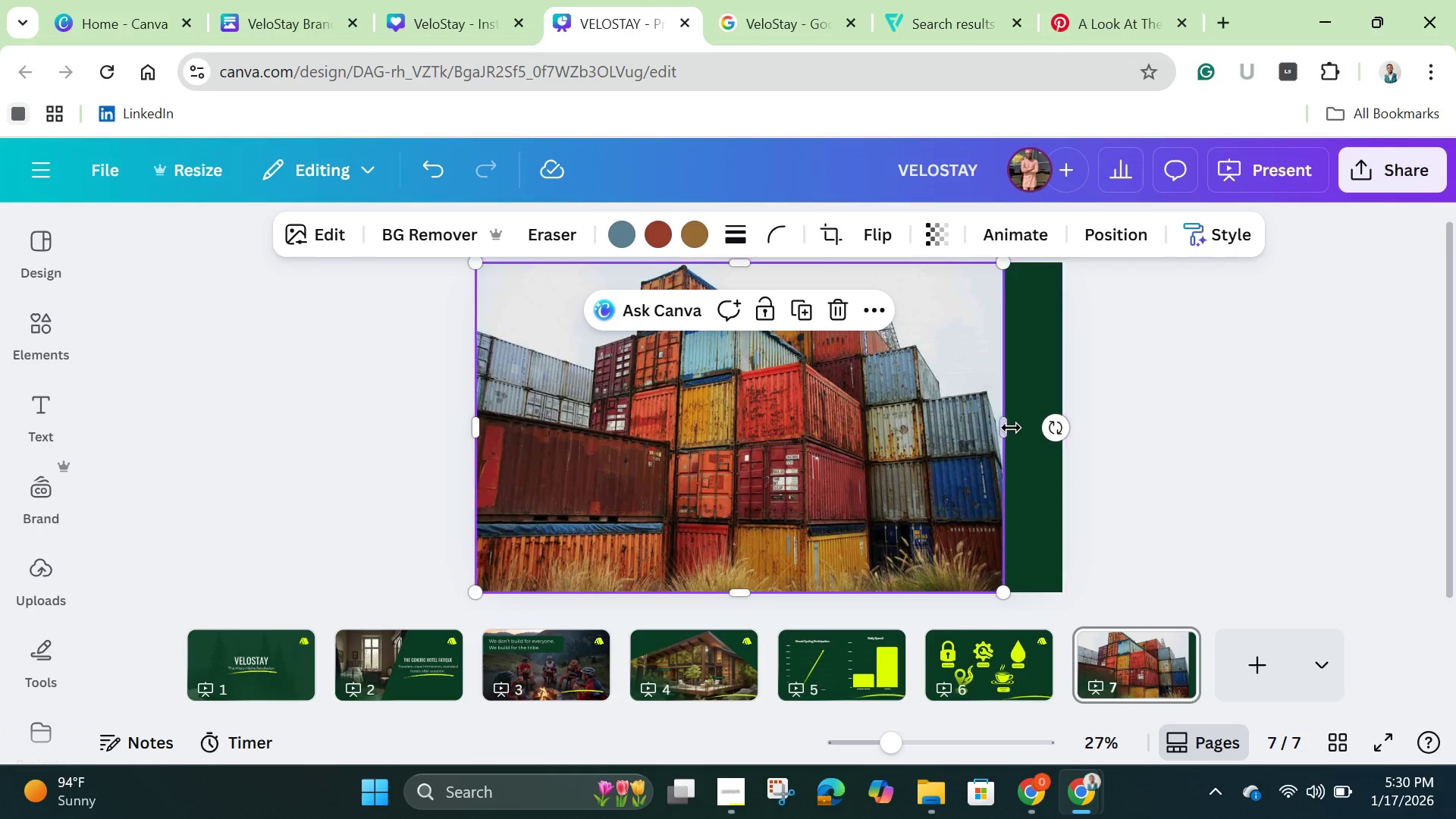 
left_click_drag(start_coordinate=[1010, 428], to_coordinate=[1071, 432])
 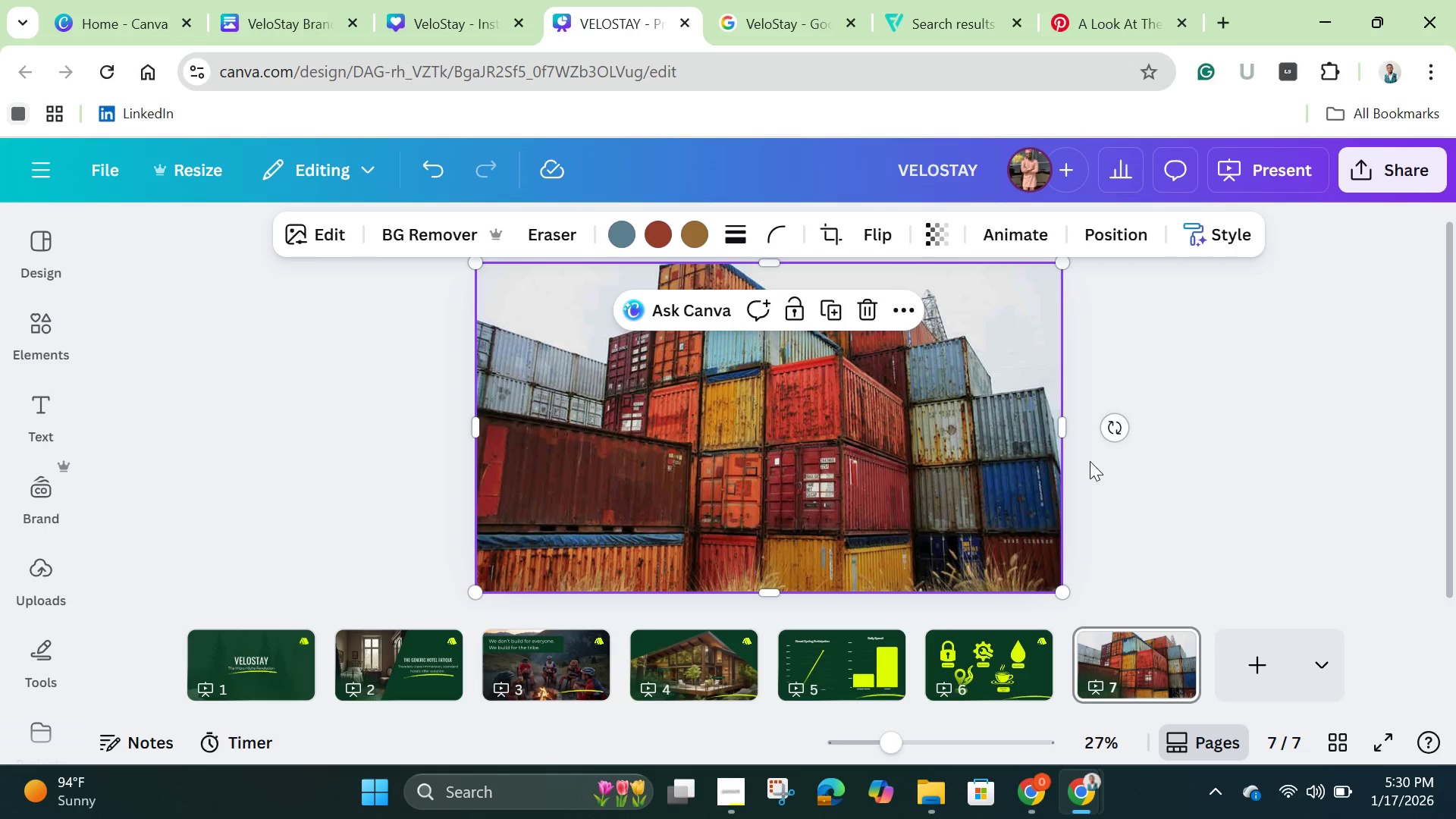 
left_click([1155, 517])
 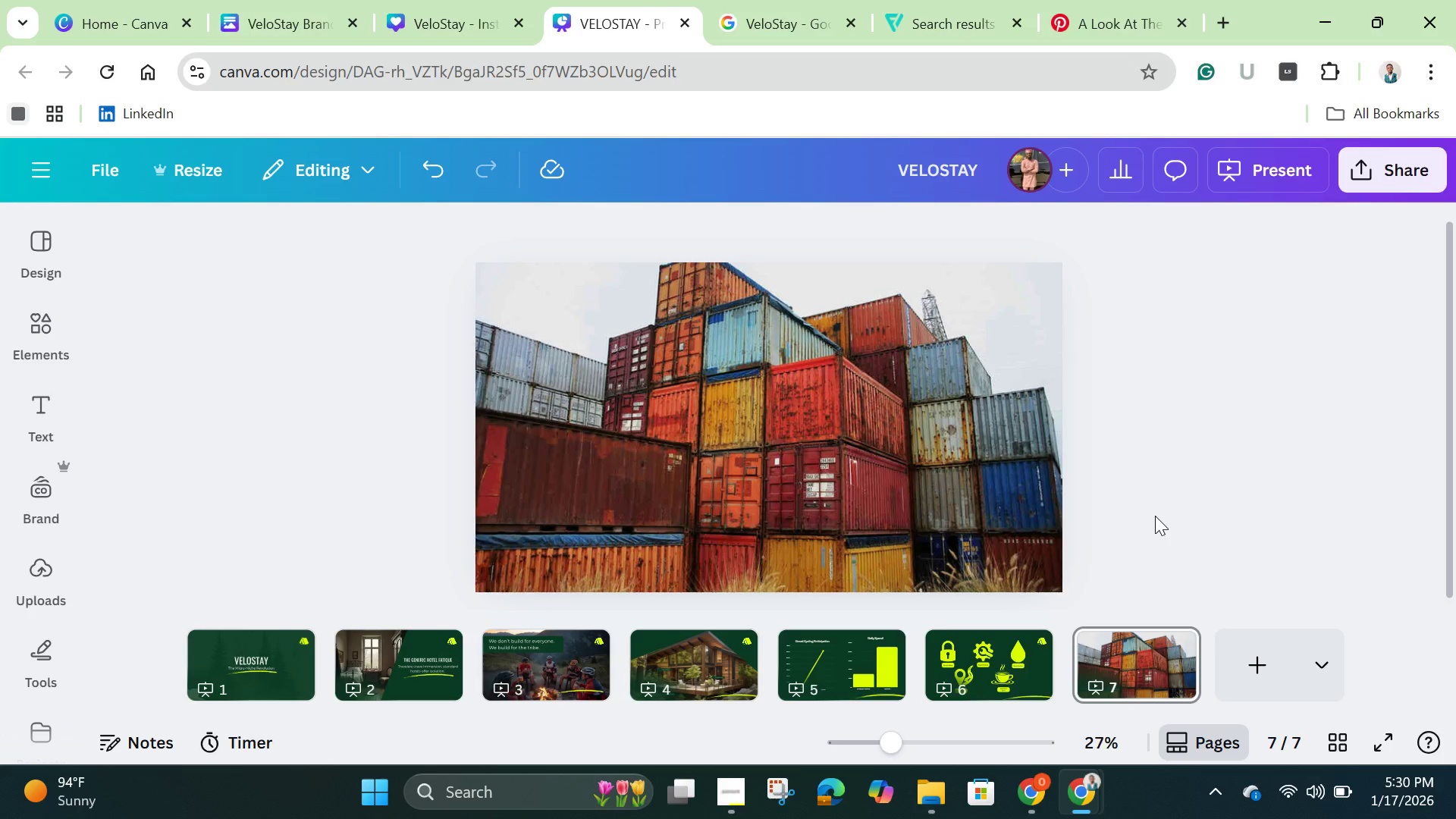 
left_click([1155, 516])
 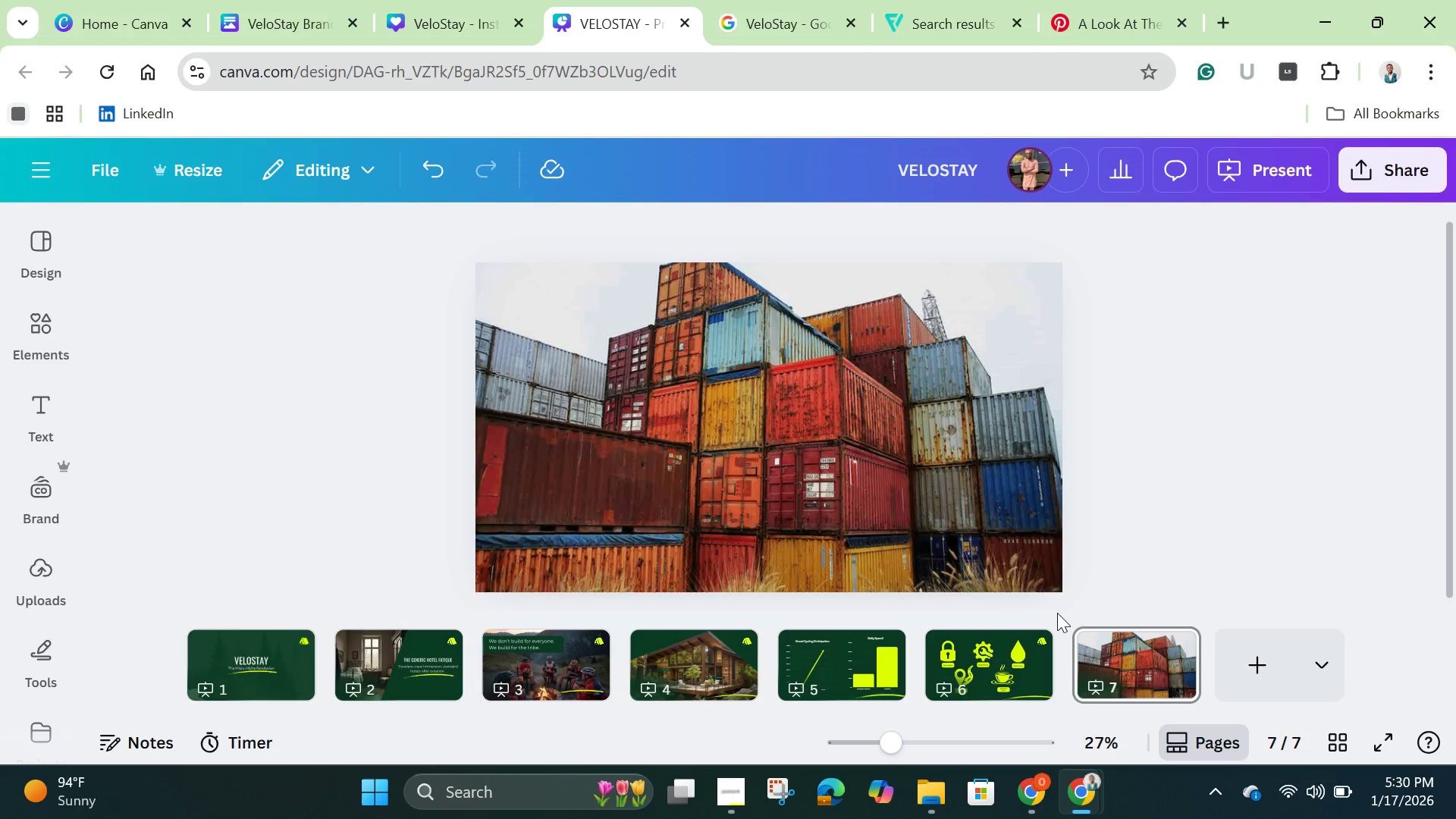 
wait(7.55)
 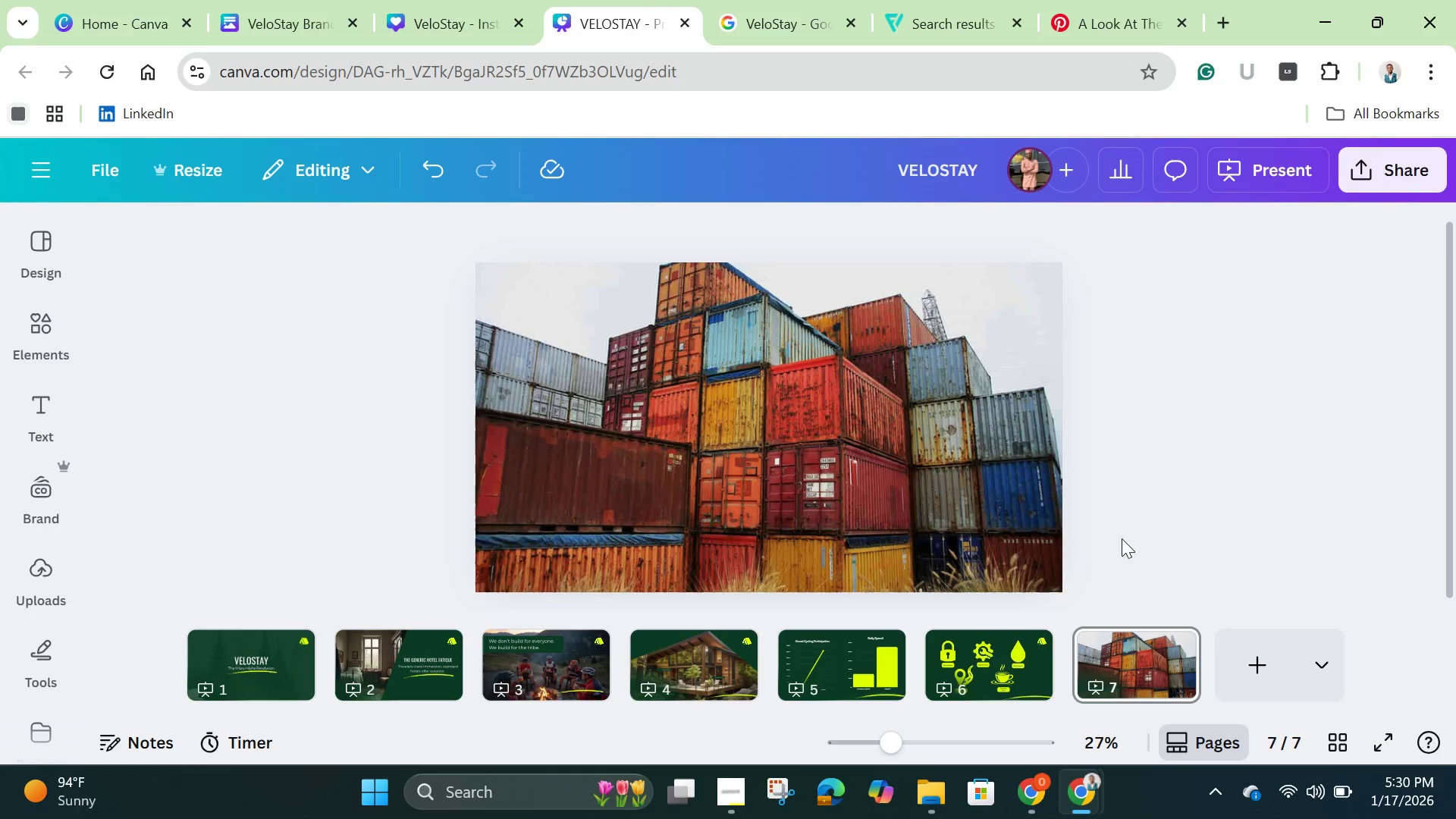 
left_click([582, 668])
 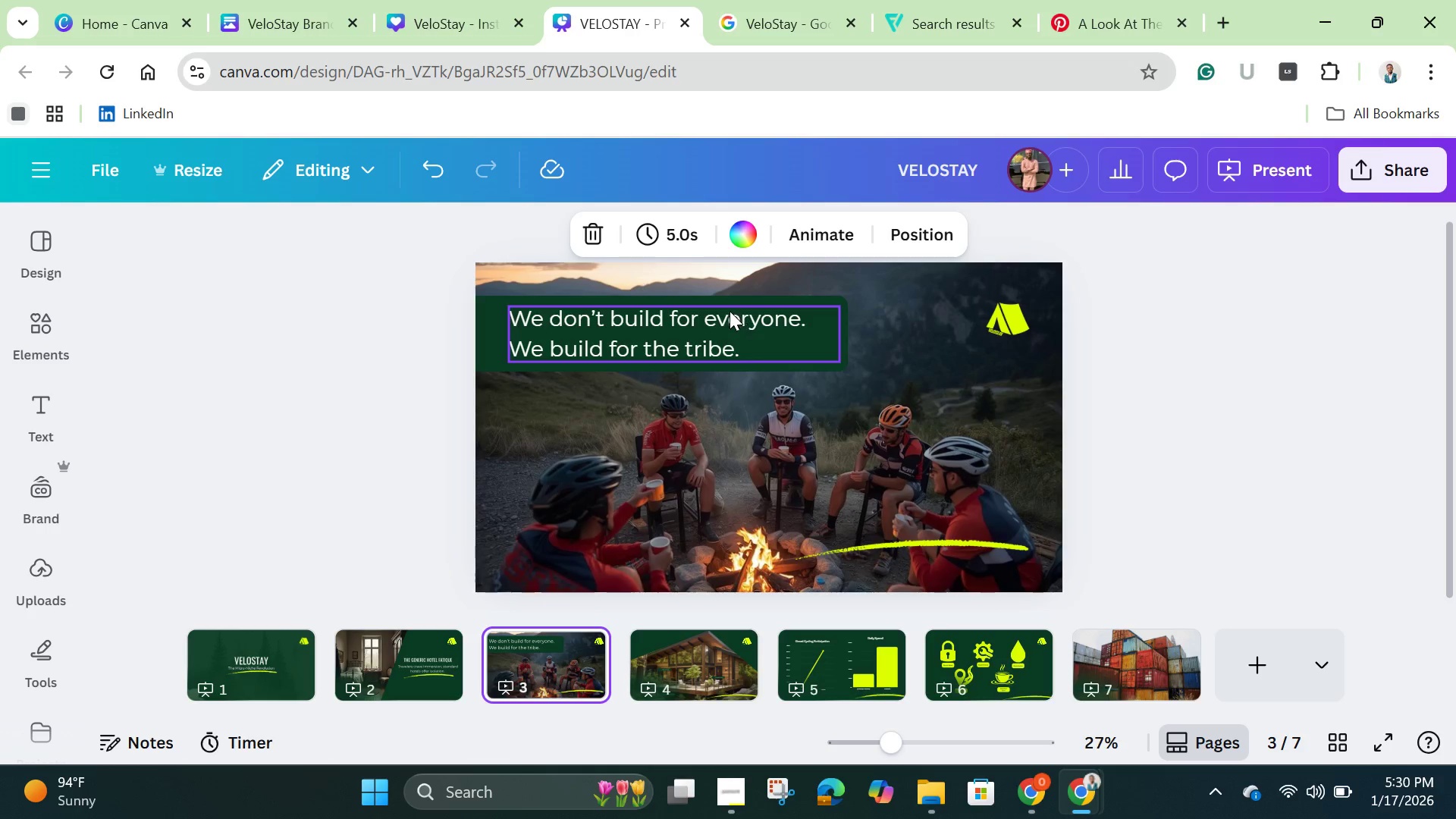 
left_click([721, 295])
 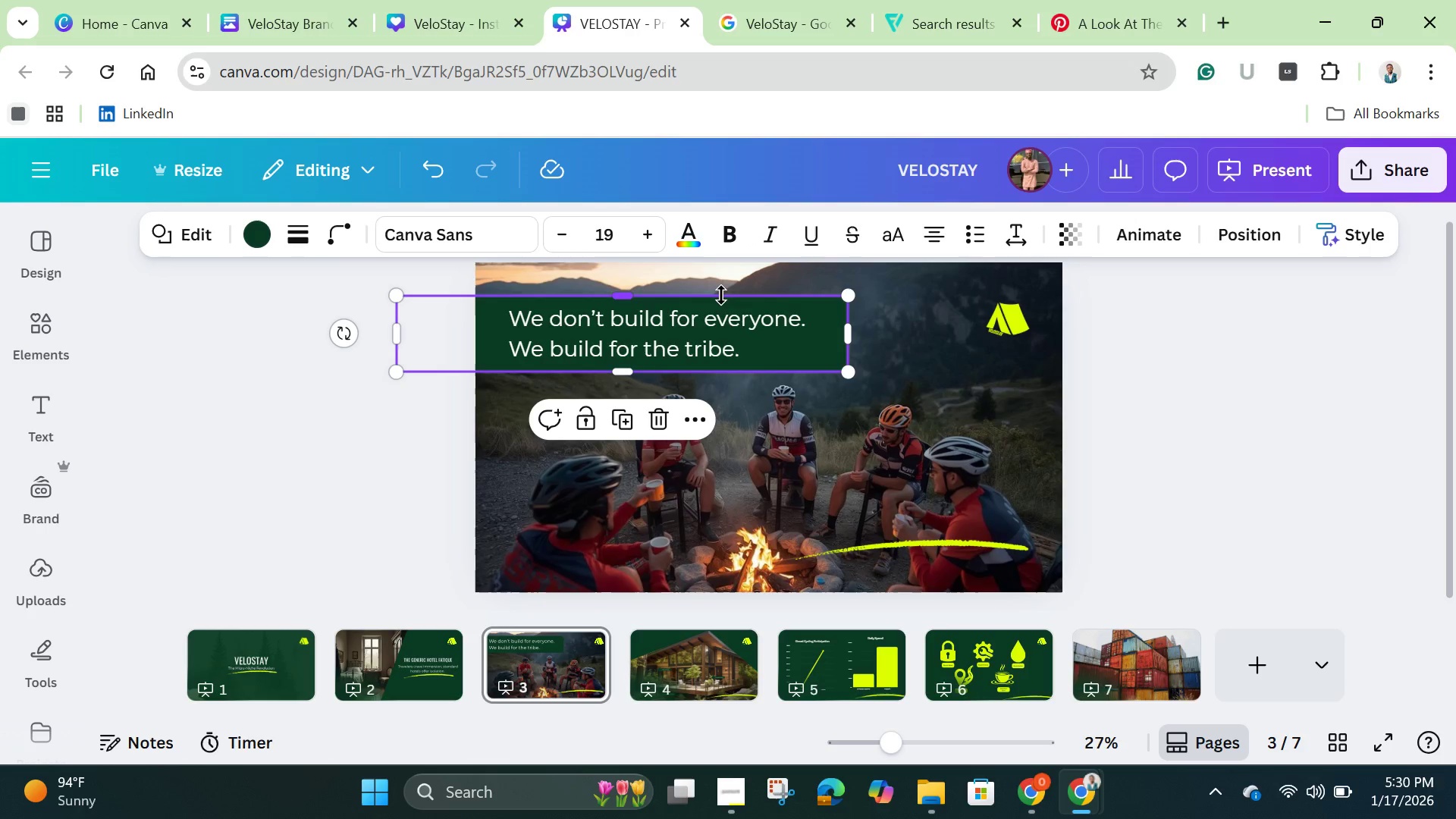 
hold_key(key=ShiftLeft, duration=1.5)
left_click([704, 332])
 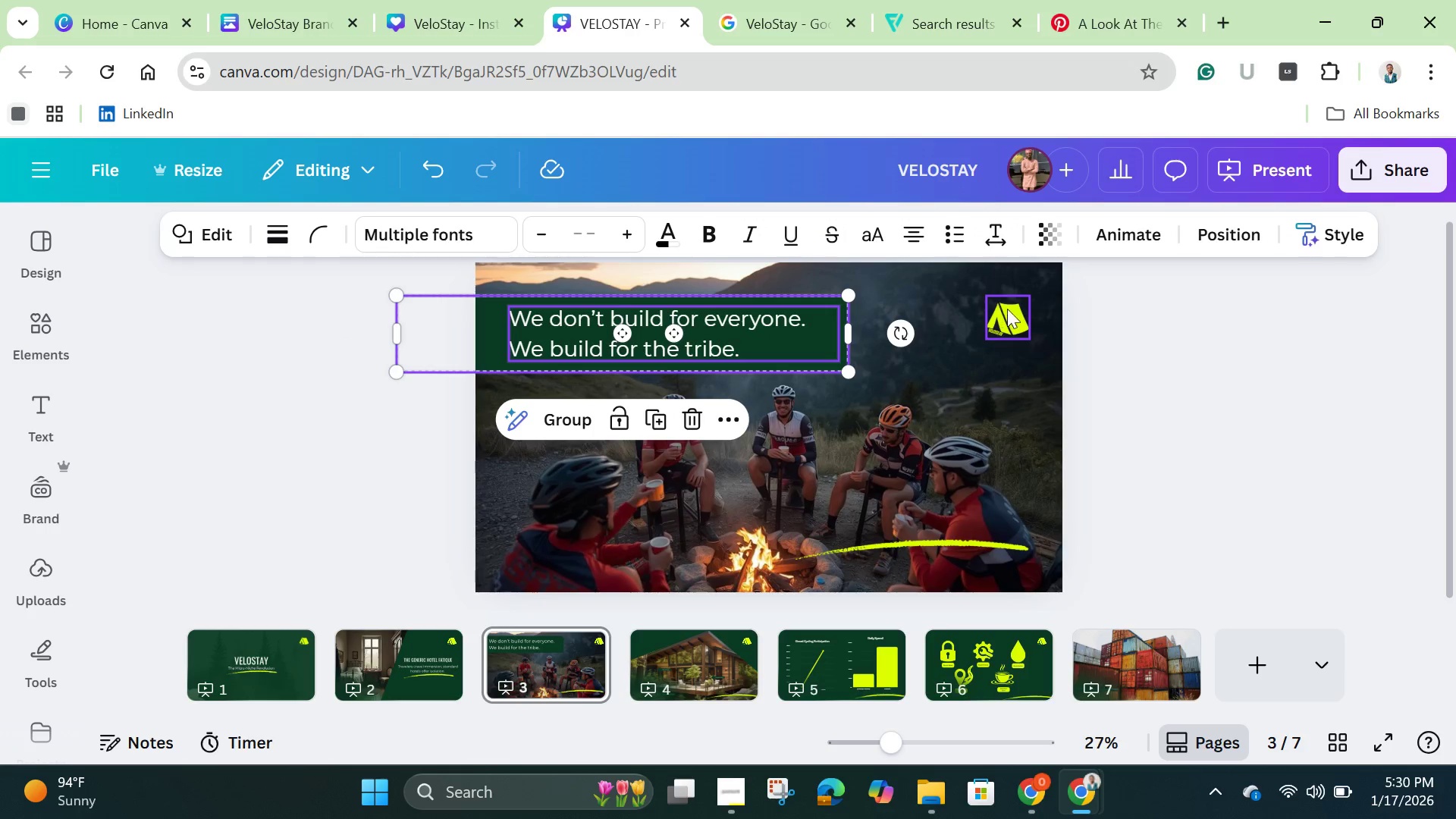 
hold_key(key=ShiftLeft, duration=1.5)
left_click([1013, 322])
 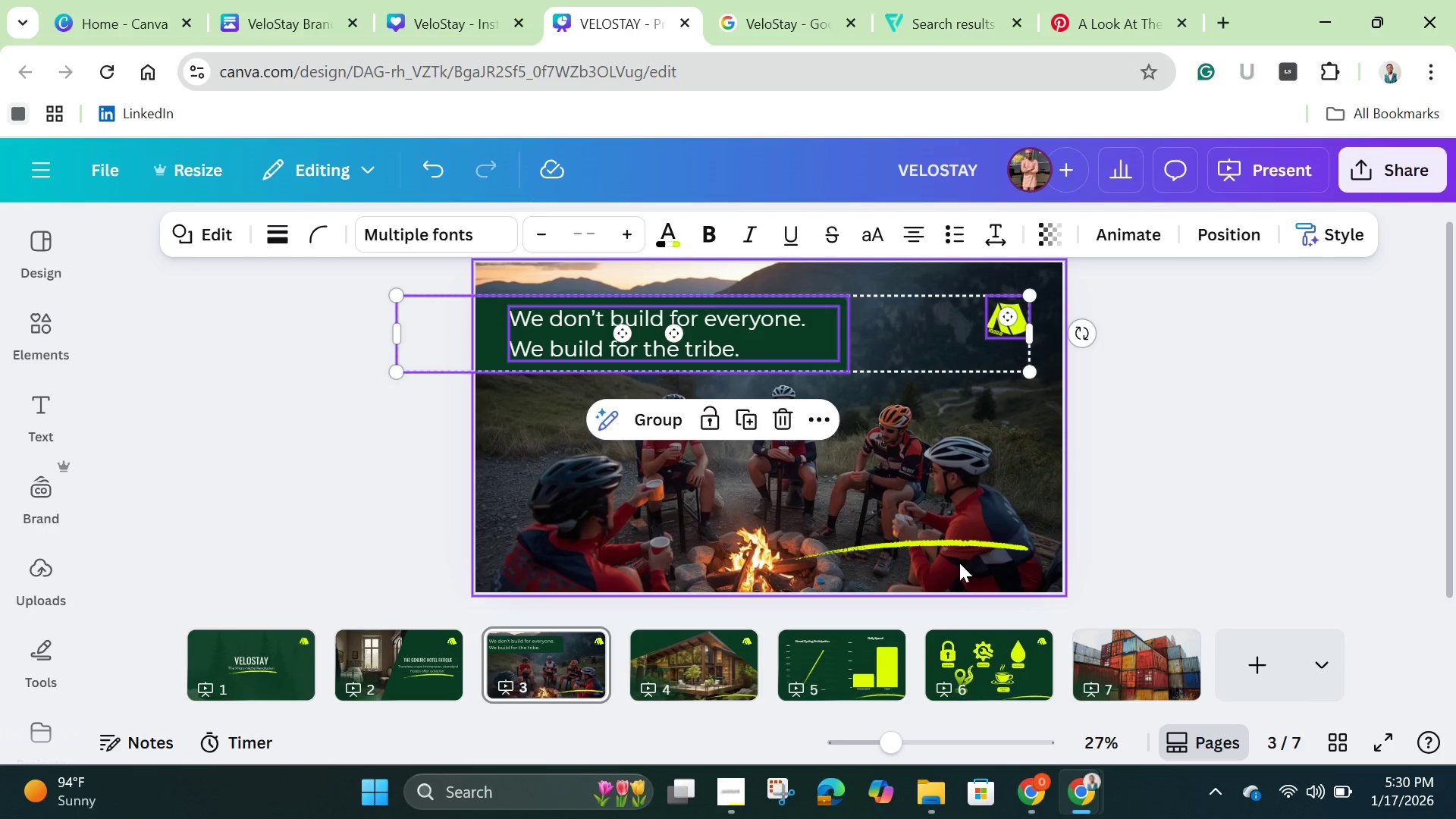 
hold_key(key=ShiftLeft, duration=0.98)
left_click([964, 544])
 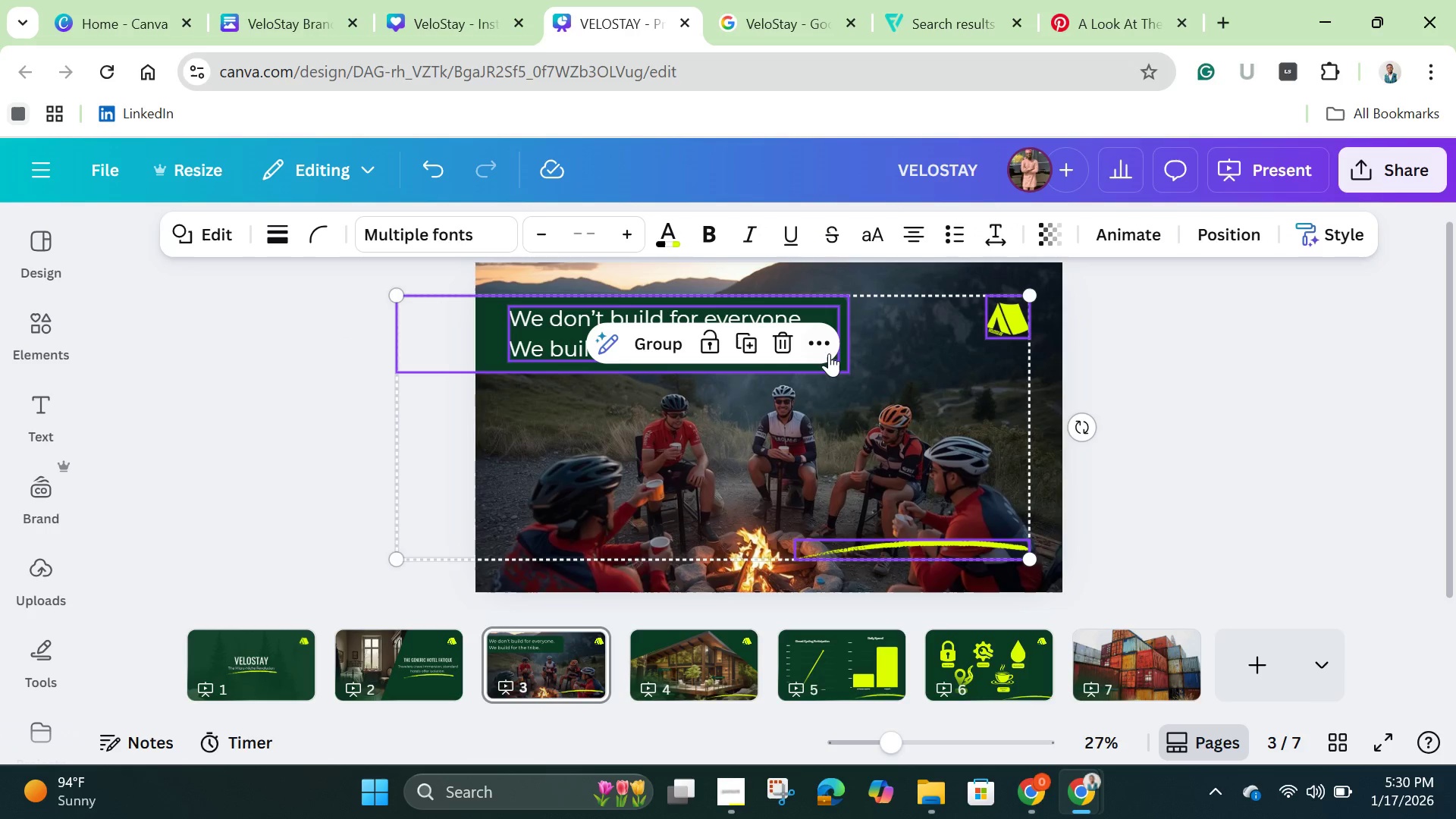 
left_click([824, 347])
 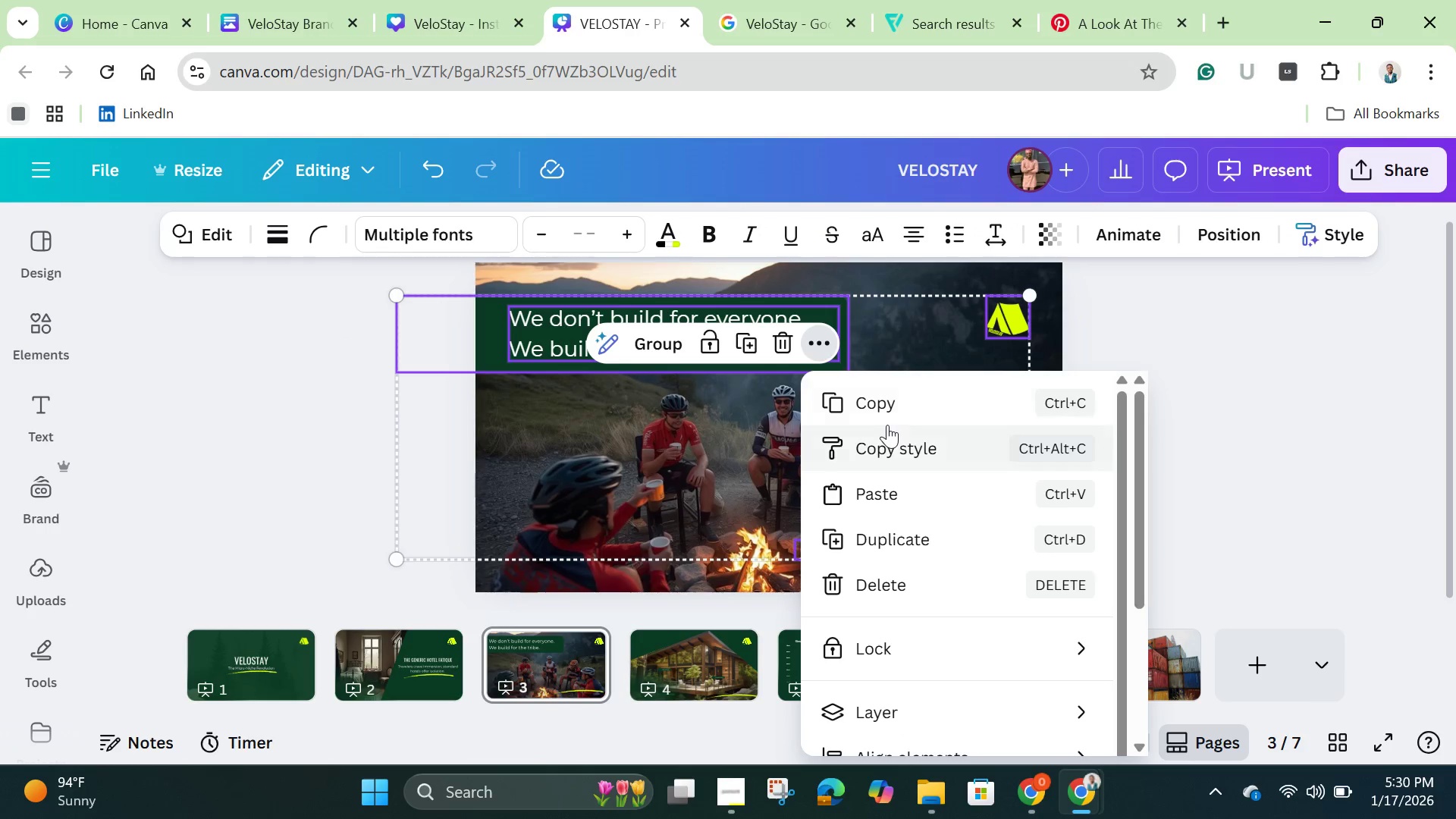 
left_click([894, 411])
 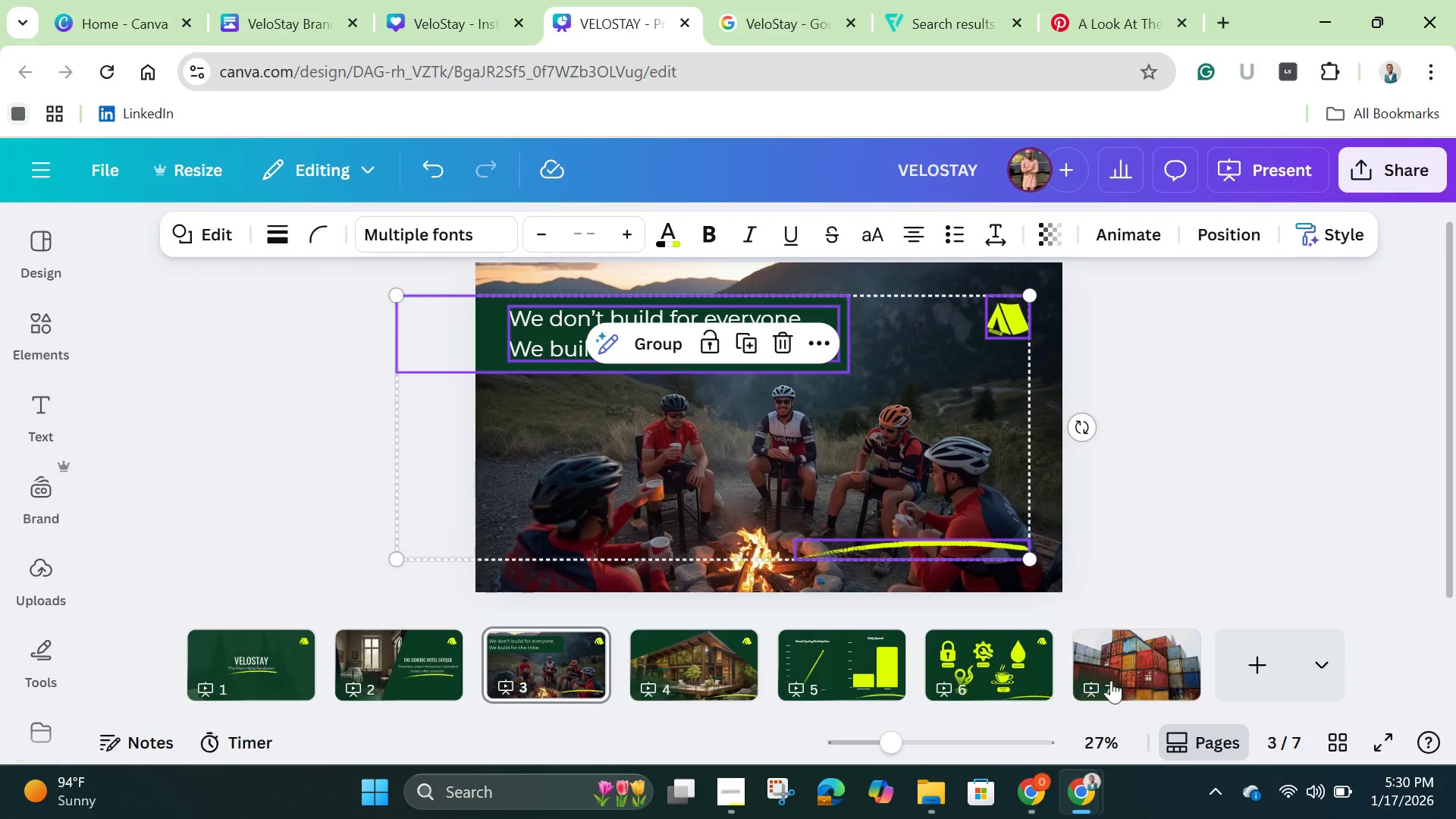 
left_click([1119, 676])
 